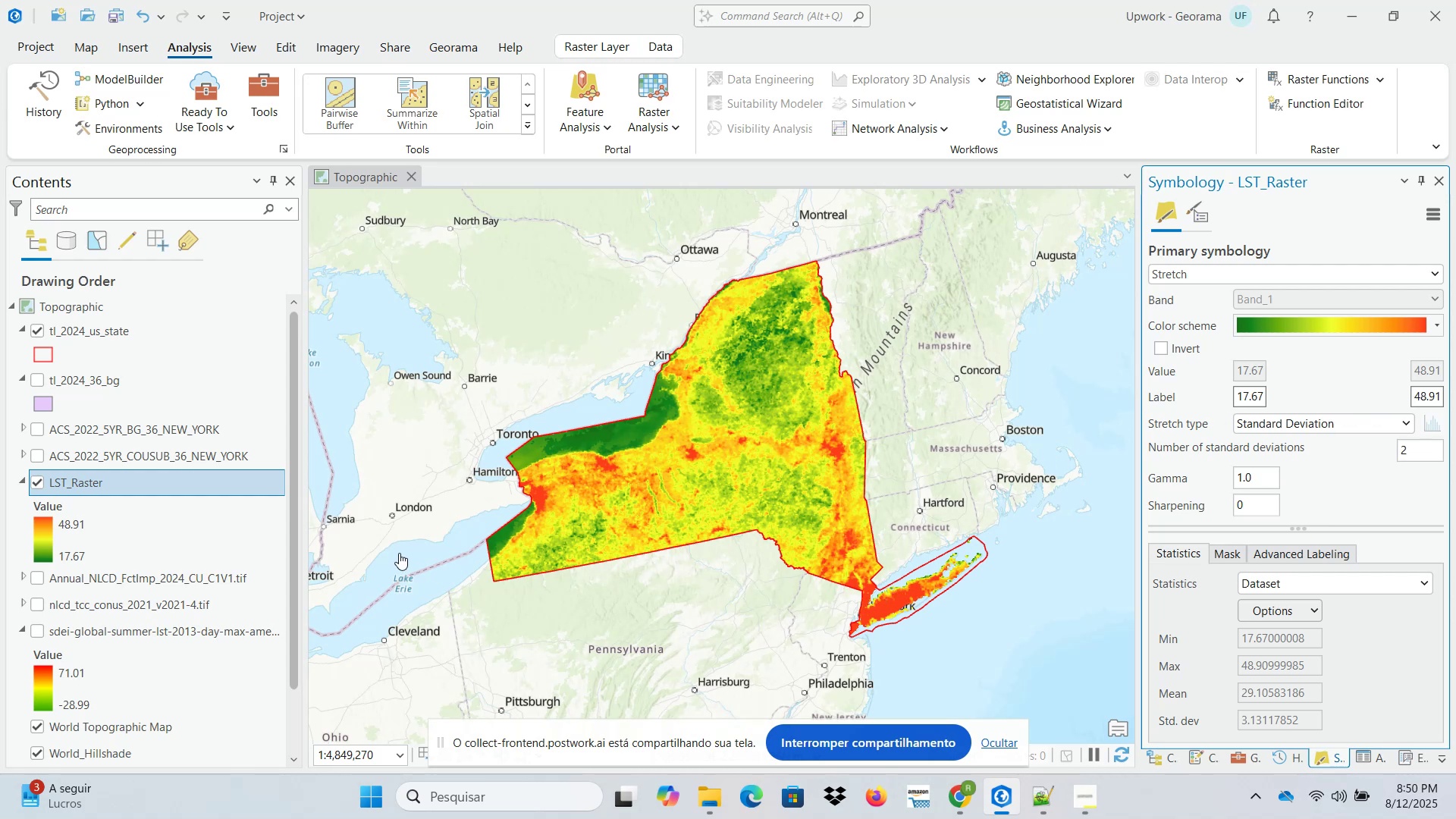 
scroll: coordinate [1228, 393], scroll_direction: up, amount: 4.0
 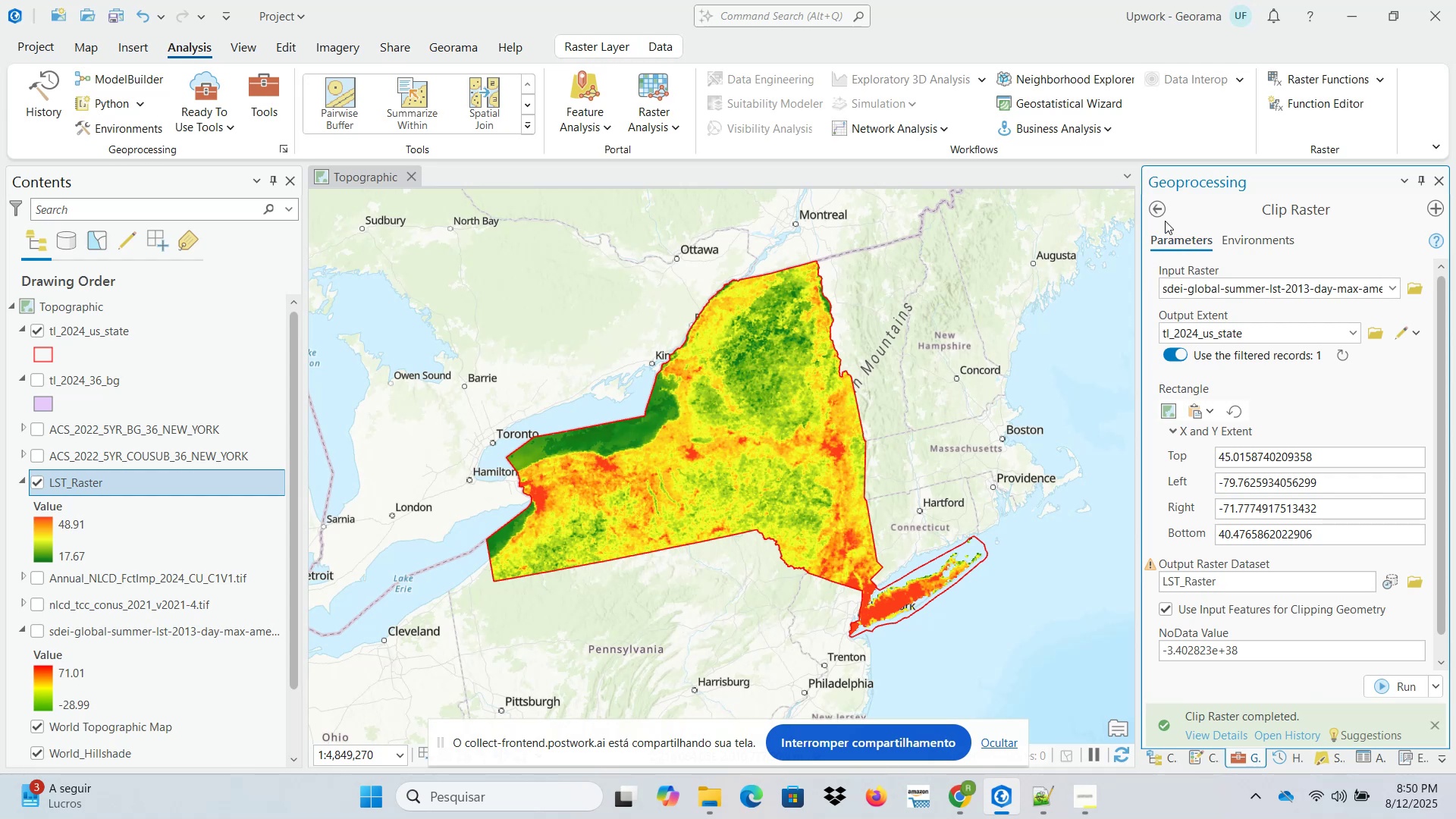 
left_click([1154, 208])
 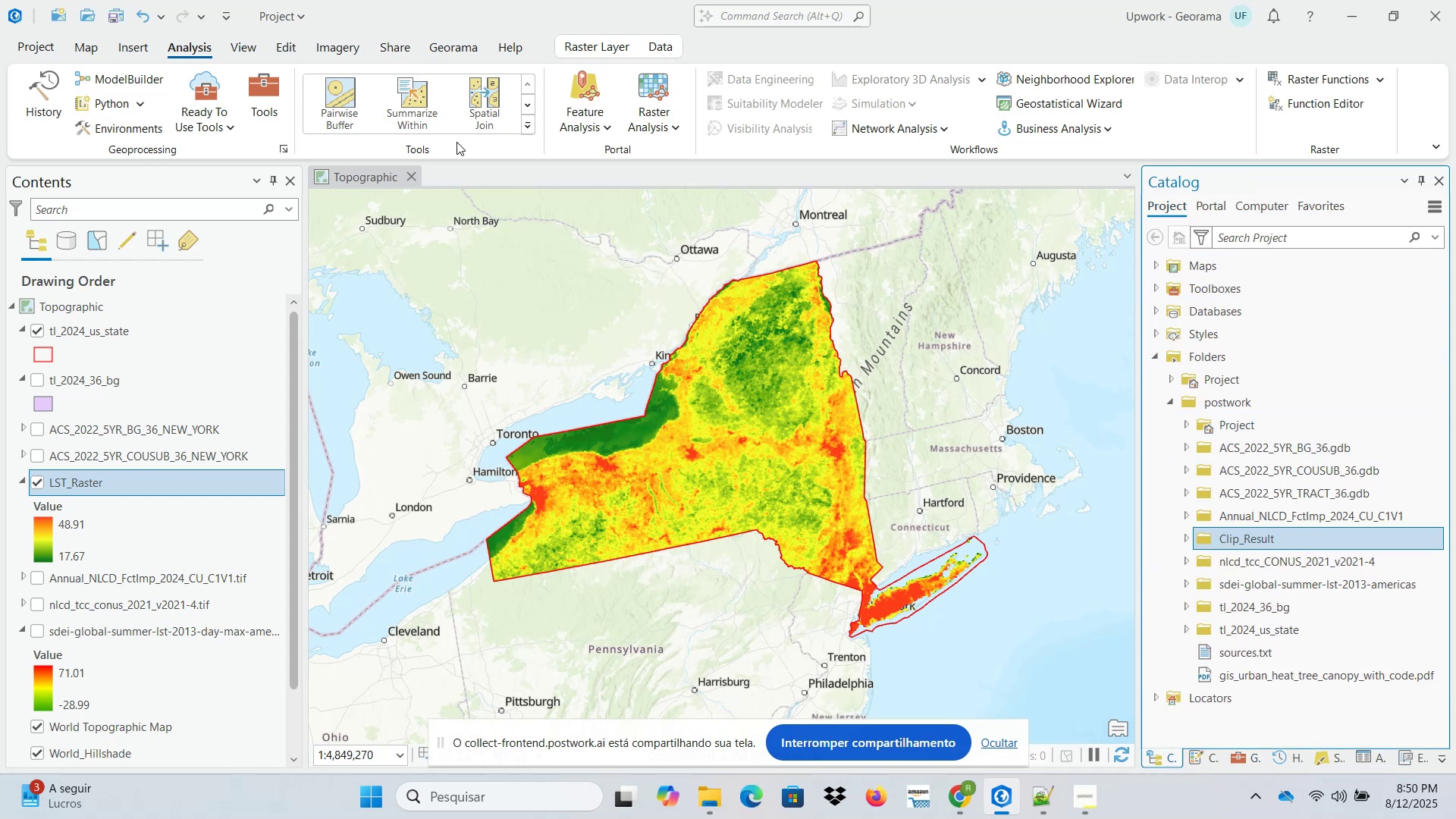 
left_click([262, 96])
 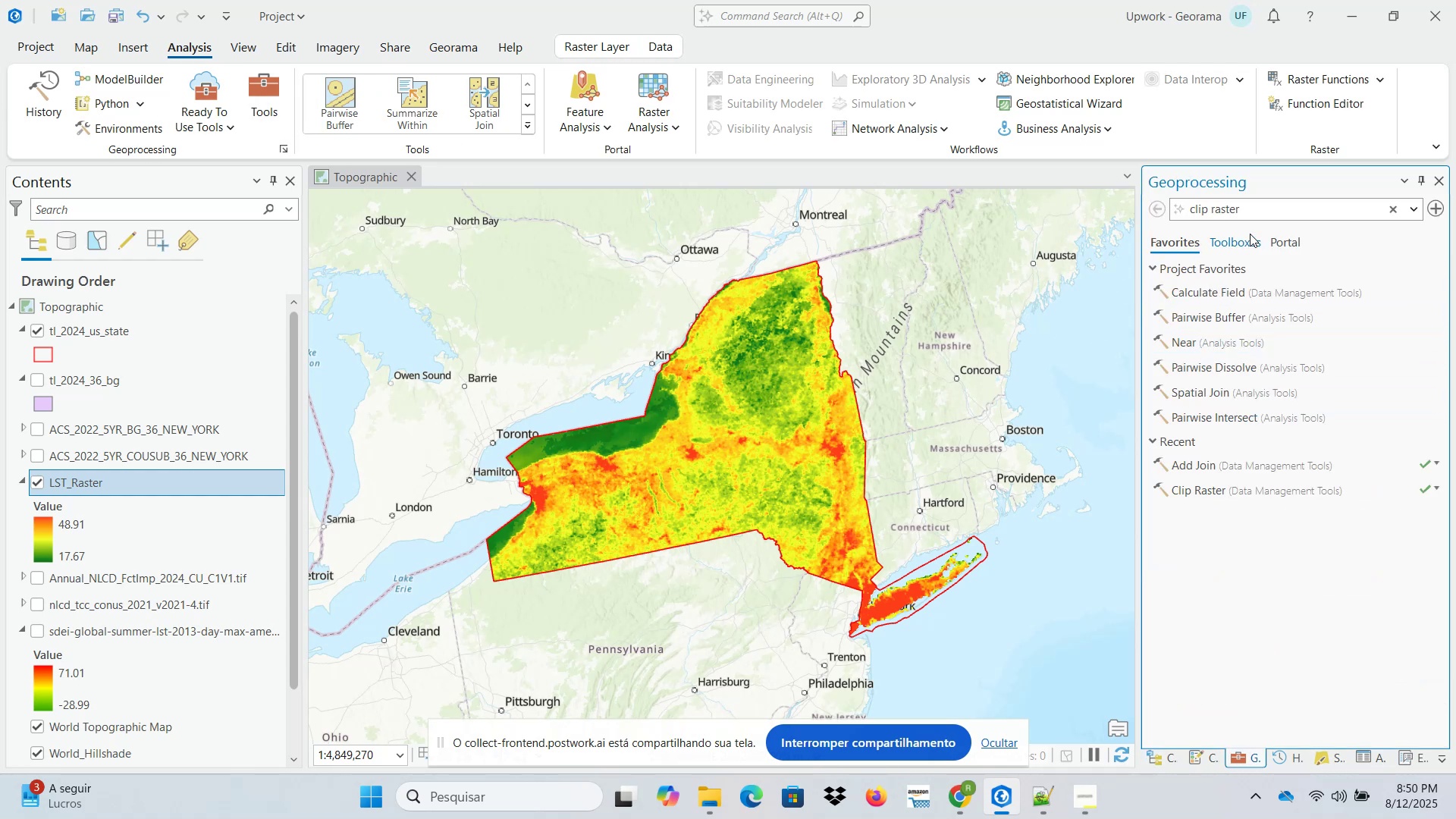 
left_click([1259, 209])
 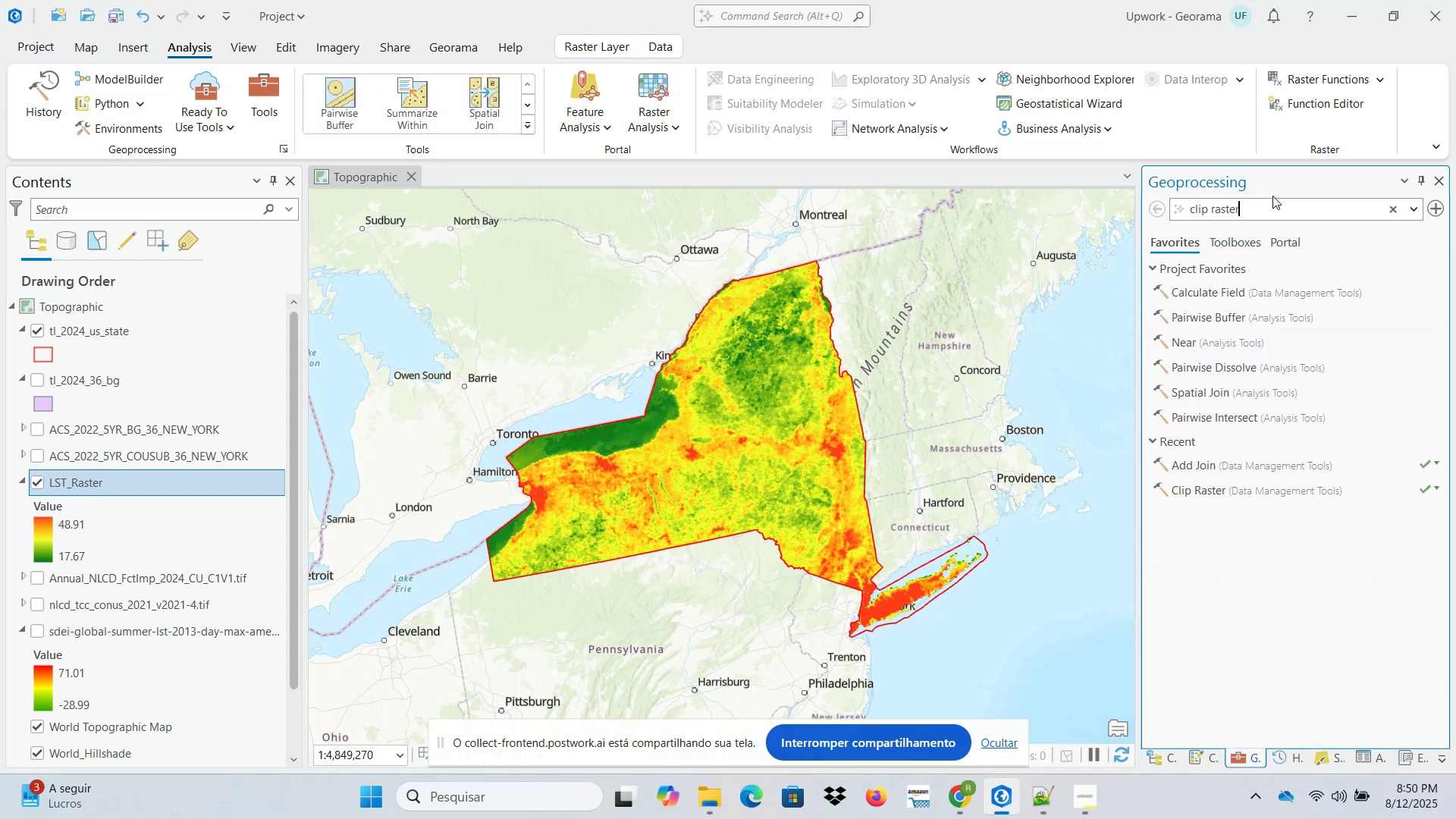 
key(NumpadEnter)
 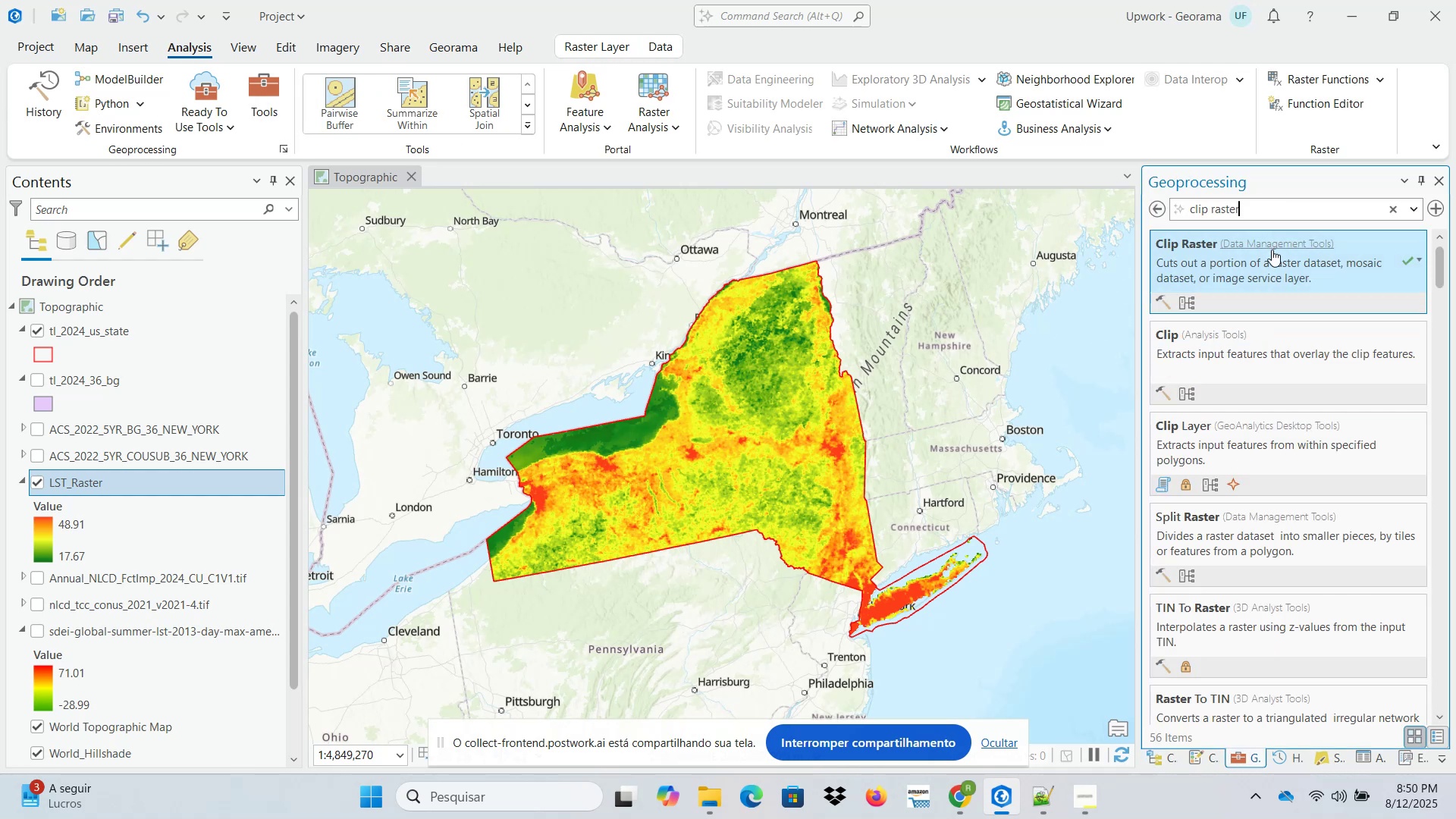 
left_click([1266, 278])
 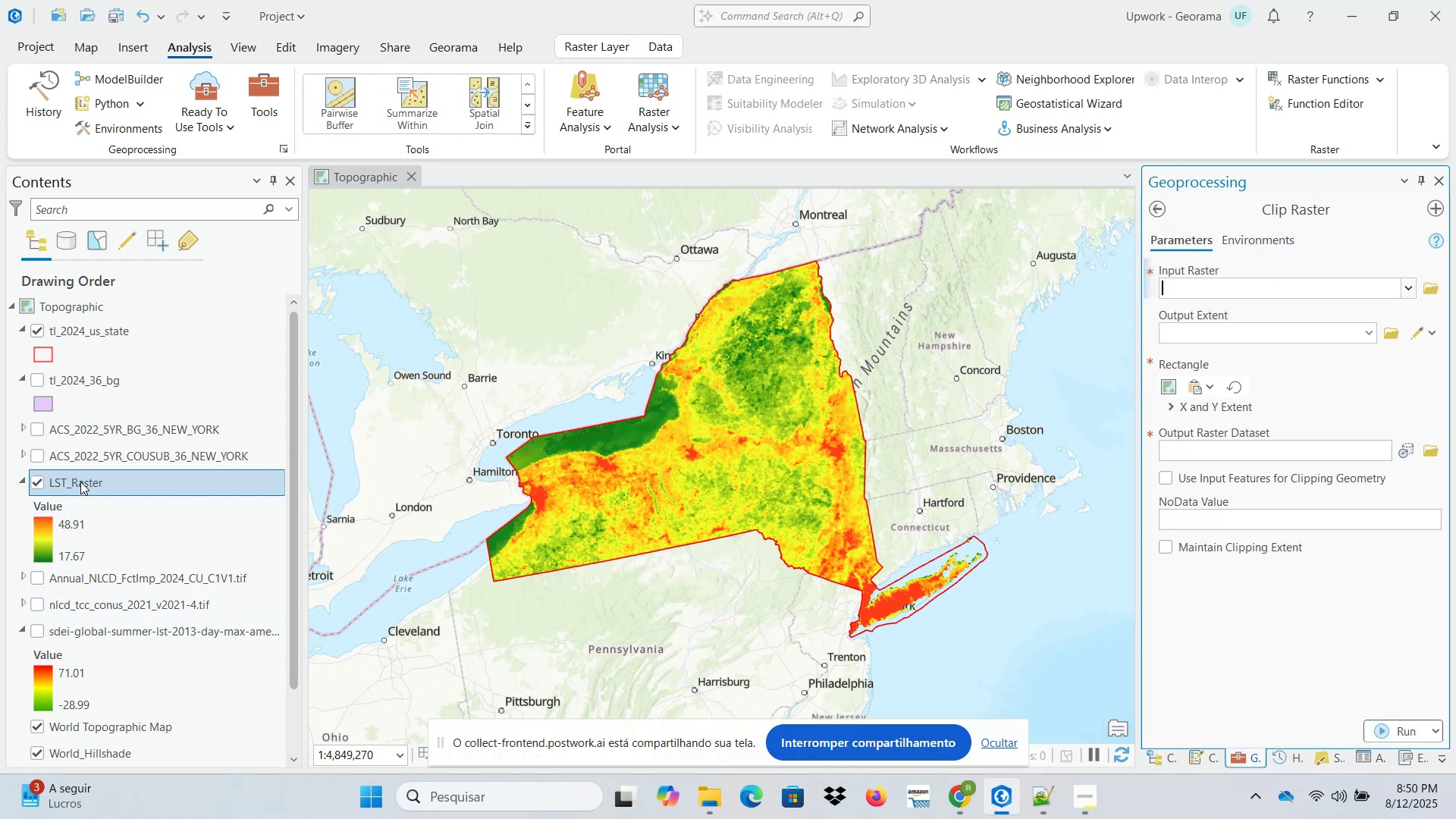 
wait(5.99)
 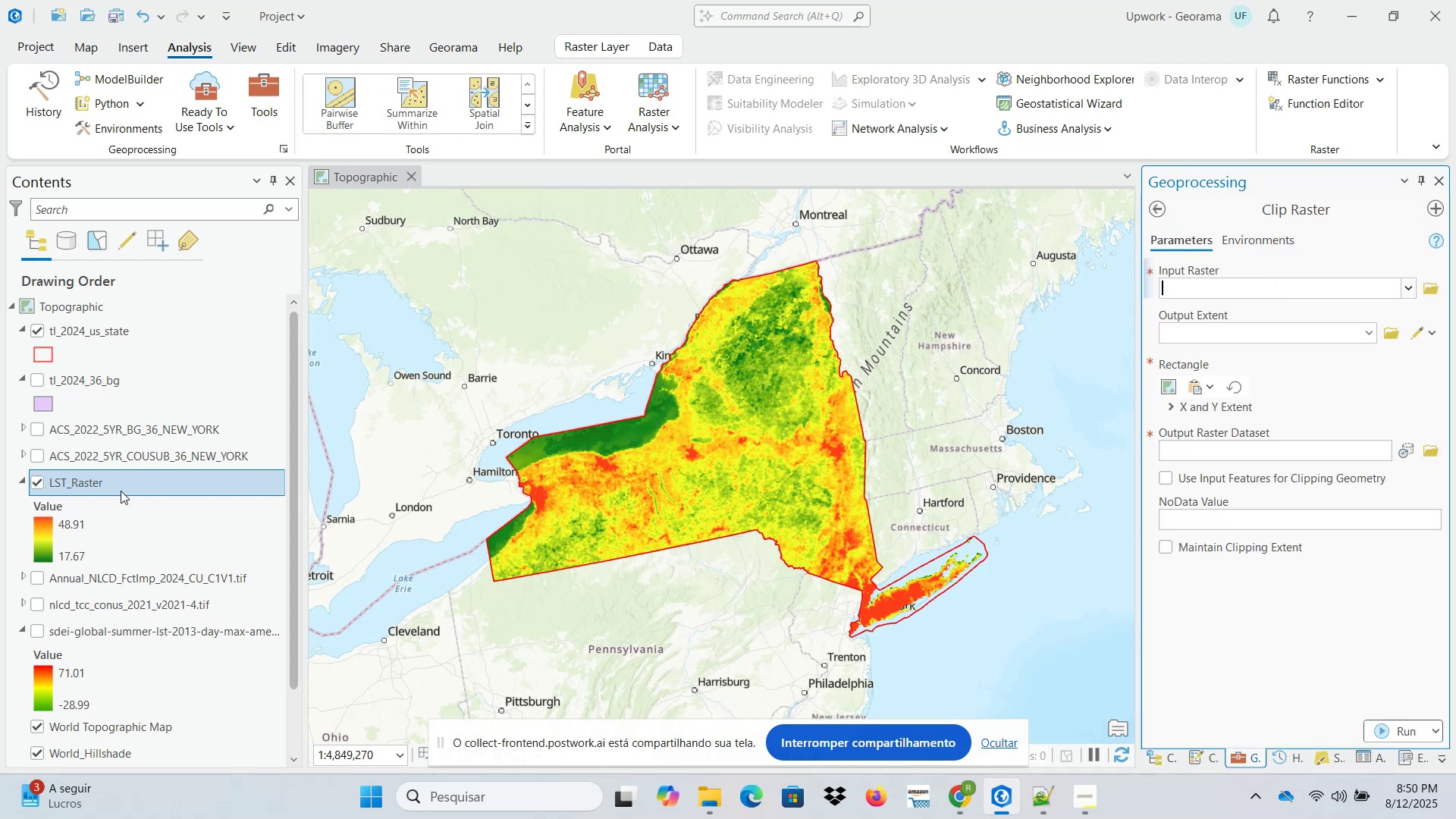 
left_click([34, 607])
 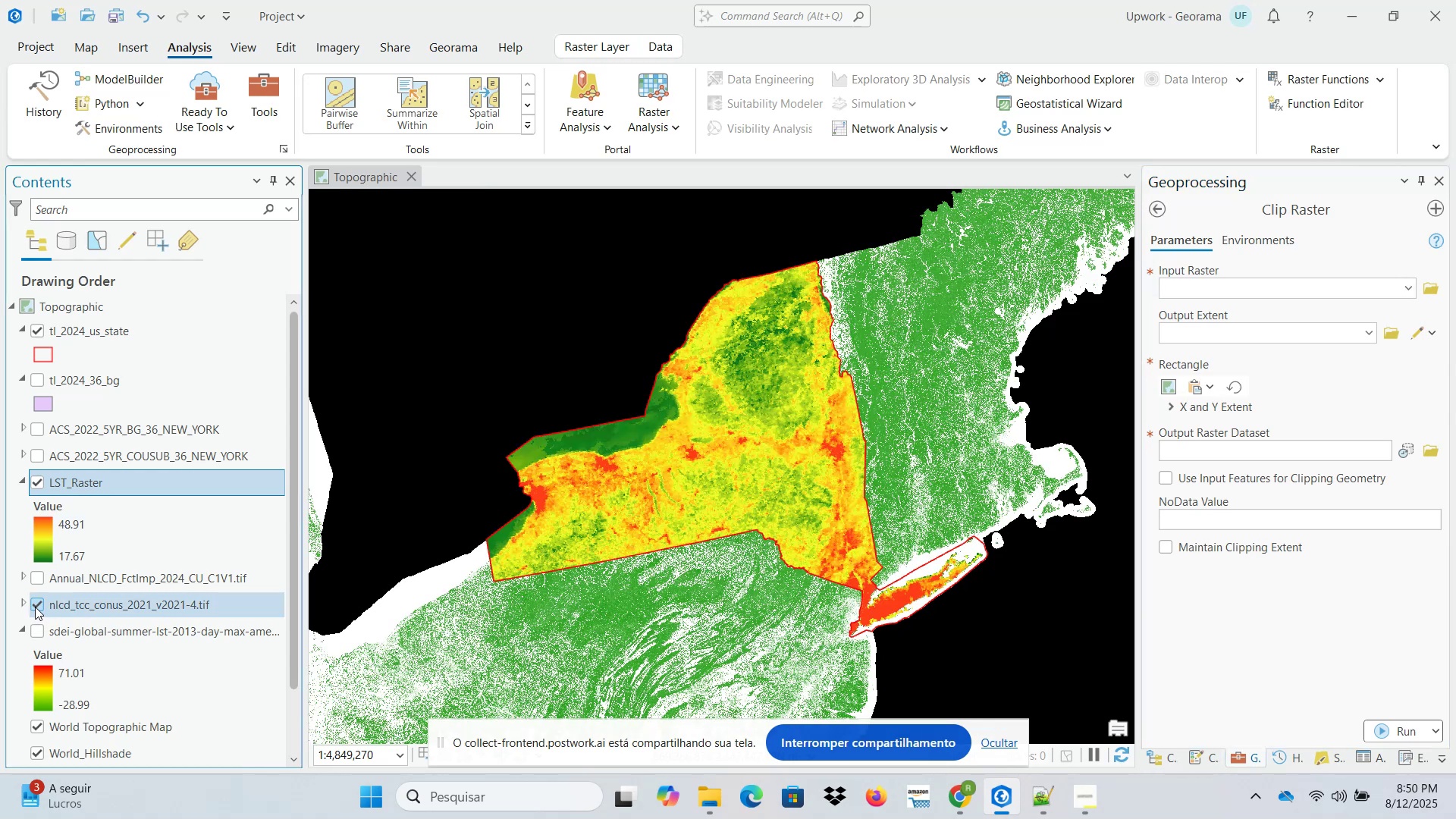 
left_click([35, 607])
 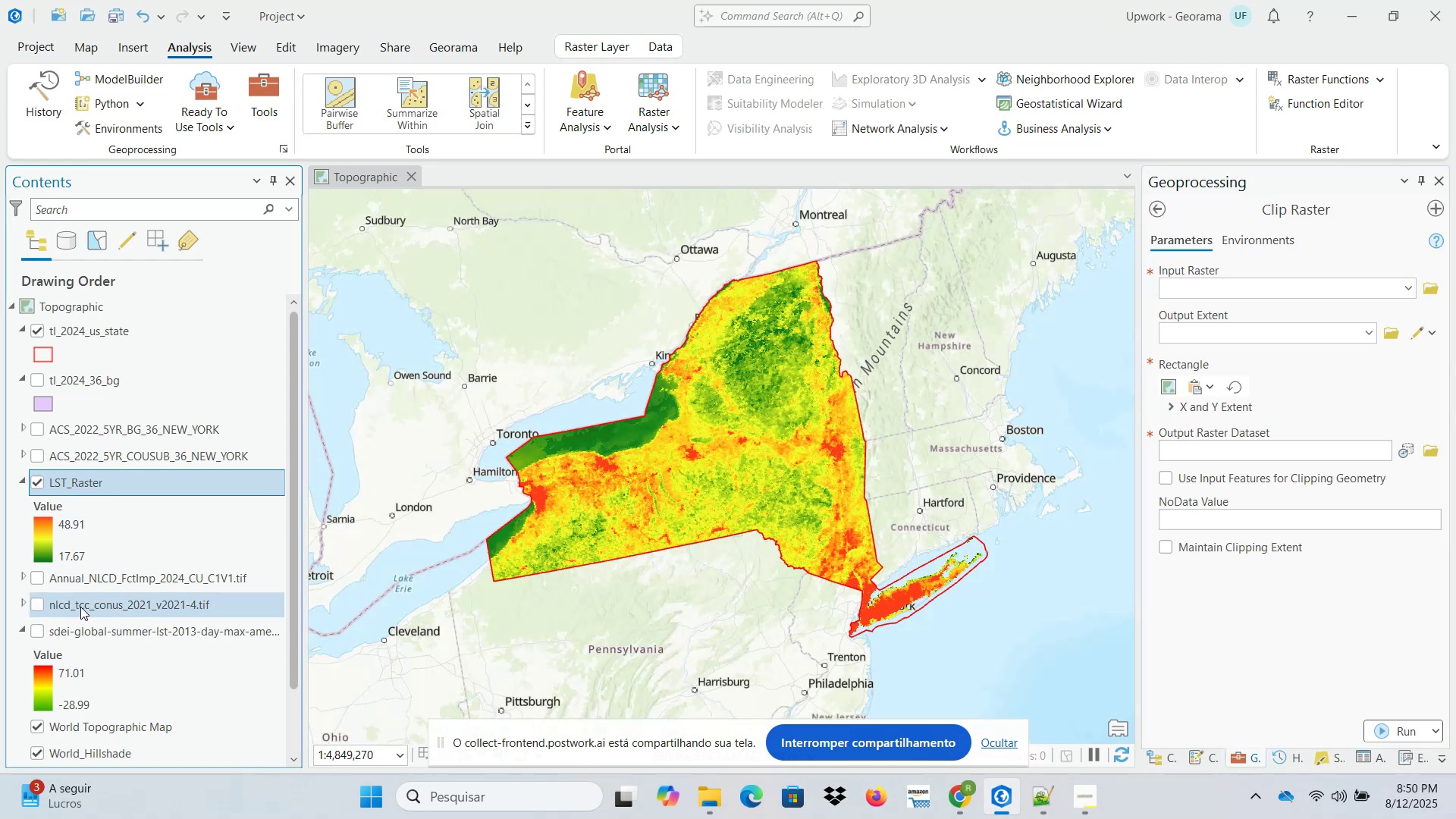 
left_click_drag(start_coordinate=[82, 607], to_coordinate=[1238, 285])
 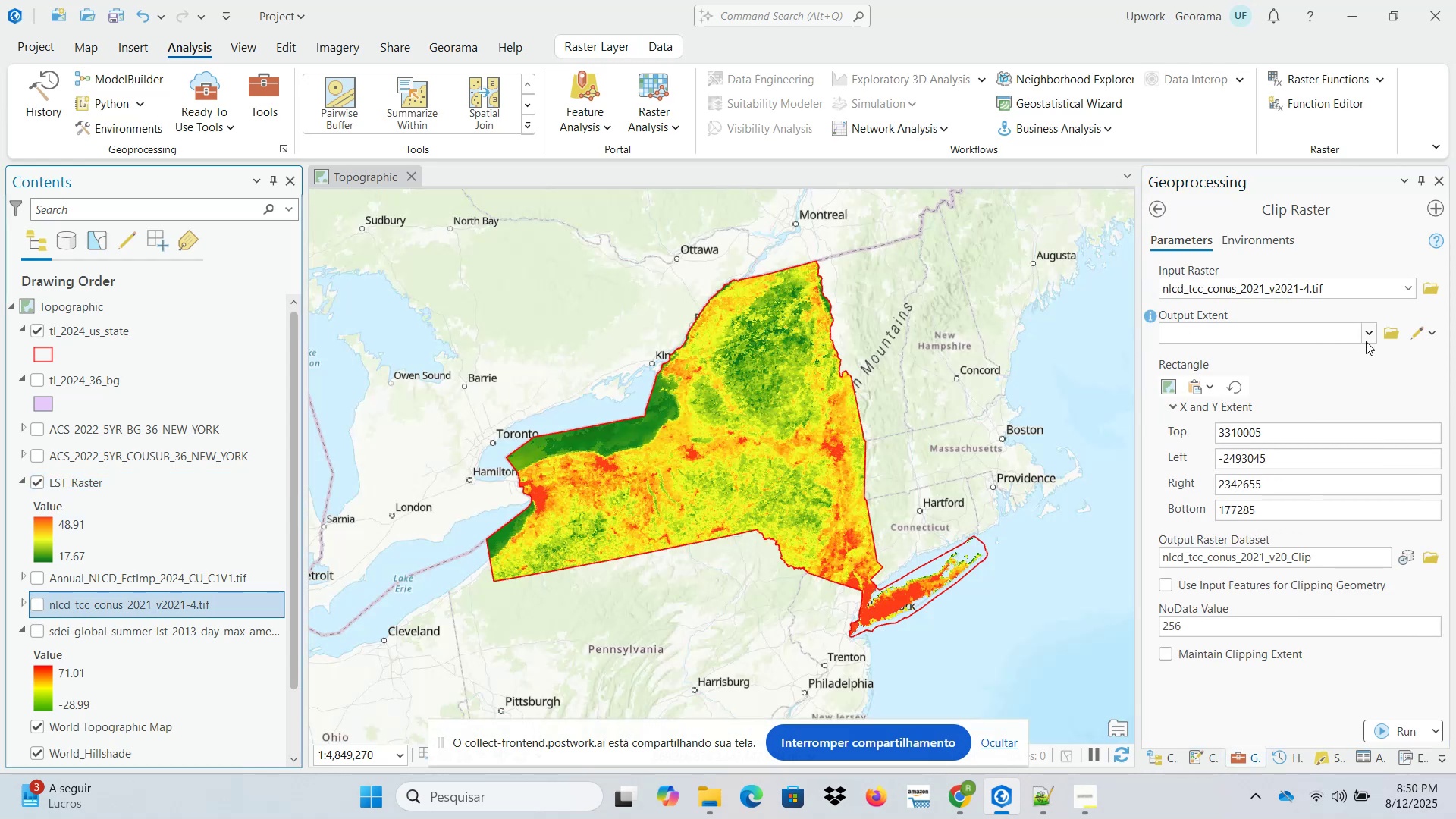 
left_click([1370, 341])
 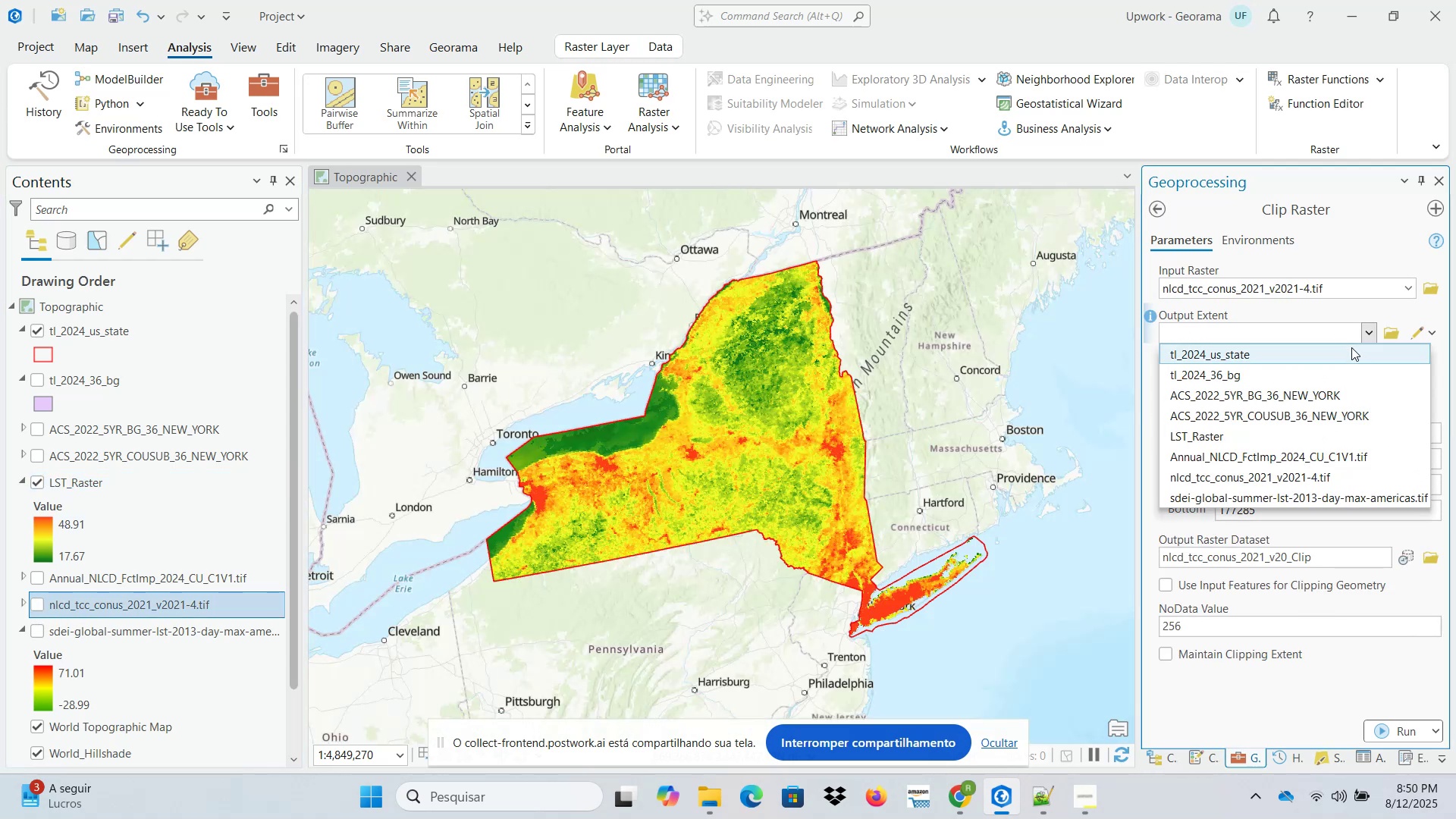 
left_click([1341, 350])
 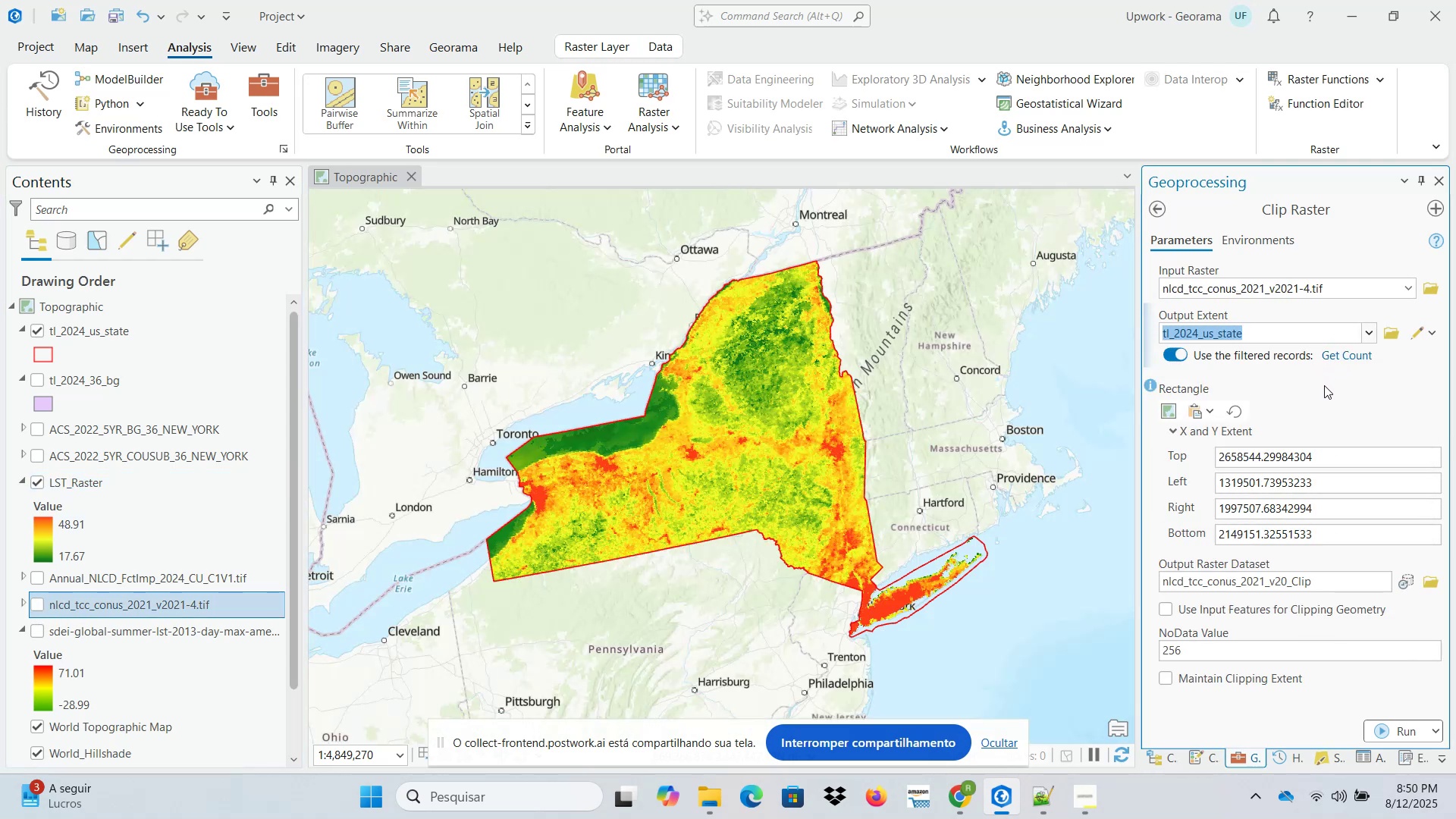 
left_click([1355, 358])
 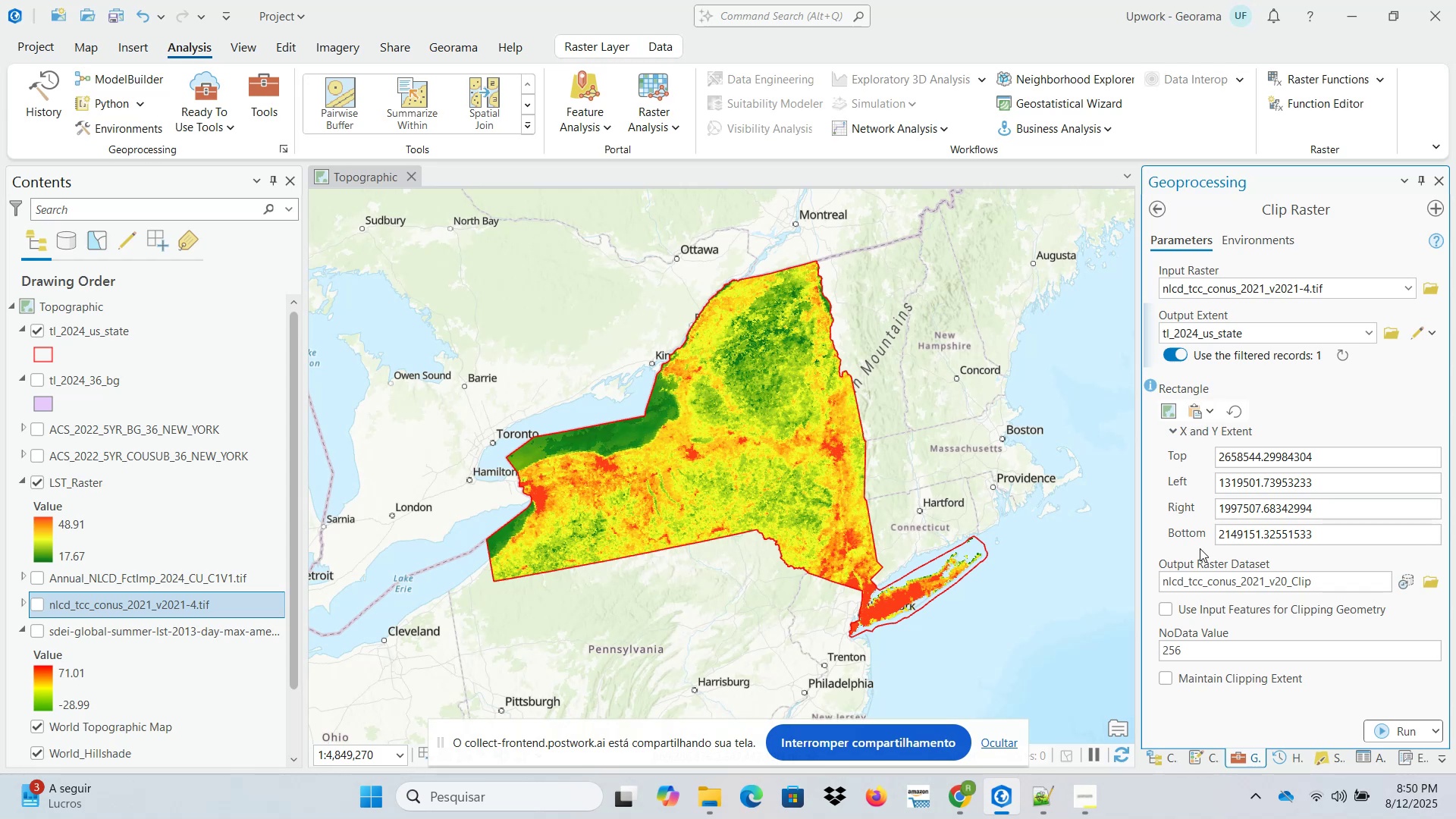 
left_click([1164, 608])
 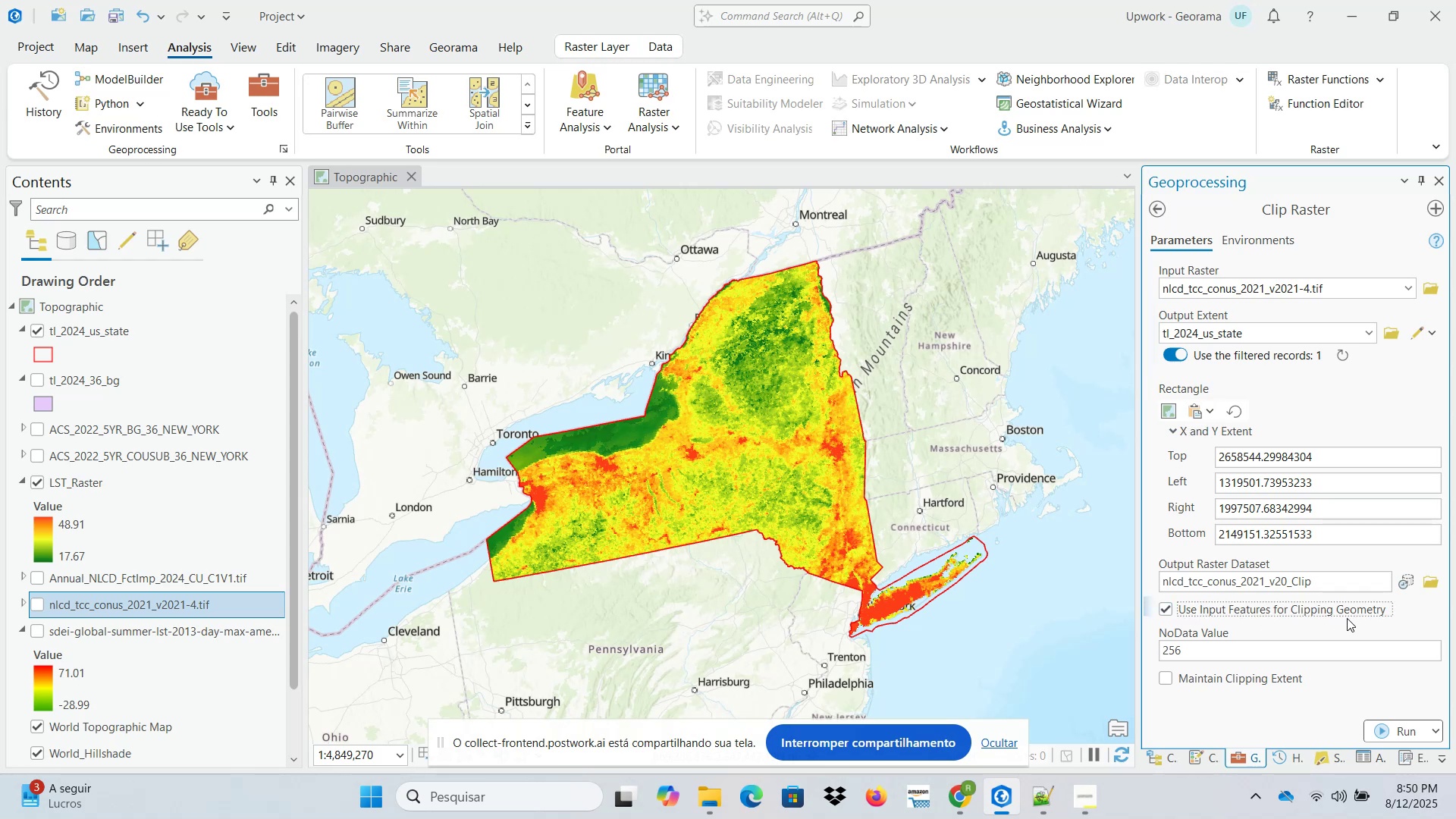 
mouse_move([1417, 583])
 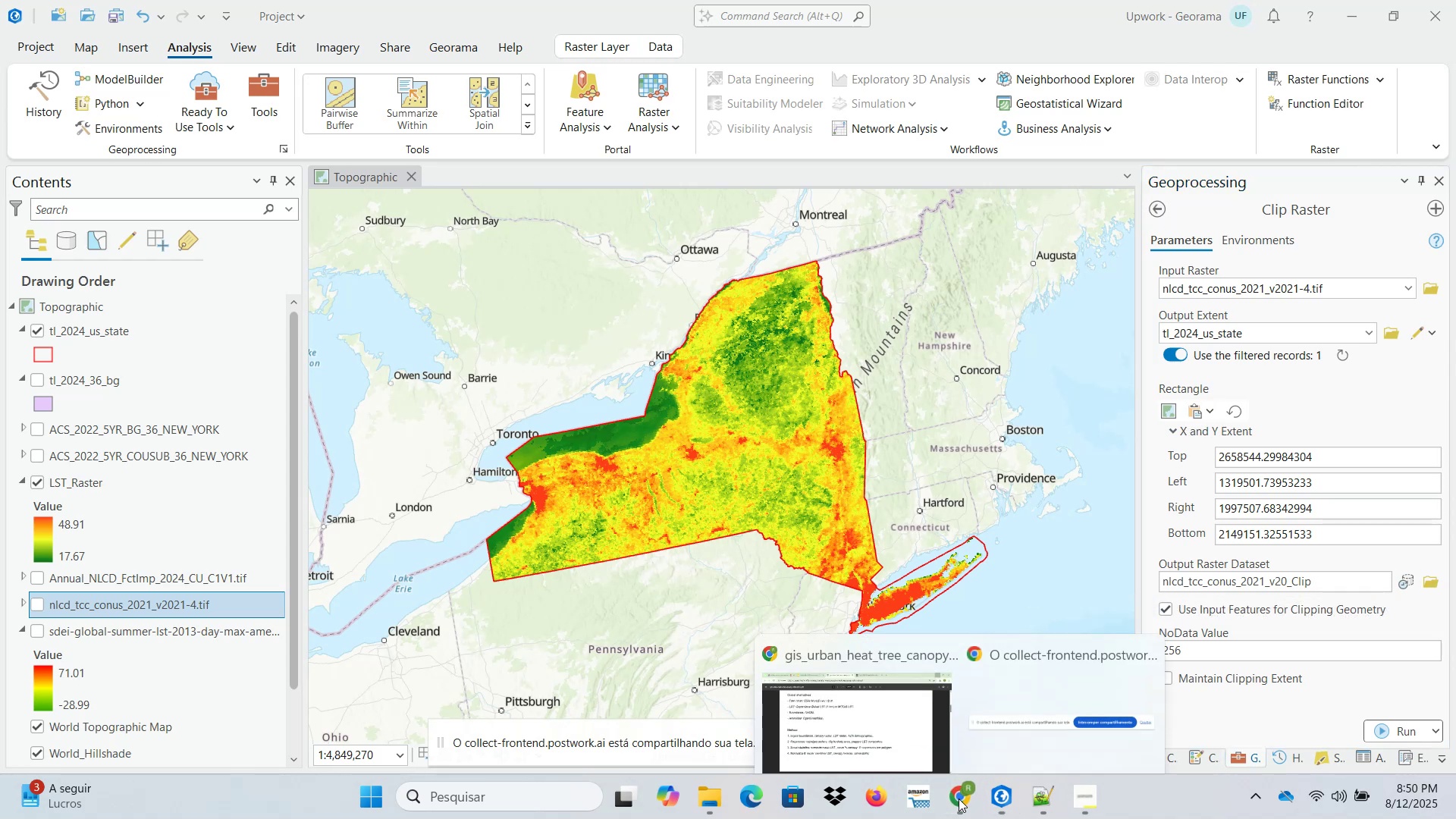 
left_click([830, 698])
 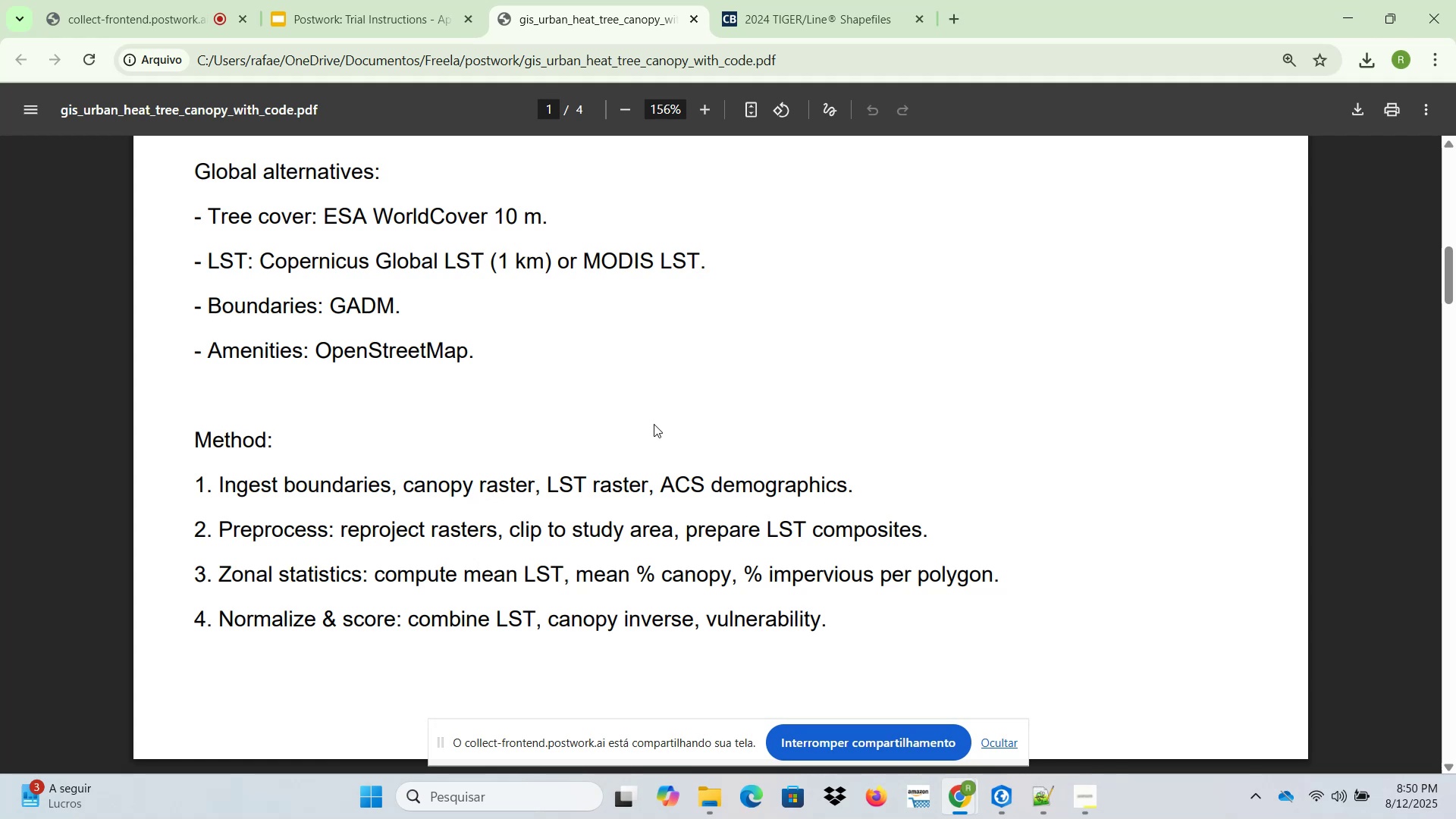 
left_click([1351, 16])
 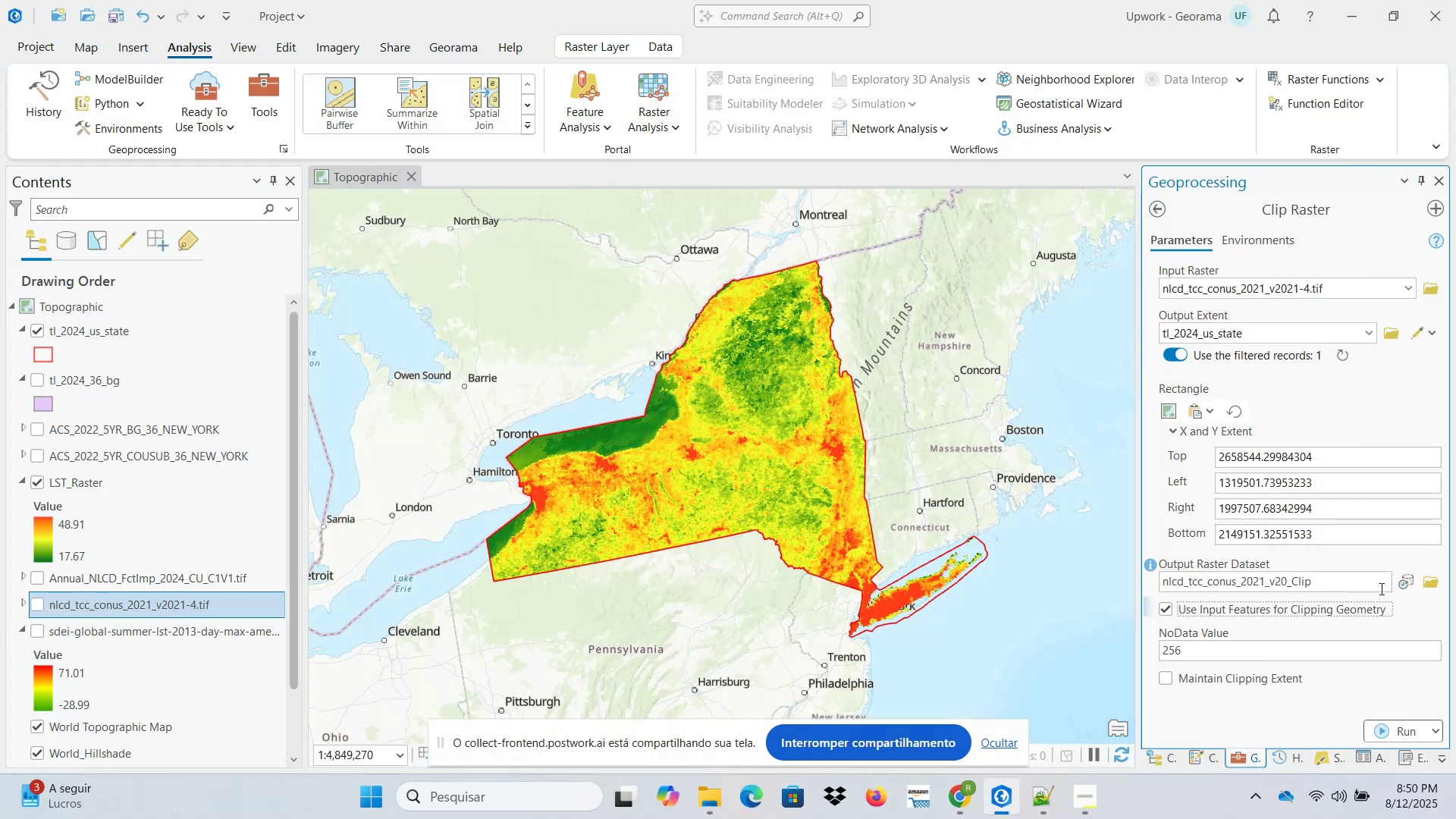 
left_click([1425, 588])
 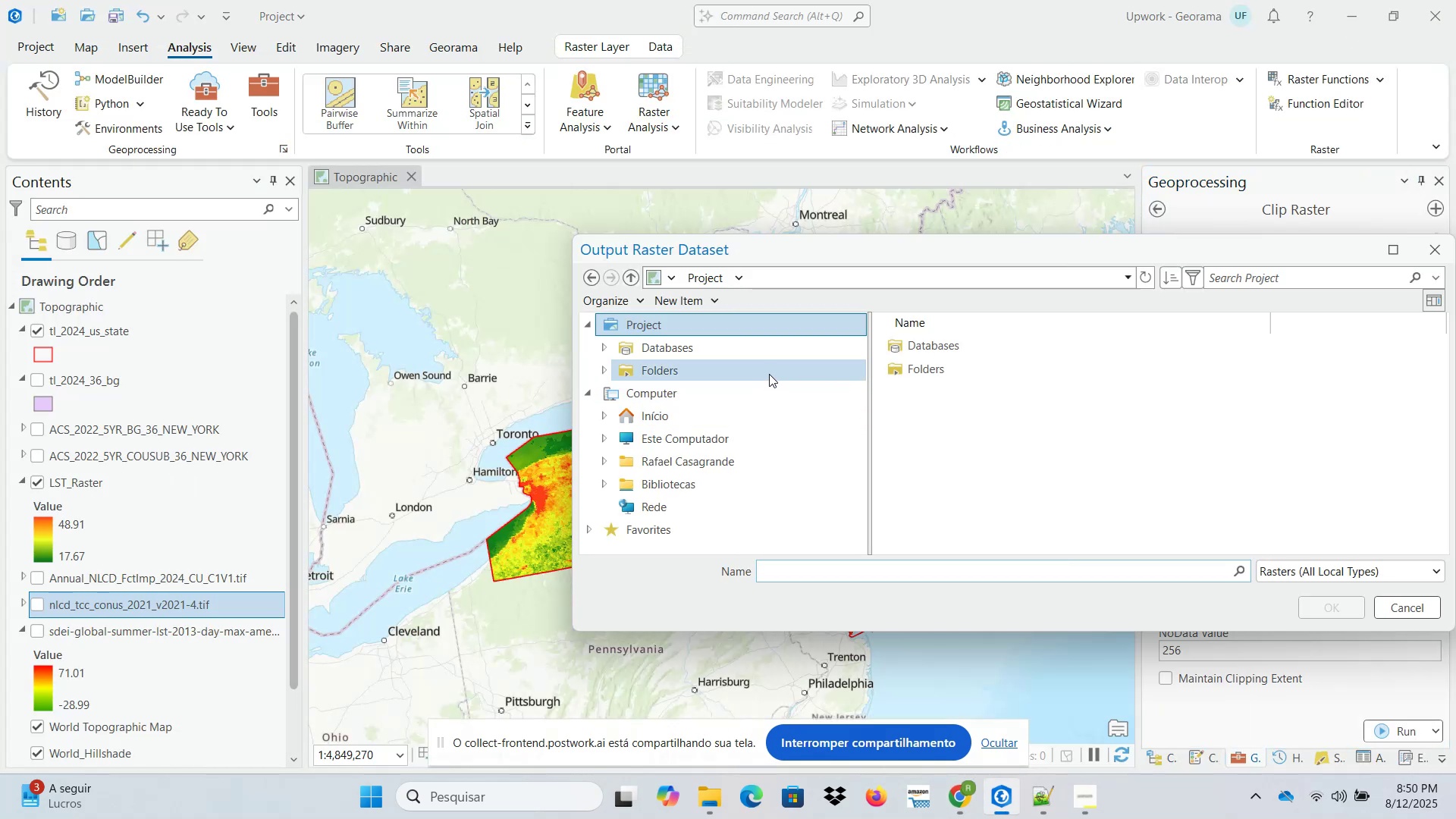 
left_click([769, 374])
 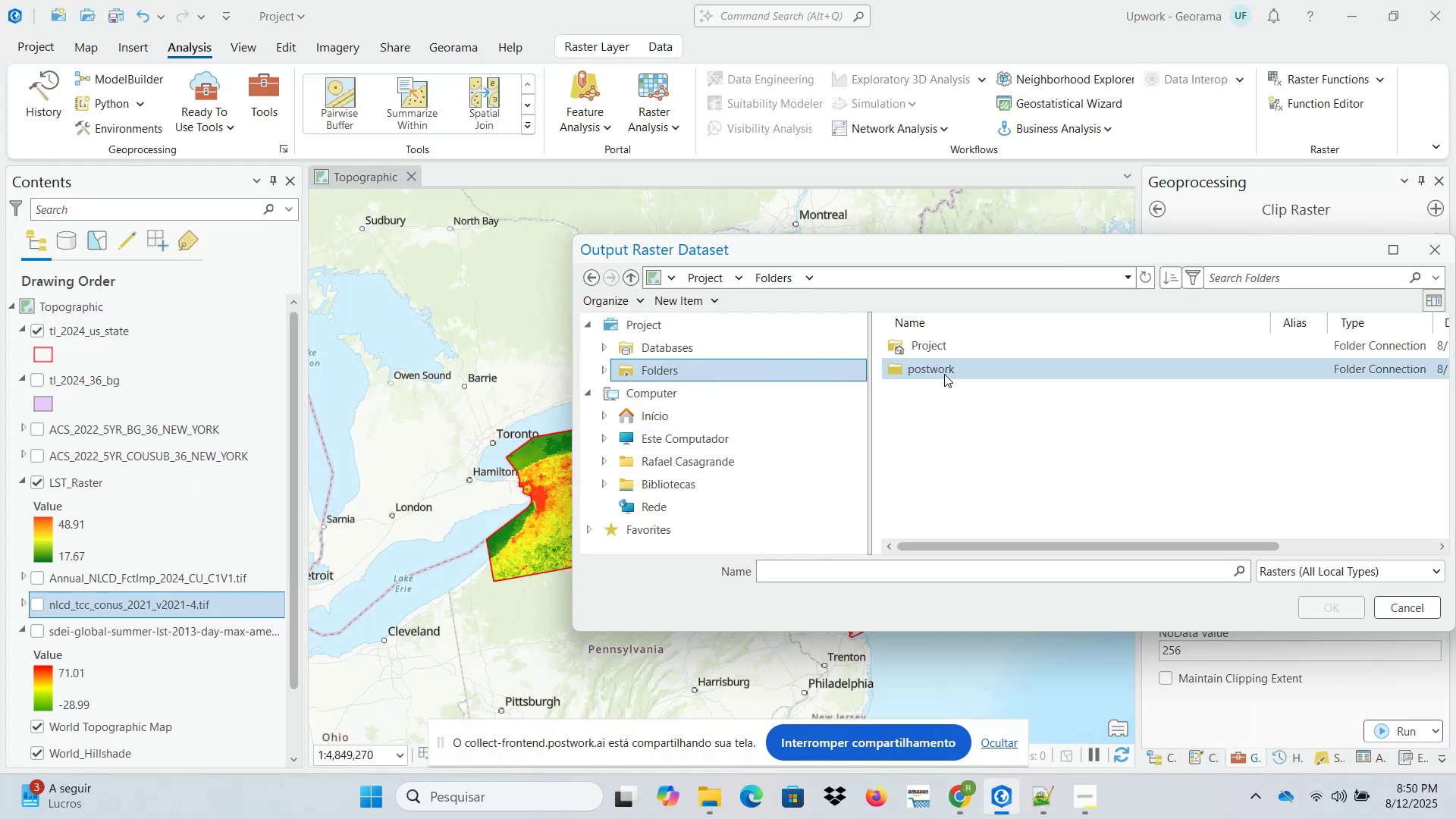 
double_click([944, 374])
 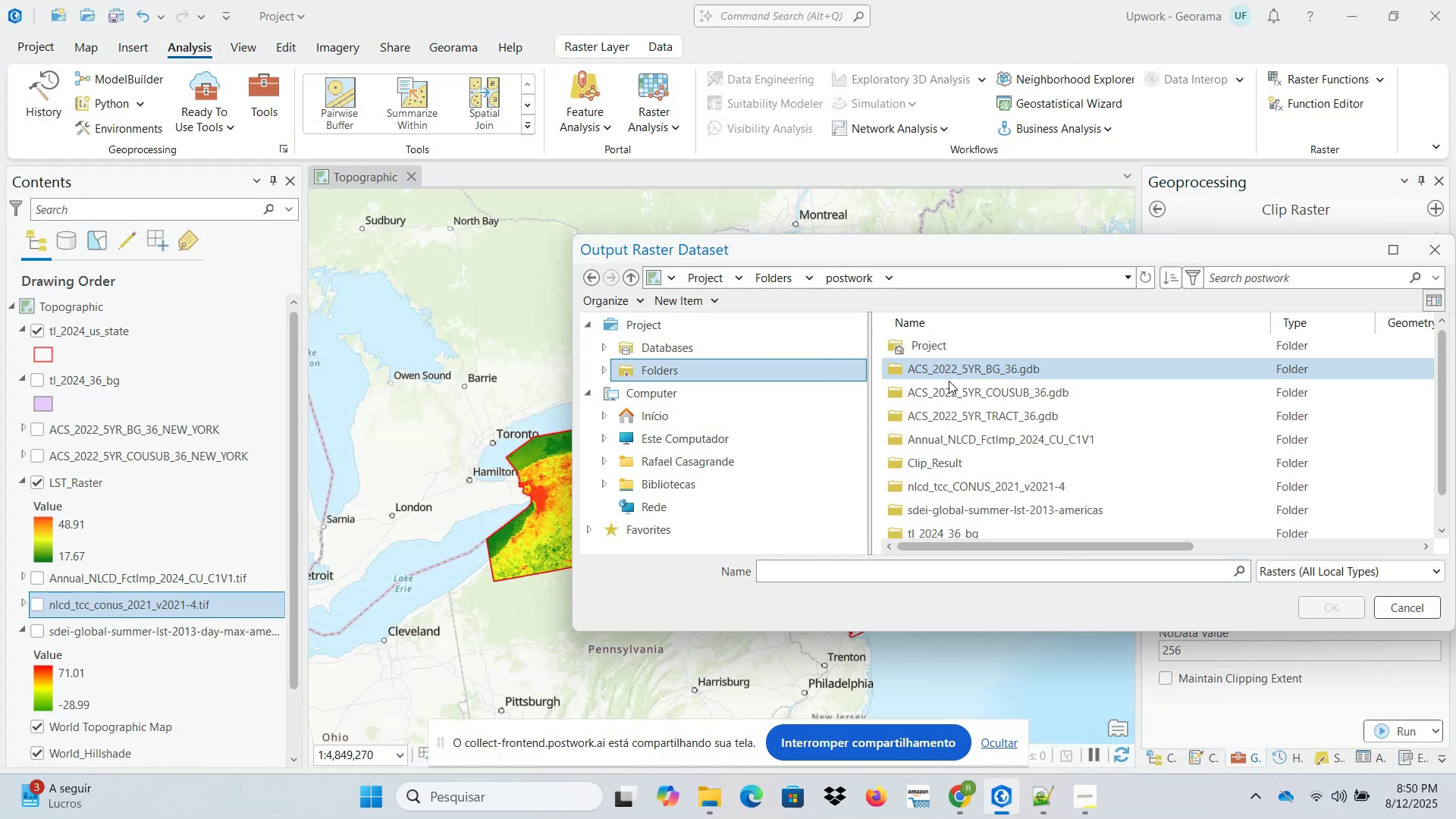 
scroll: coordinate [978, 474], scroll_direction: down, amount: 4.0
 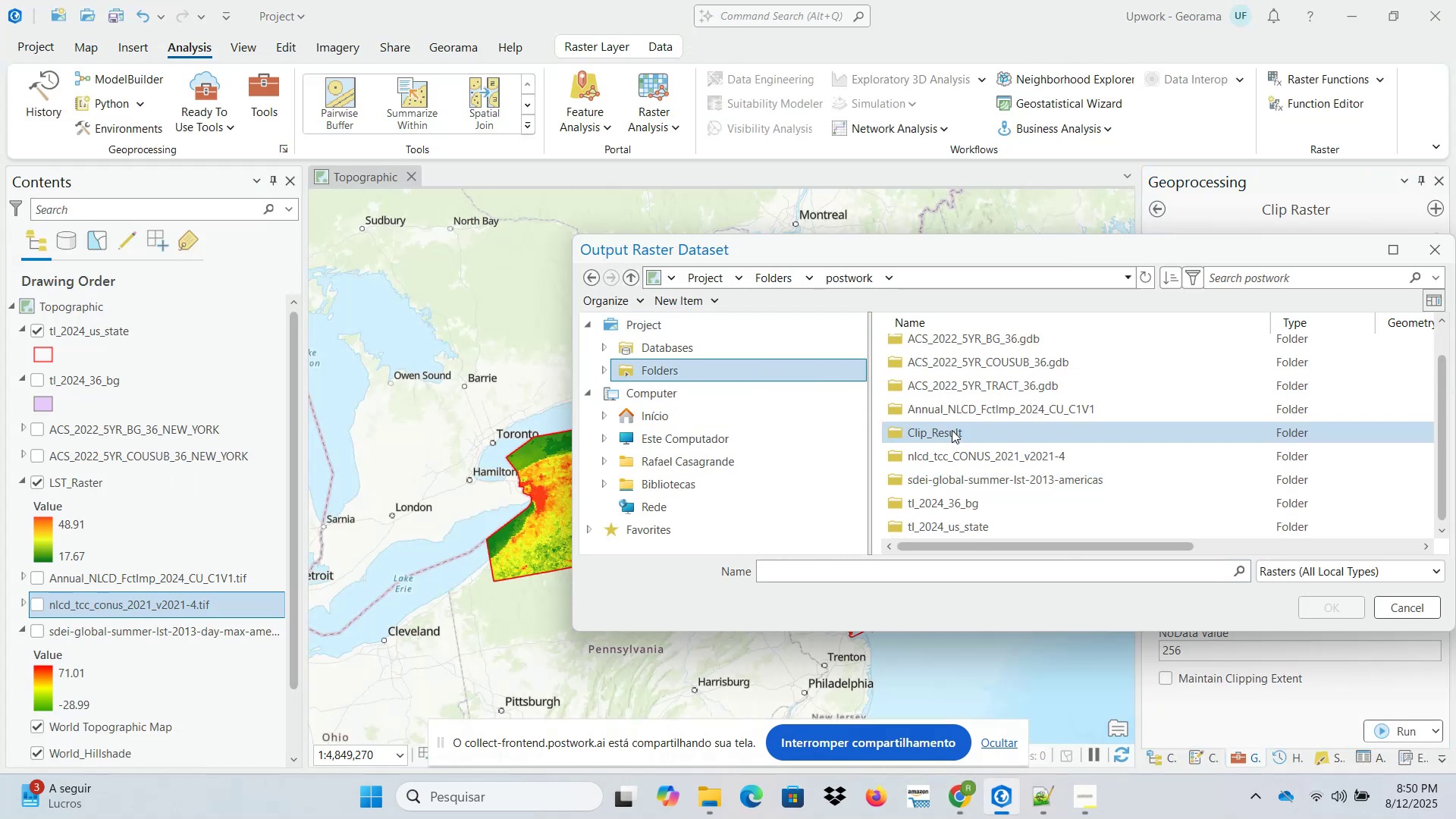 
double_click([951, 426])
 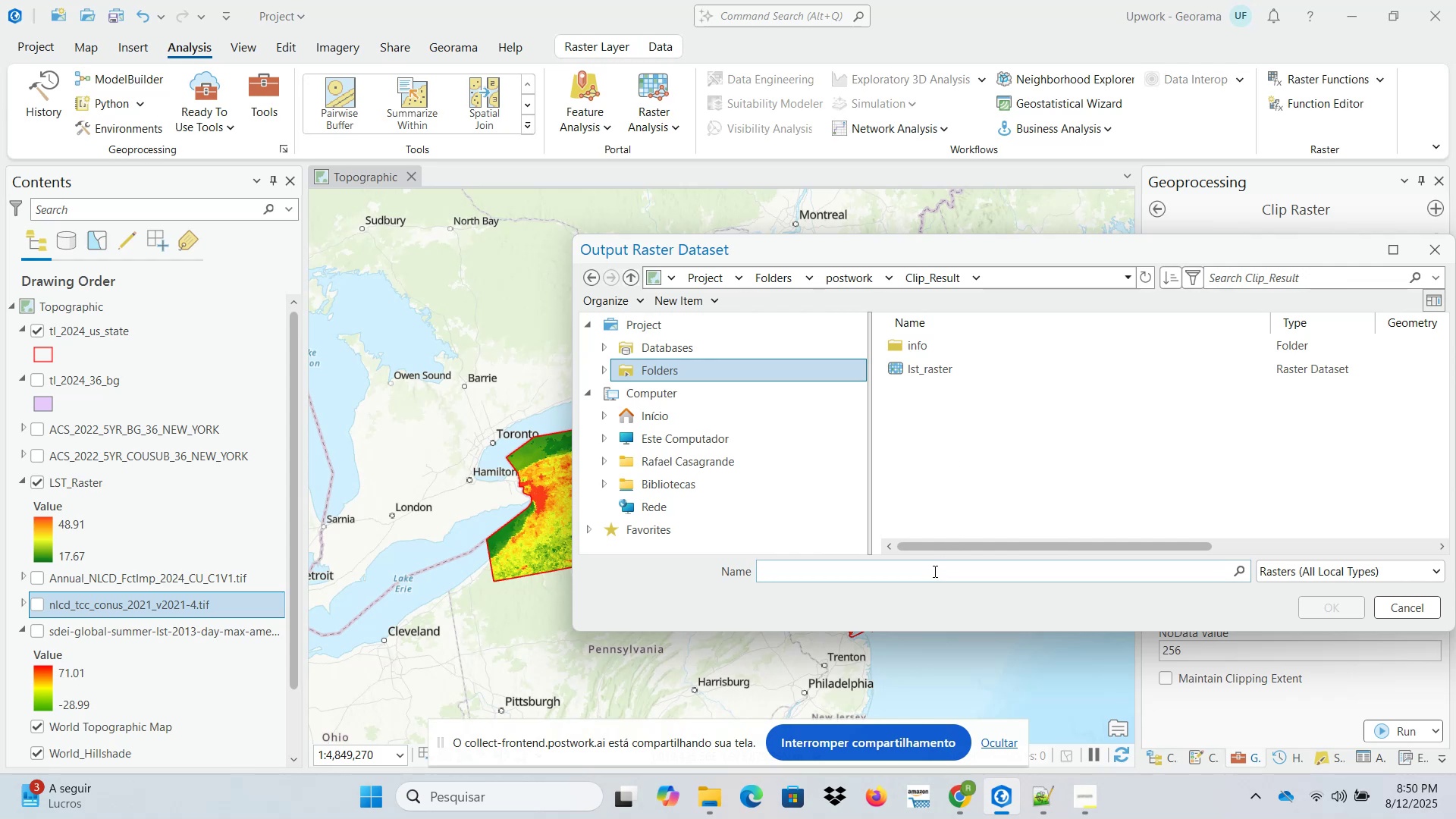 
left_click([934, 570])
 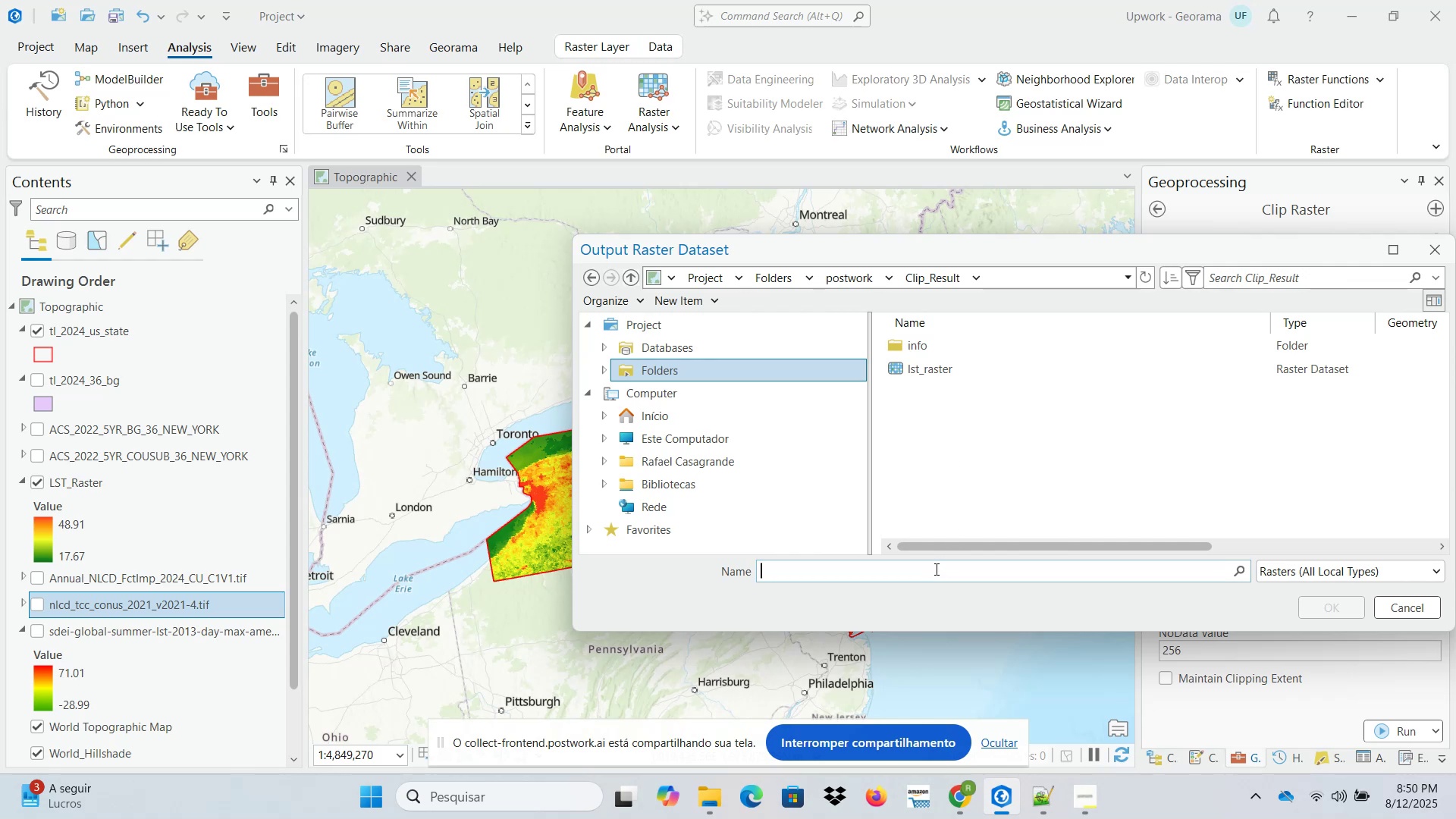 
type(Canopy_Raster)
 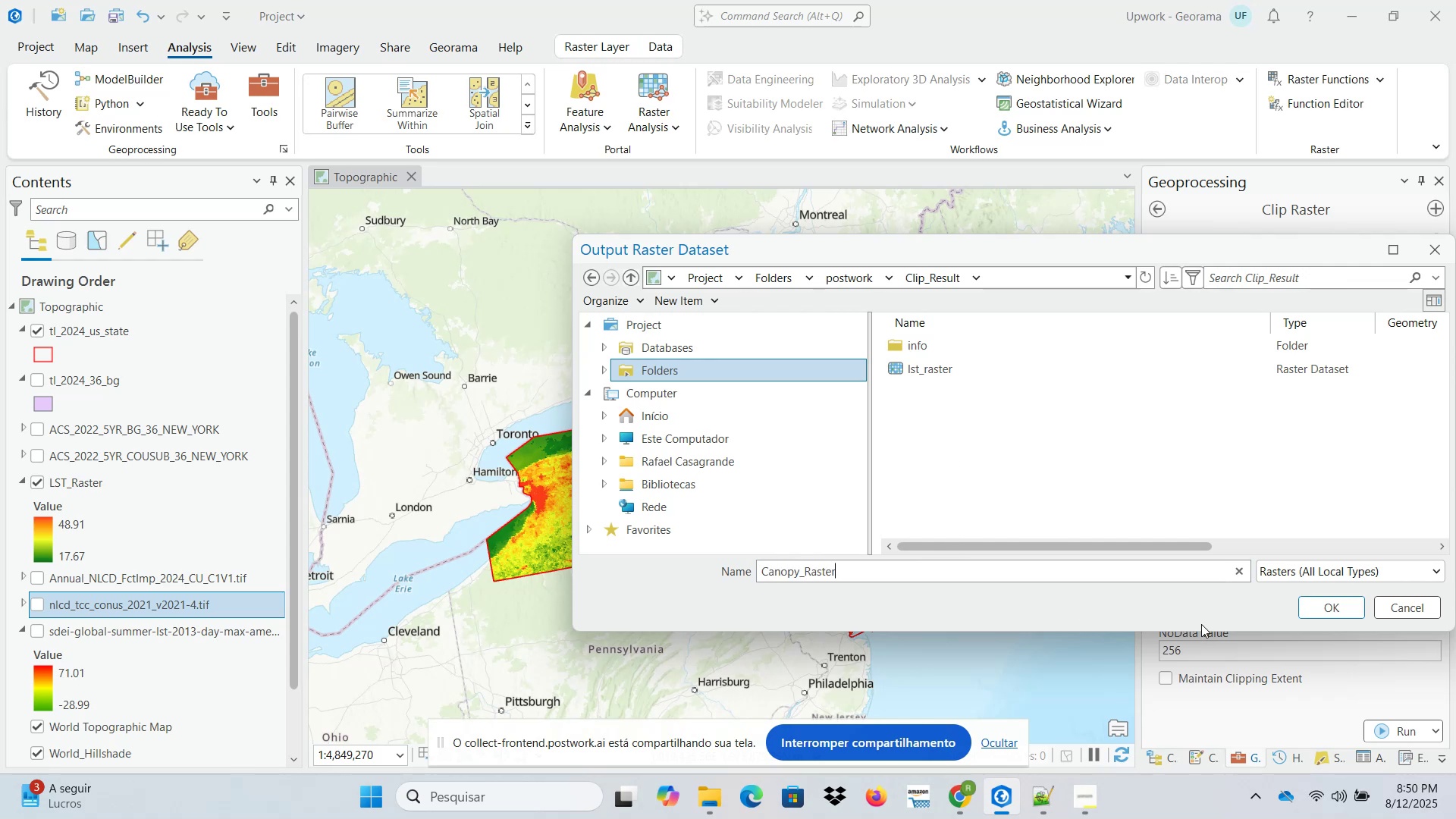 
left_click([1348, 606])
 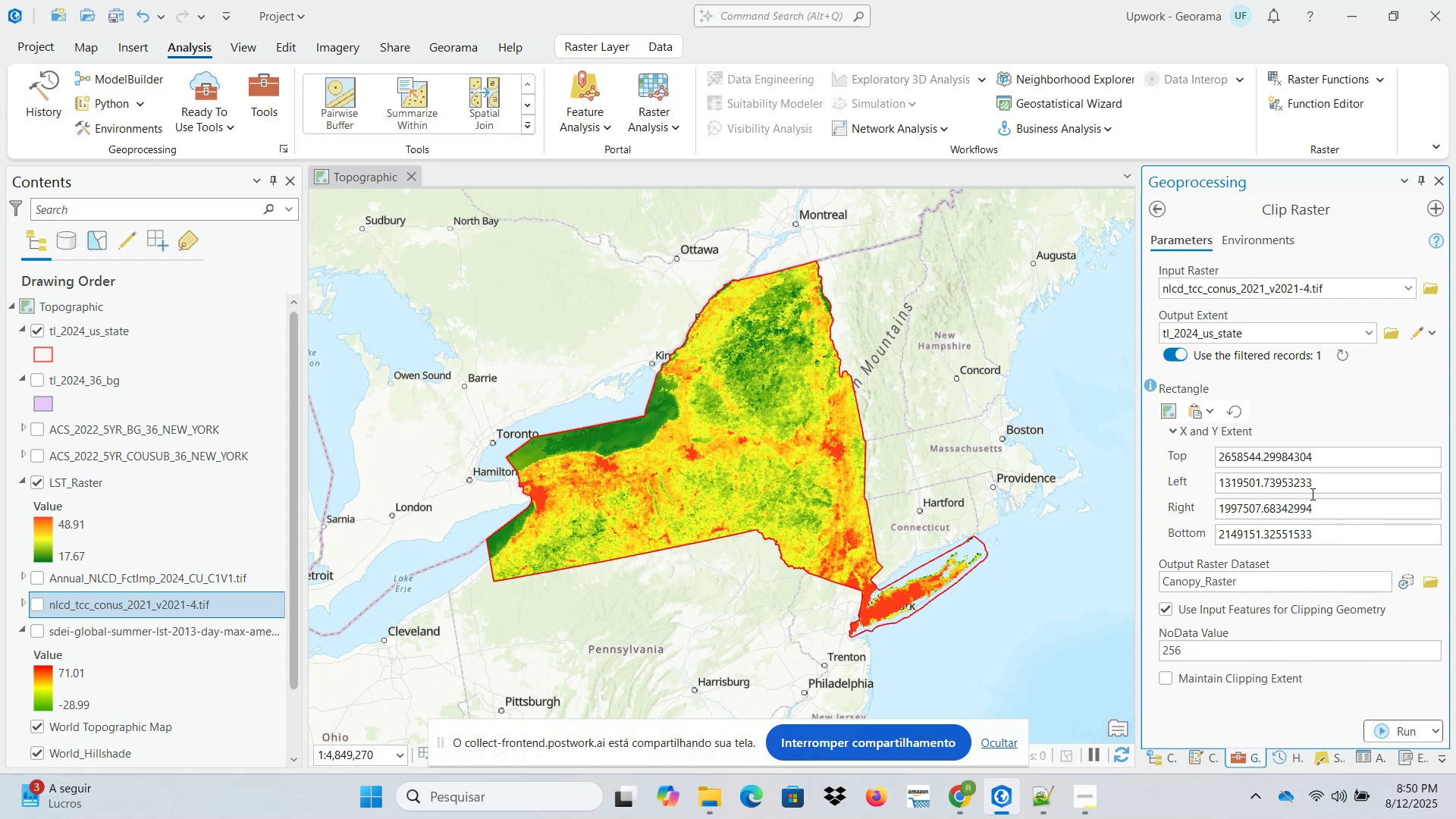 
left_click([1172, 414])
 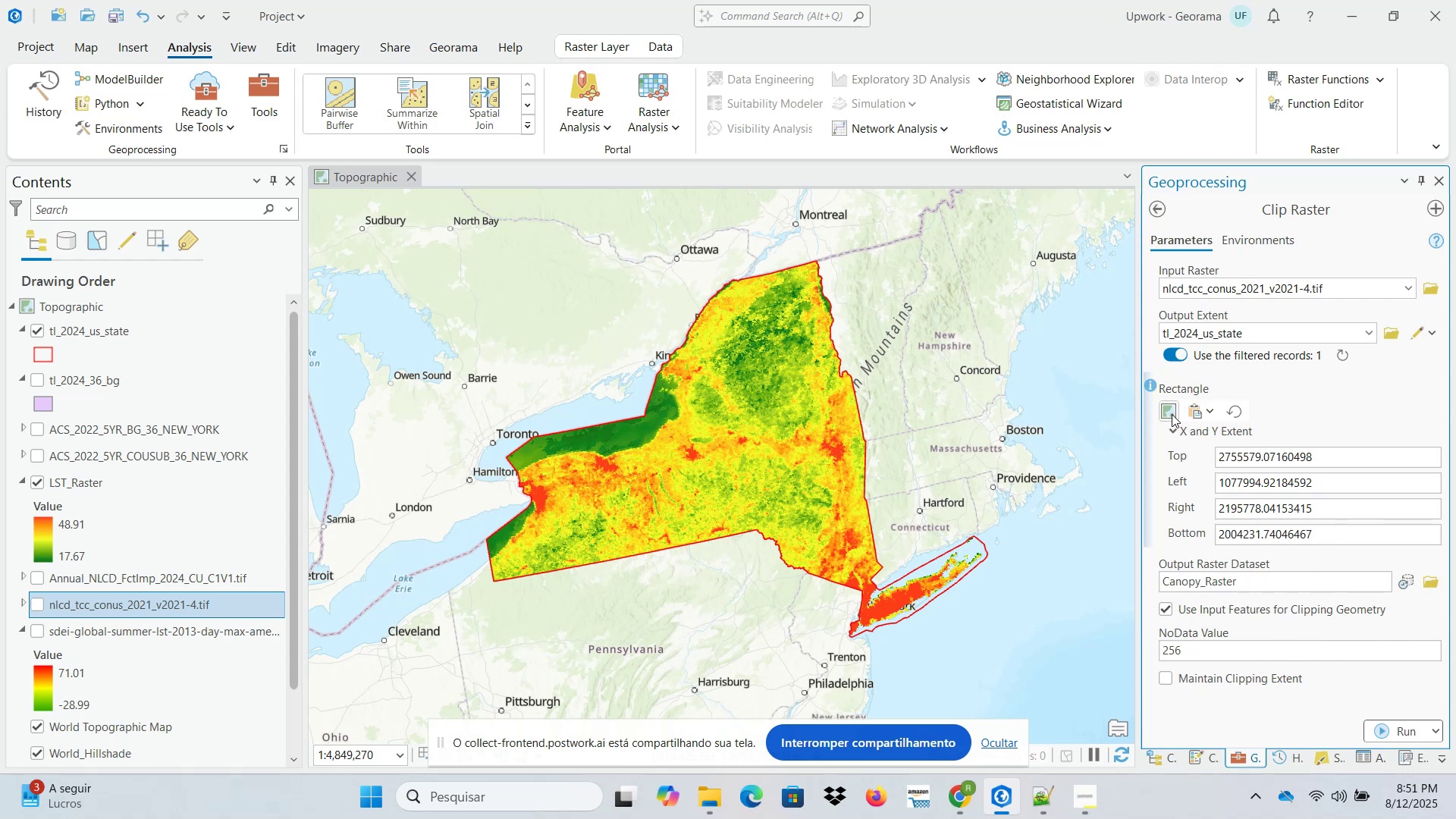 
left_click([1172, 414])
 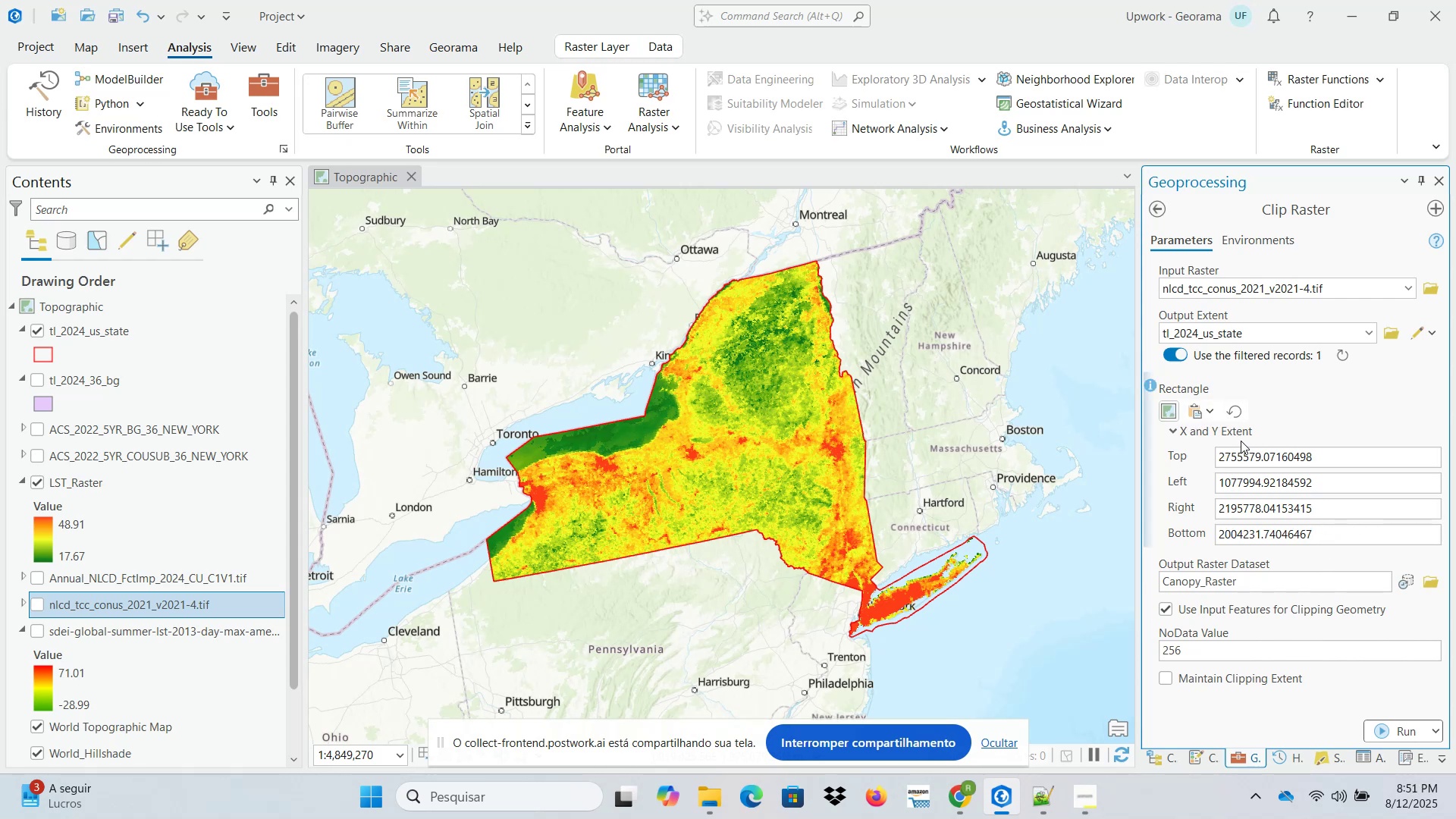 
wait(8.99)
 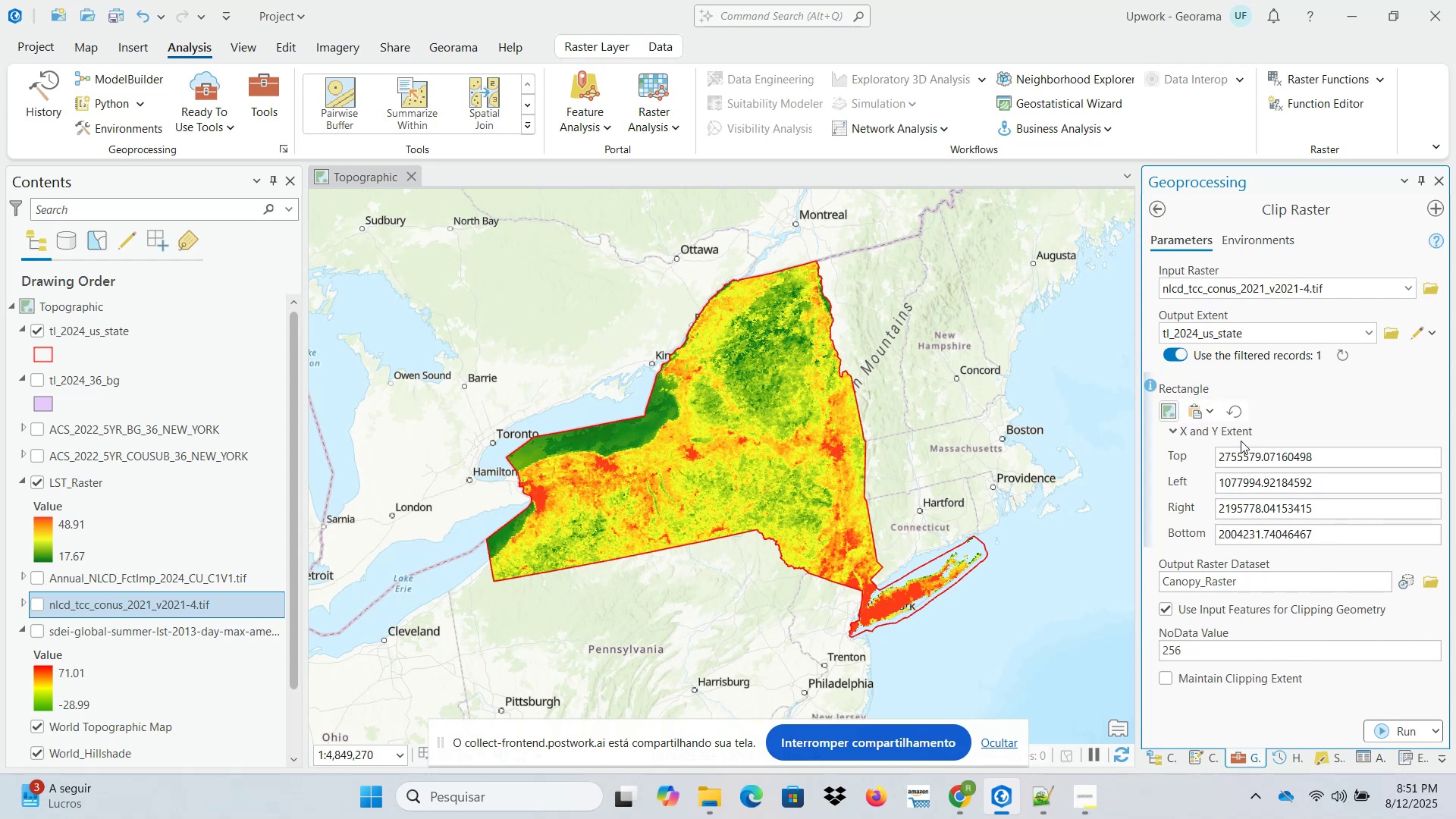 
left_click([1238, 410])
 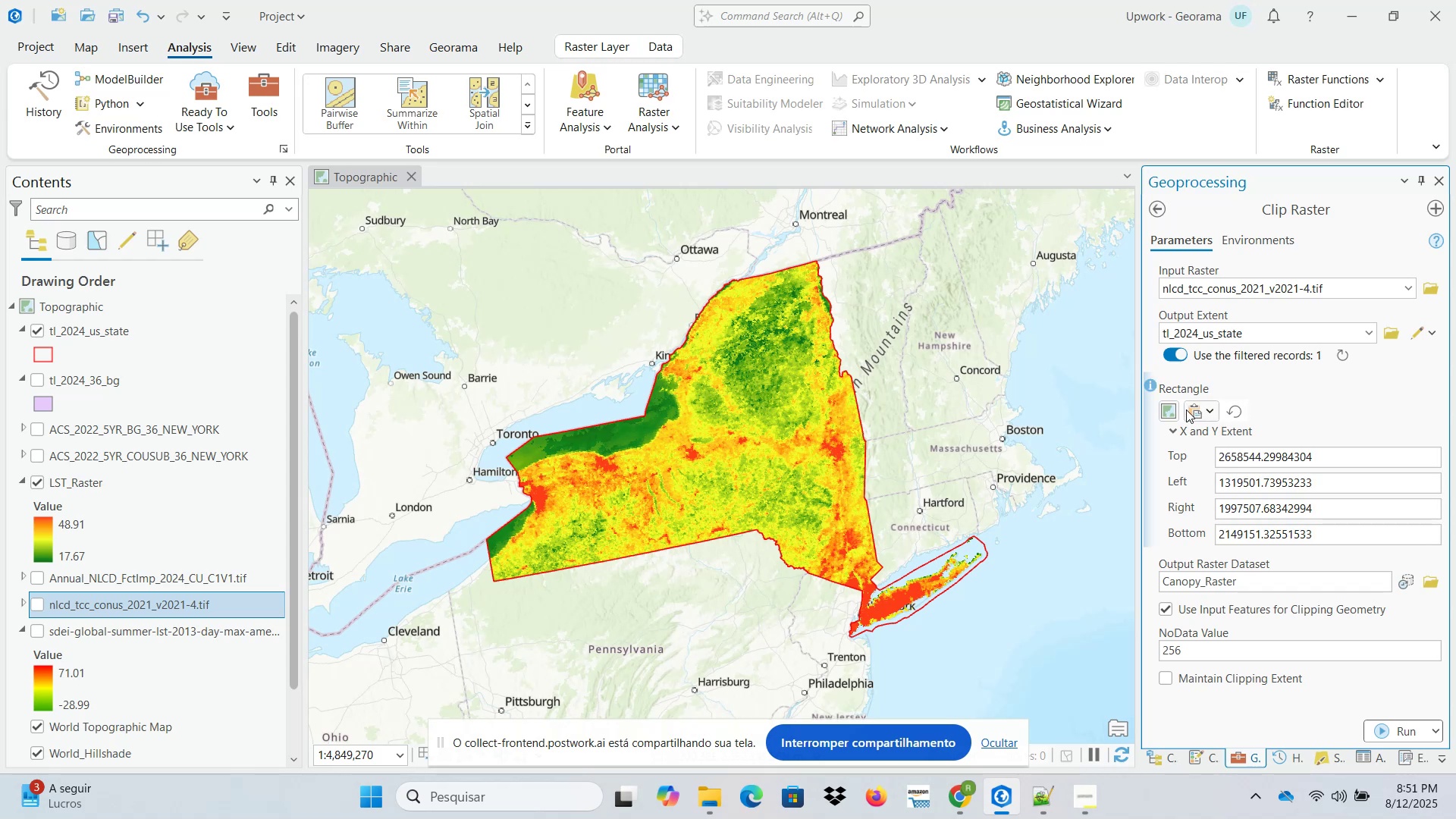 
left_click([1174, 410])
 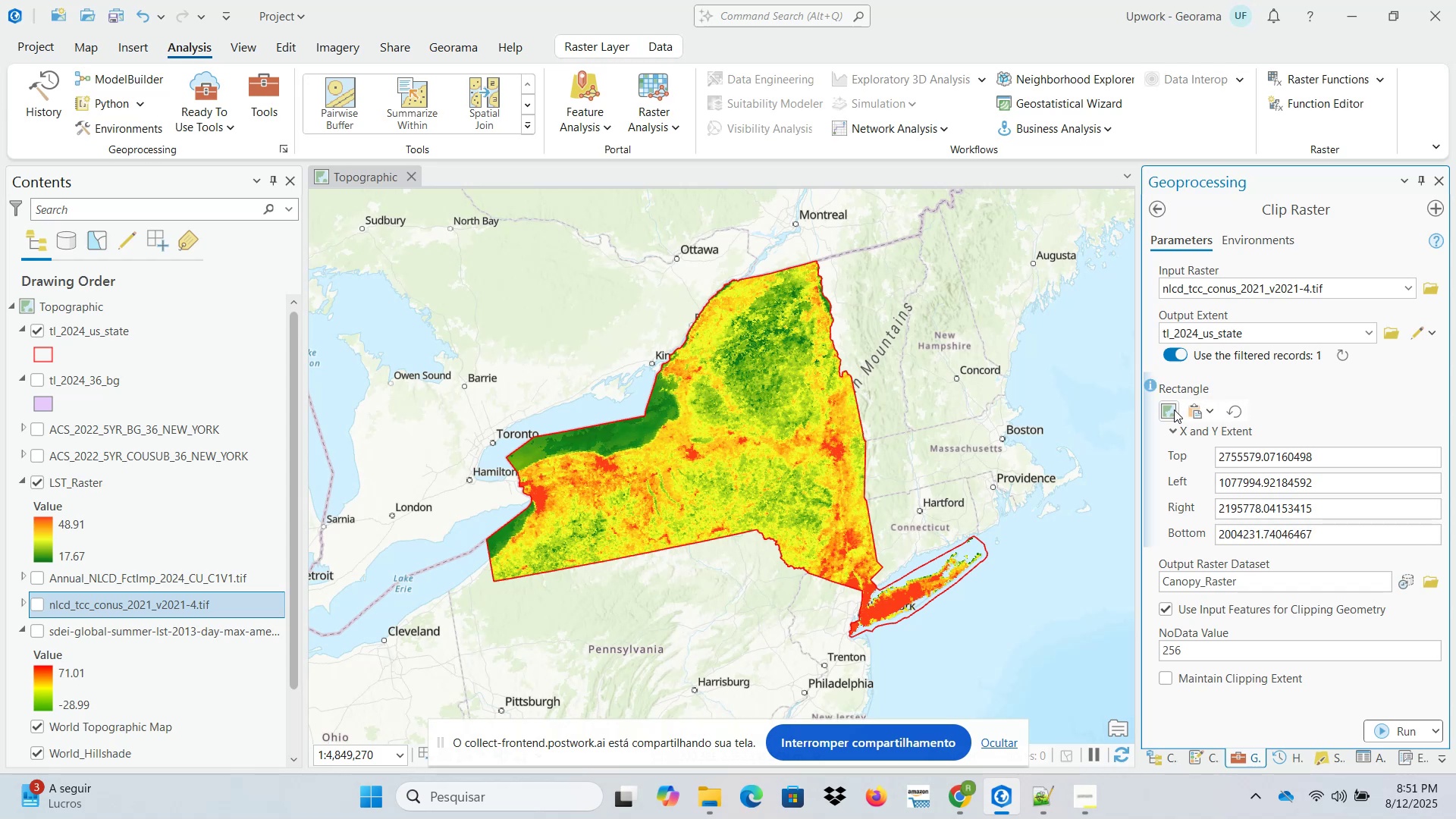 
left_click([1174, 410])
 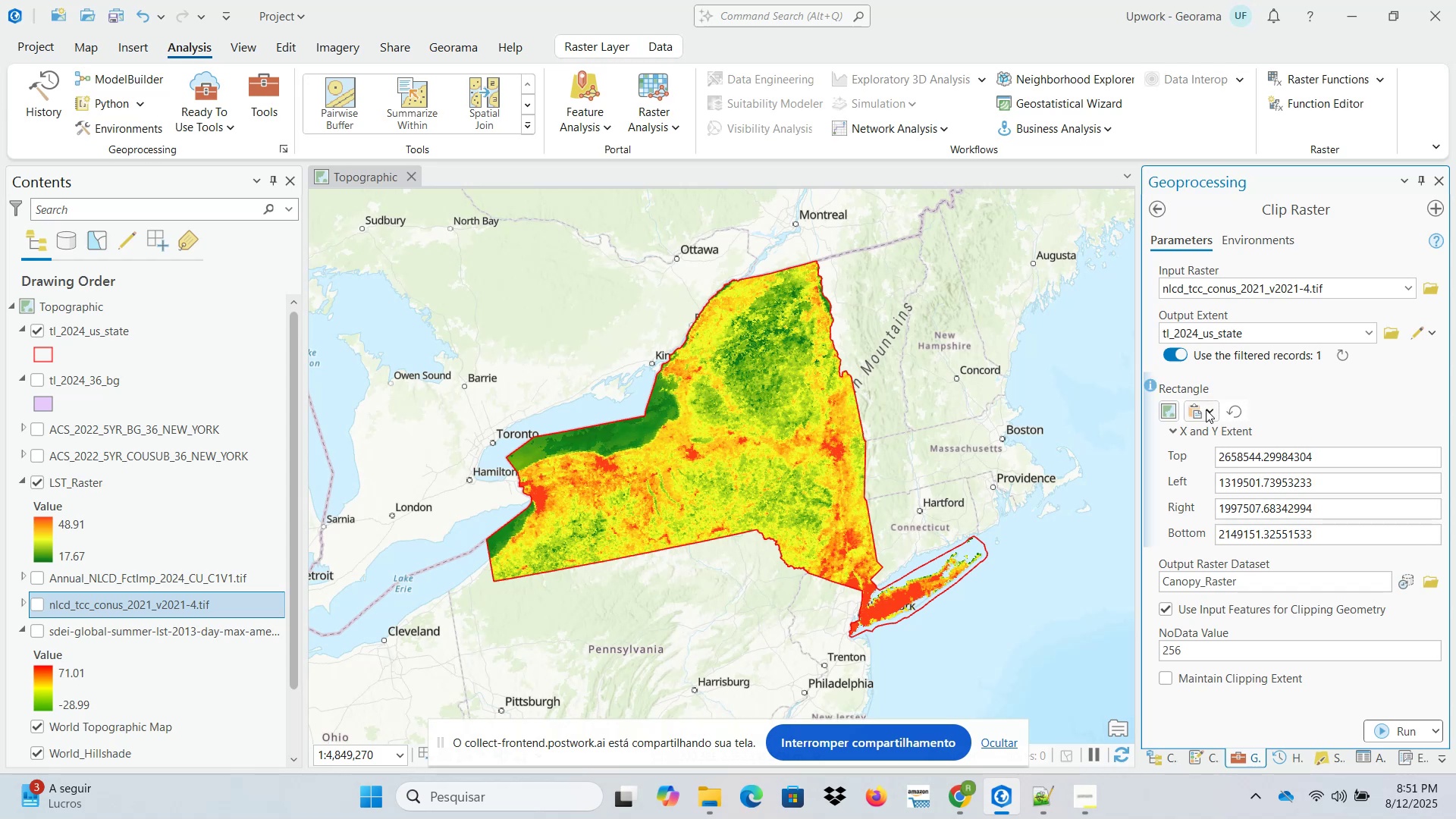 
left_click([1168, 410])
 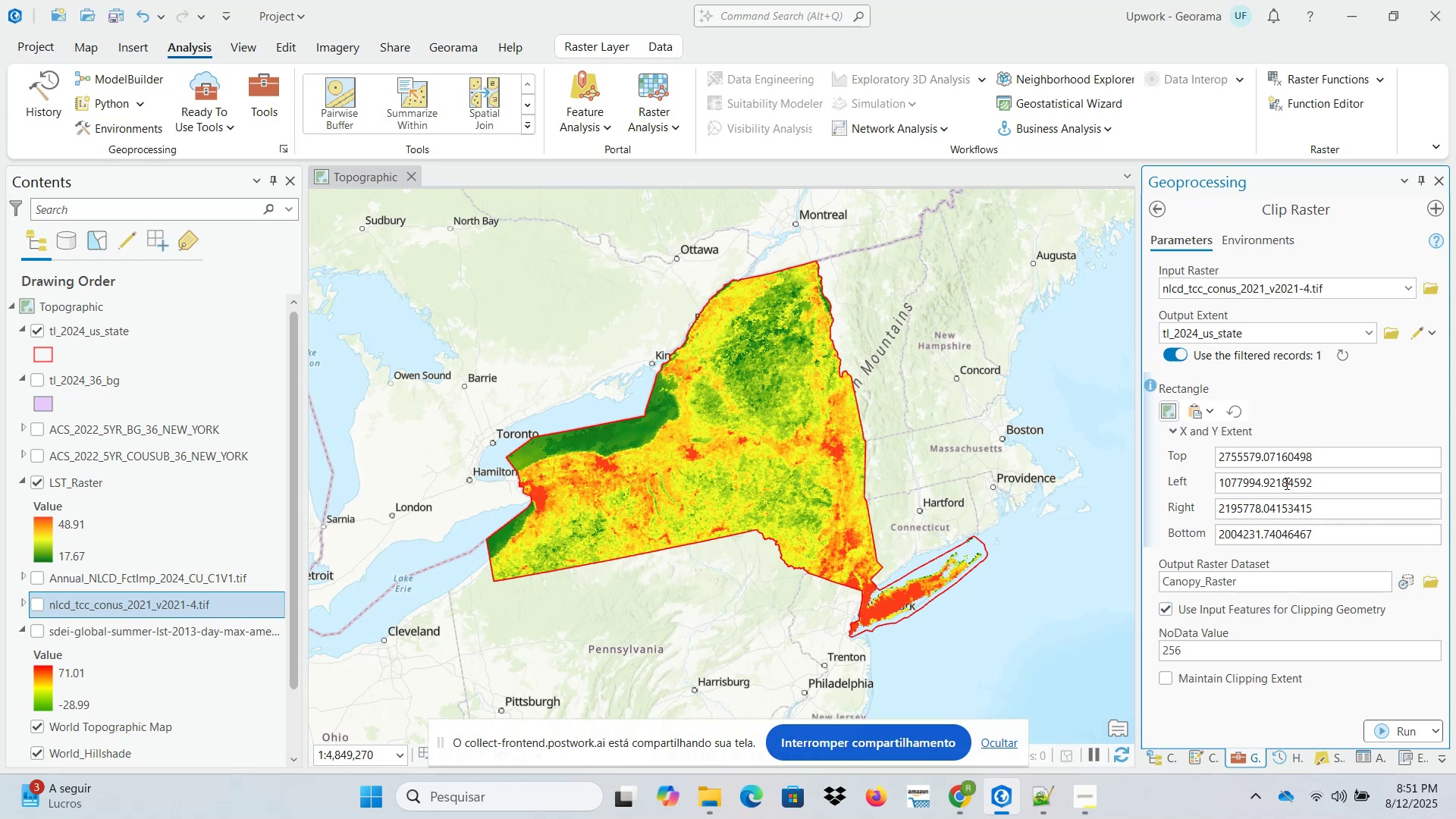 
left_click([1257, 239])
 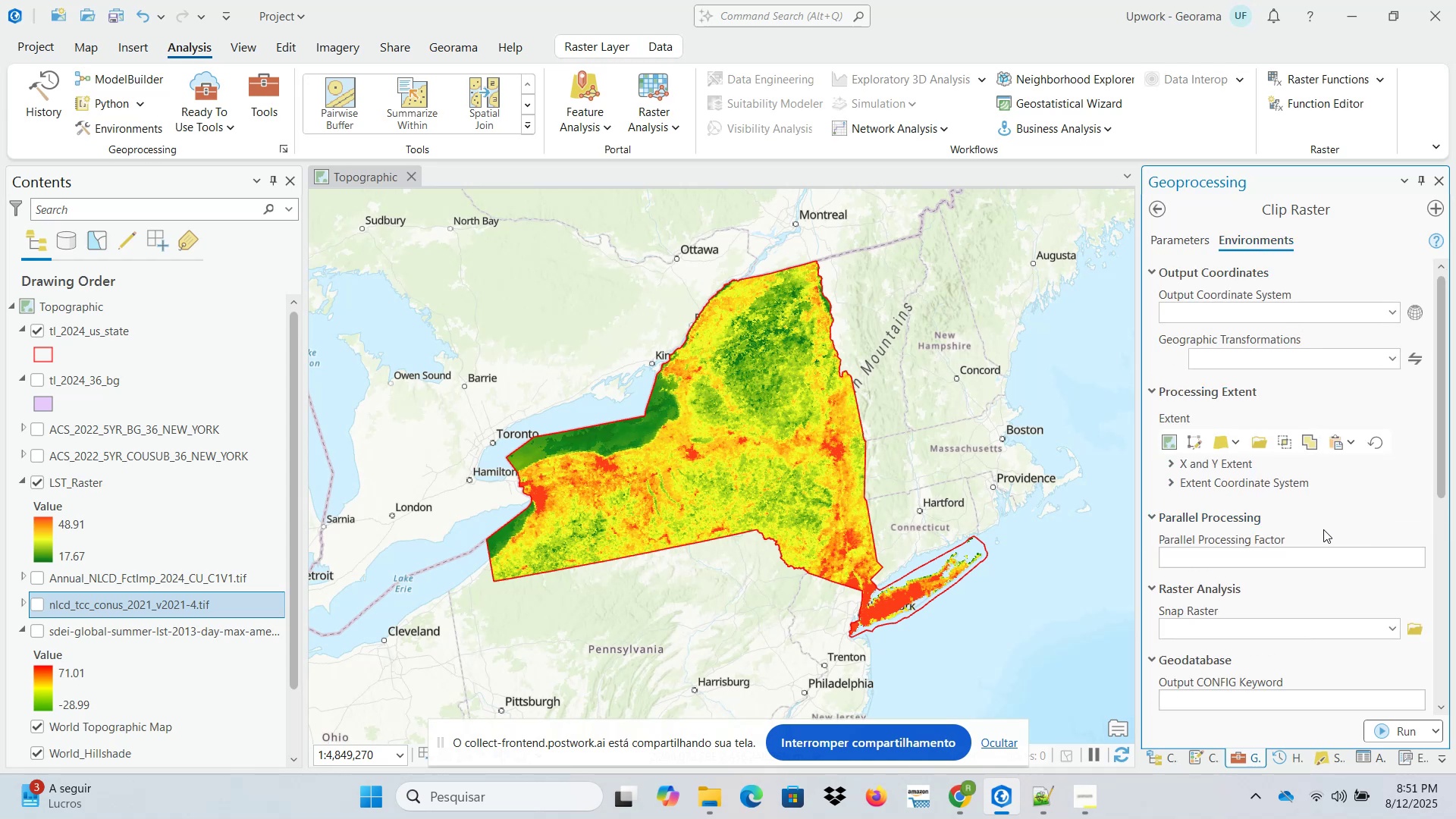 
left_click([1318, 557])
 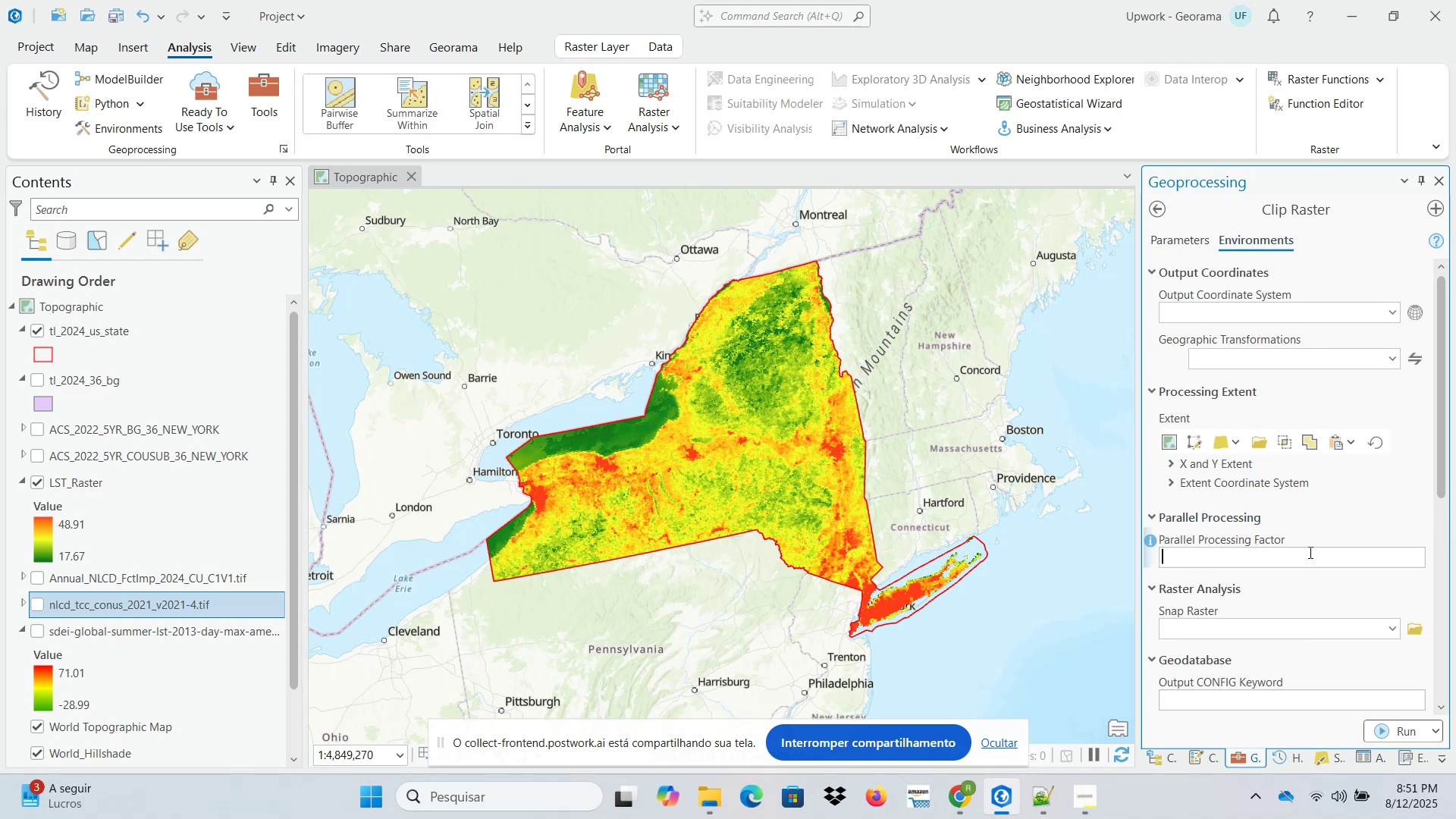 
key(Numpad1)
 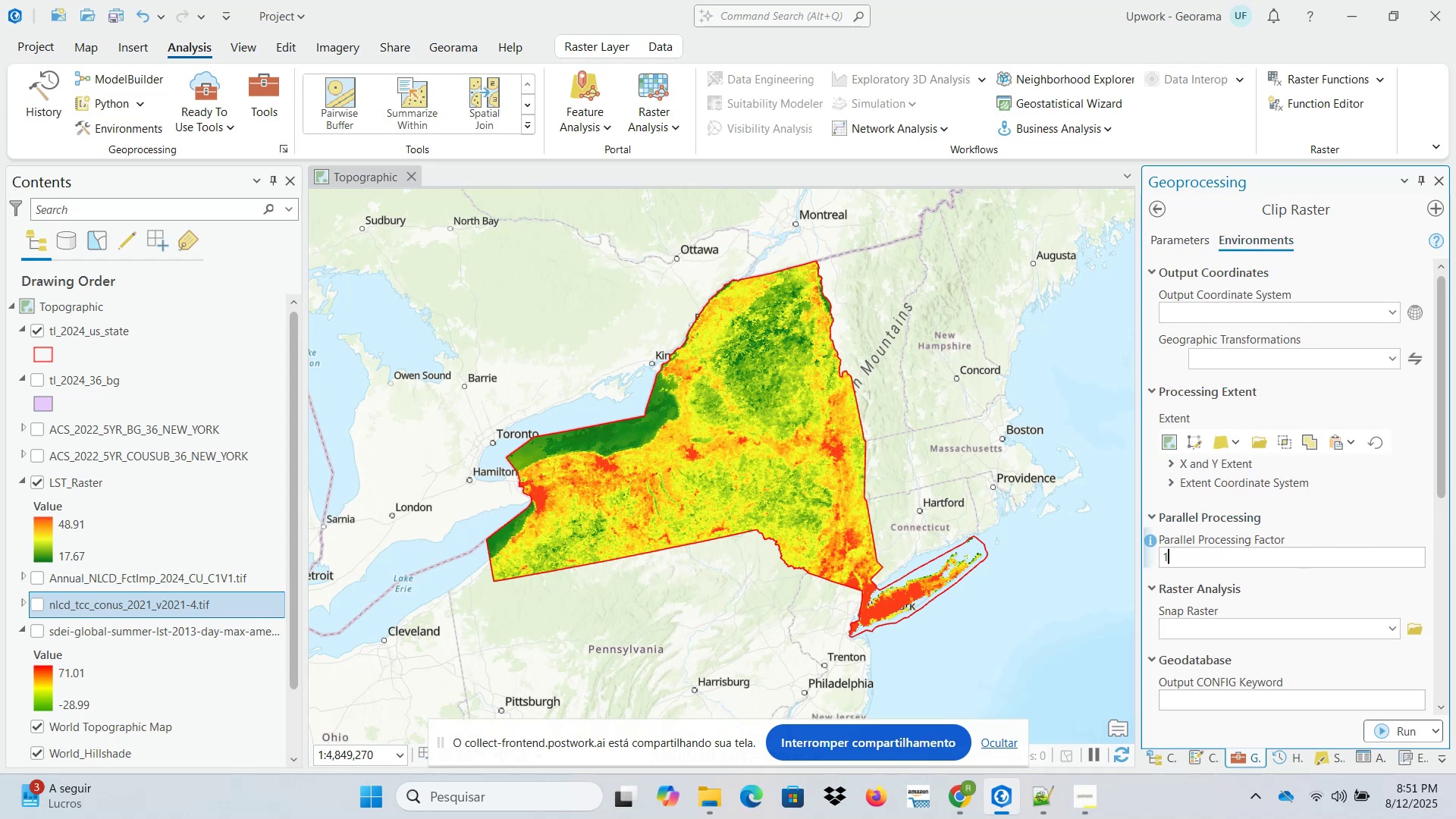 
key(Numpad0)
 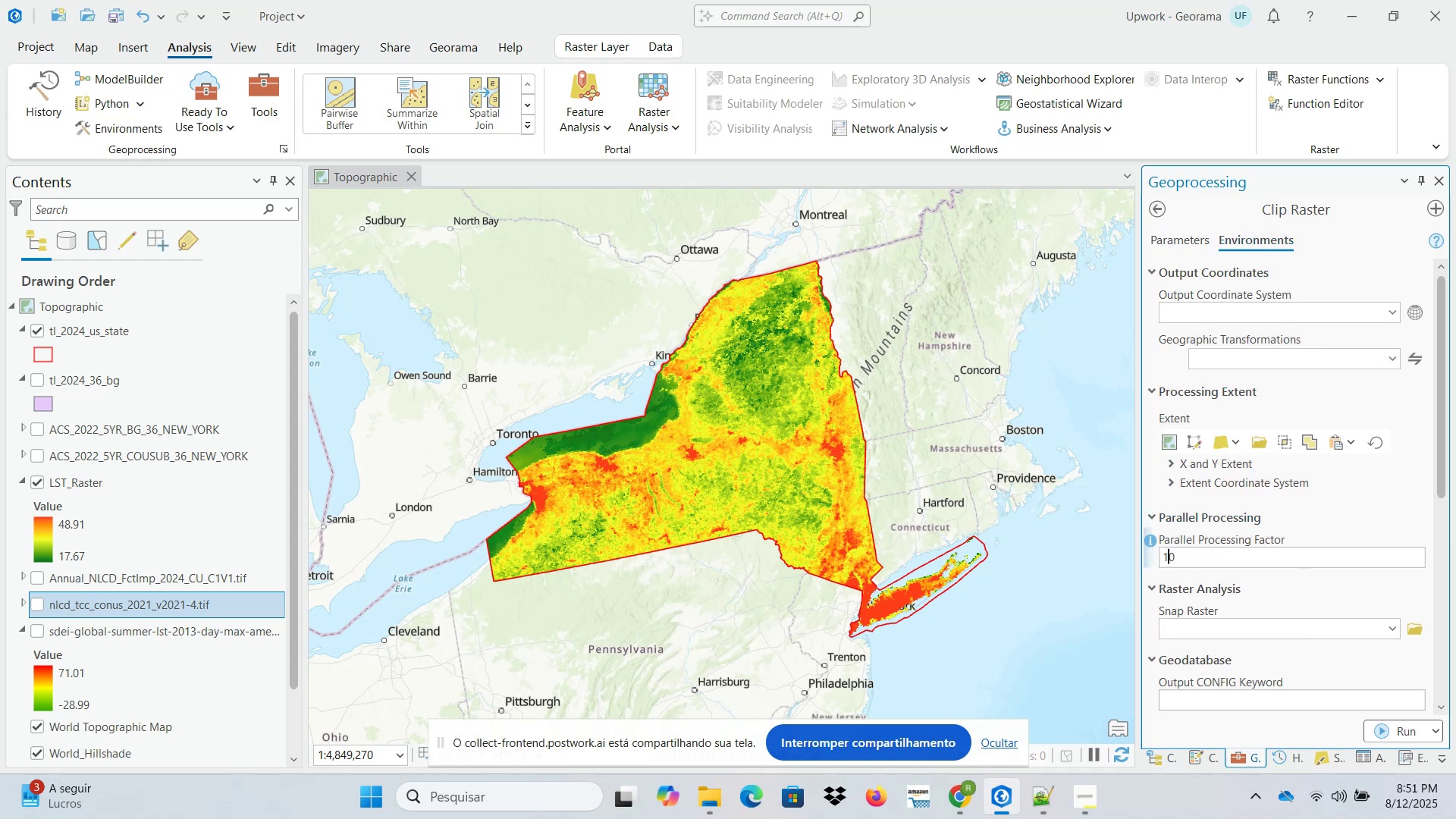 
key(Numpad0)
 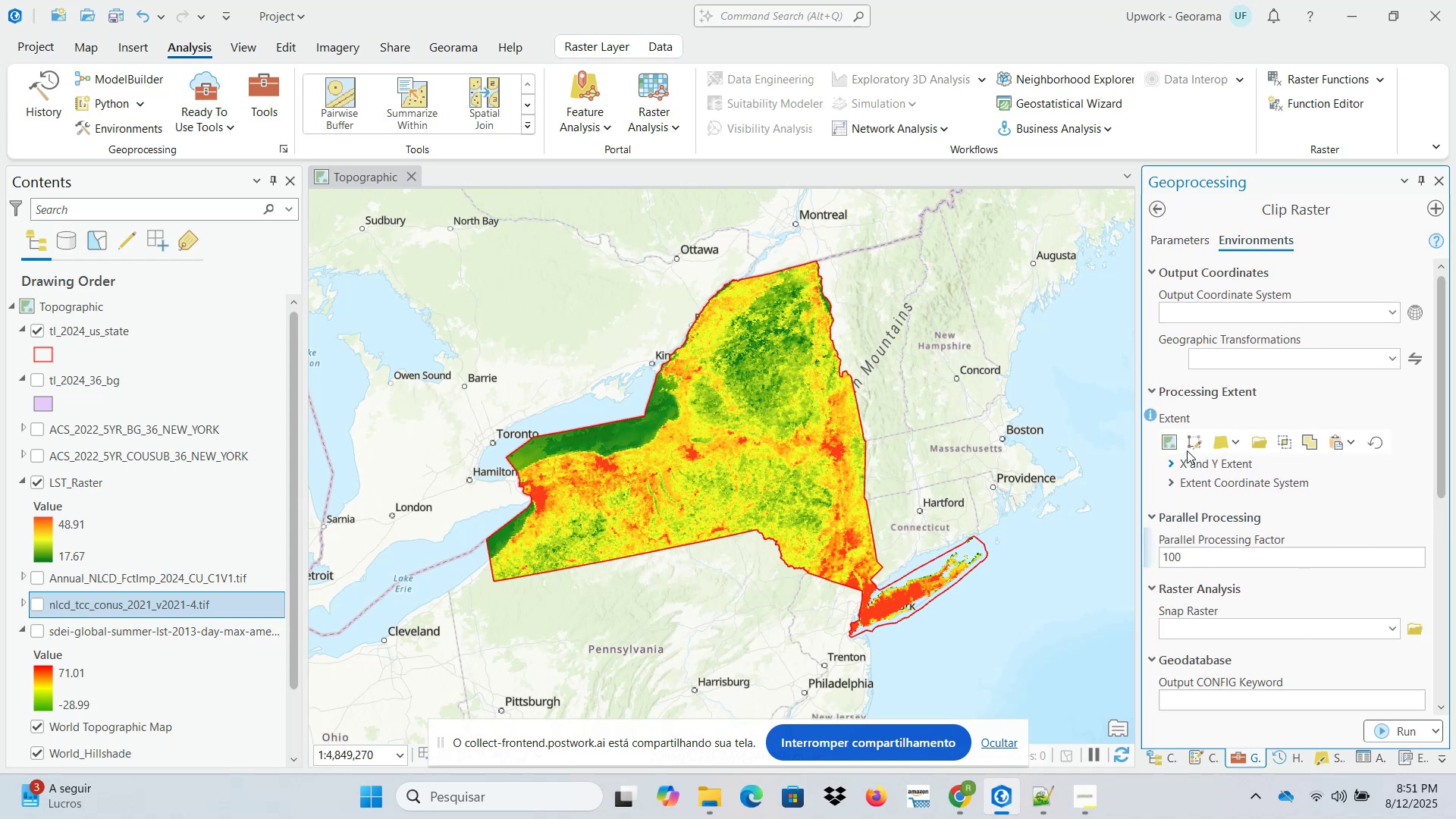 
left_click([1171, 438])
 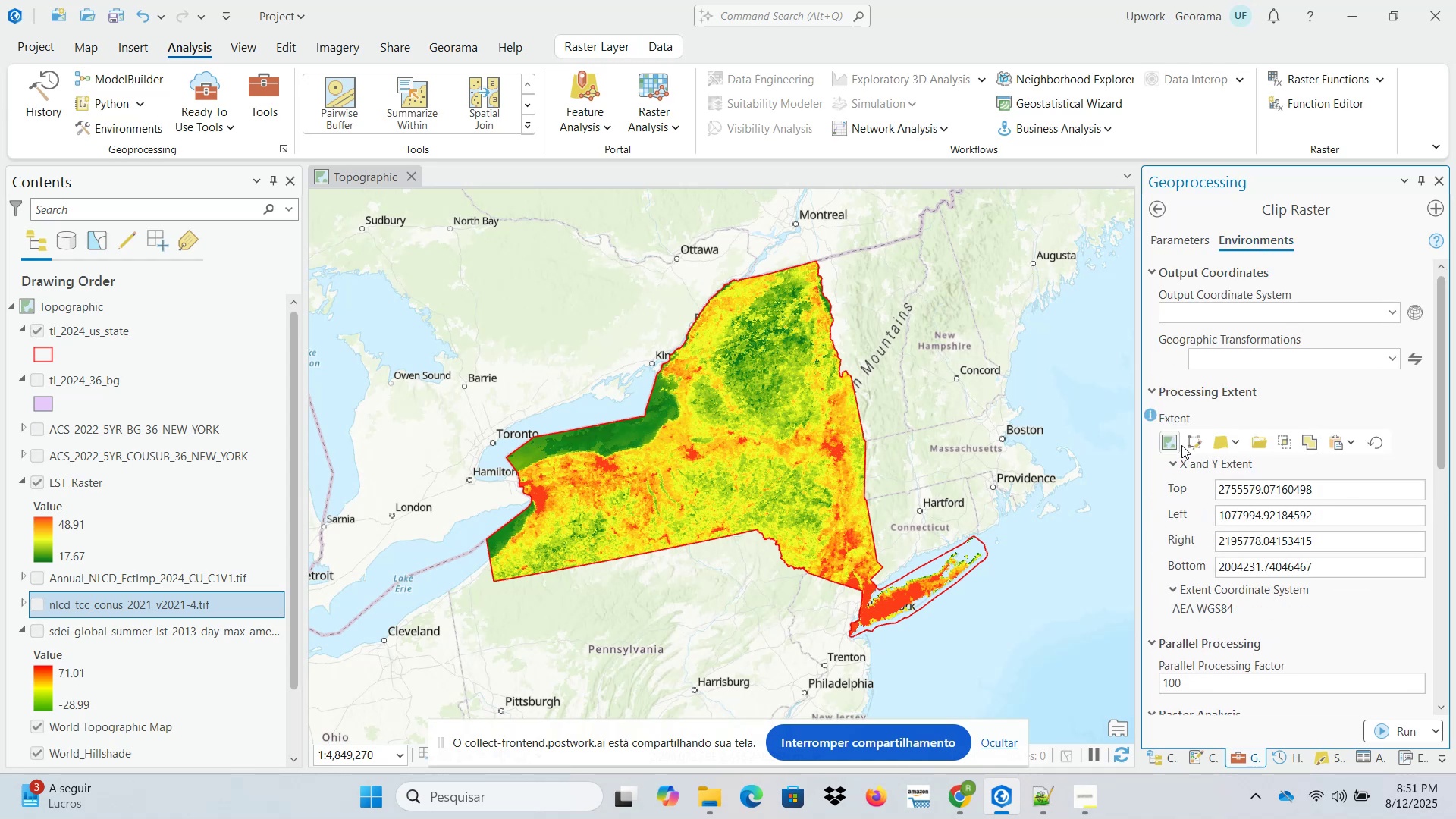 
mouse_move([1210, 270])
 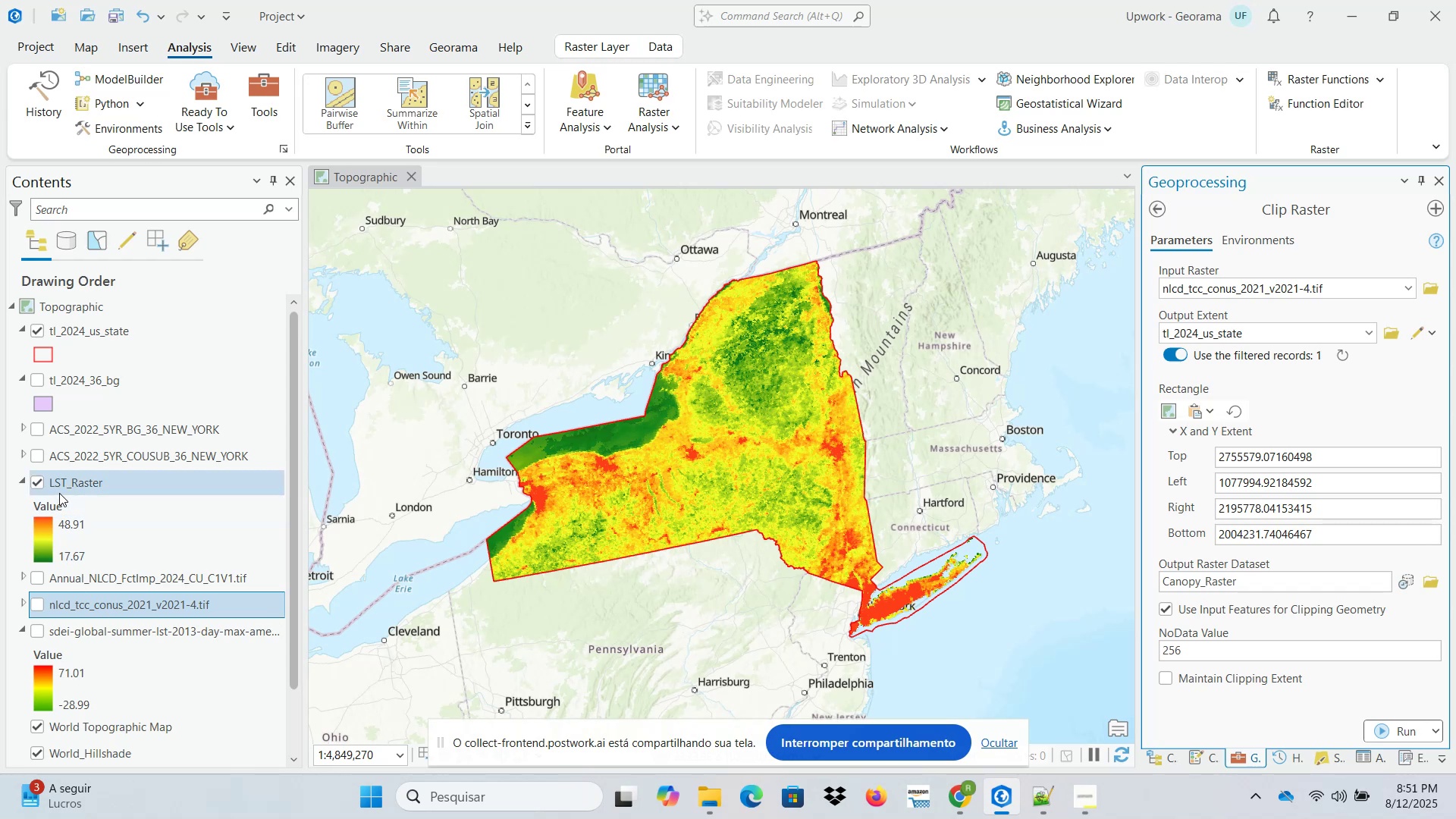 
left_click([36, 607])
 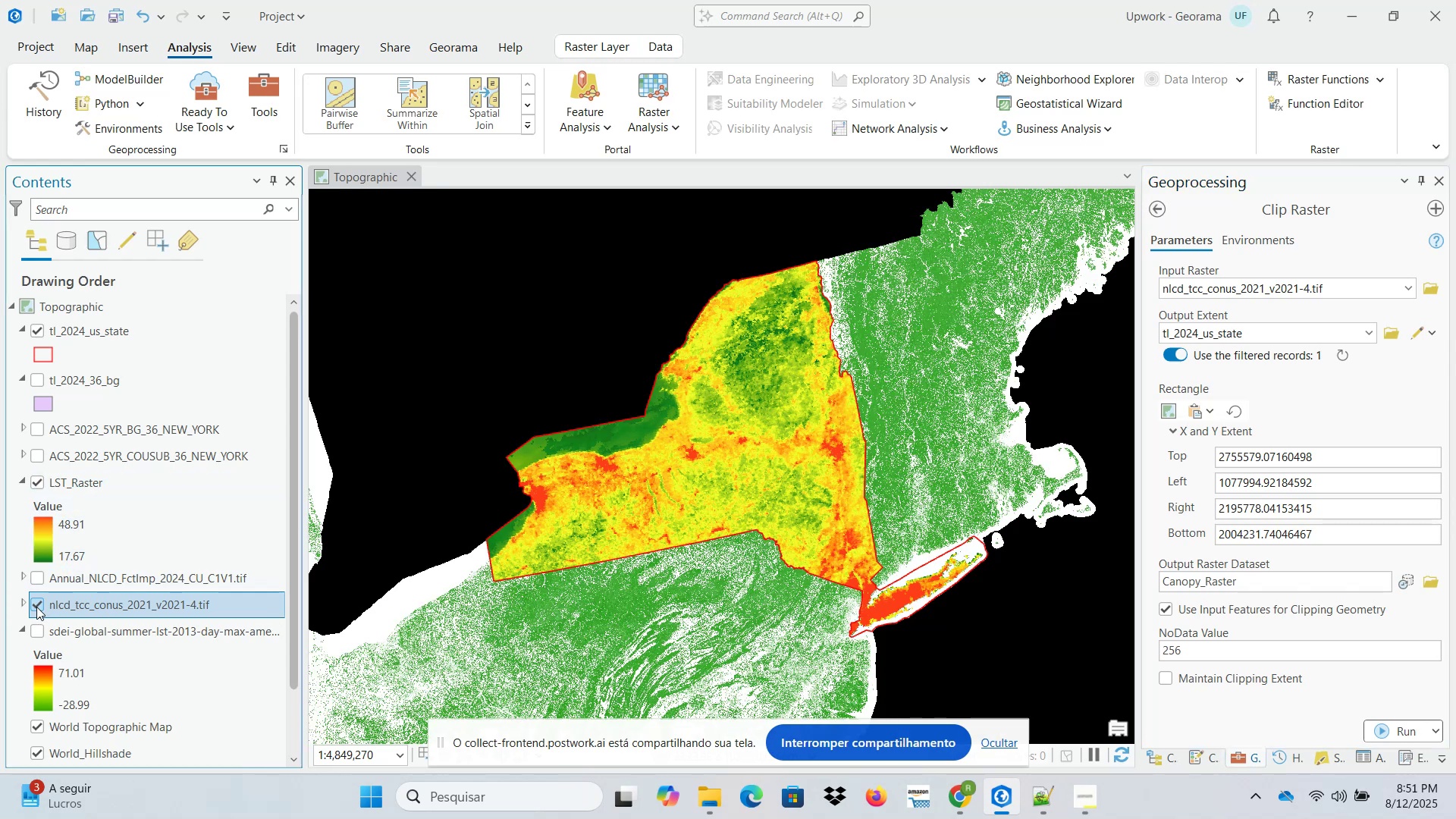 
left_click([36, 607])
 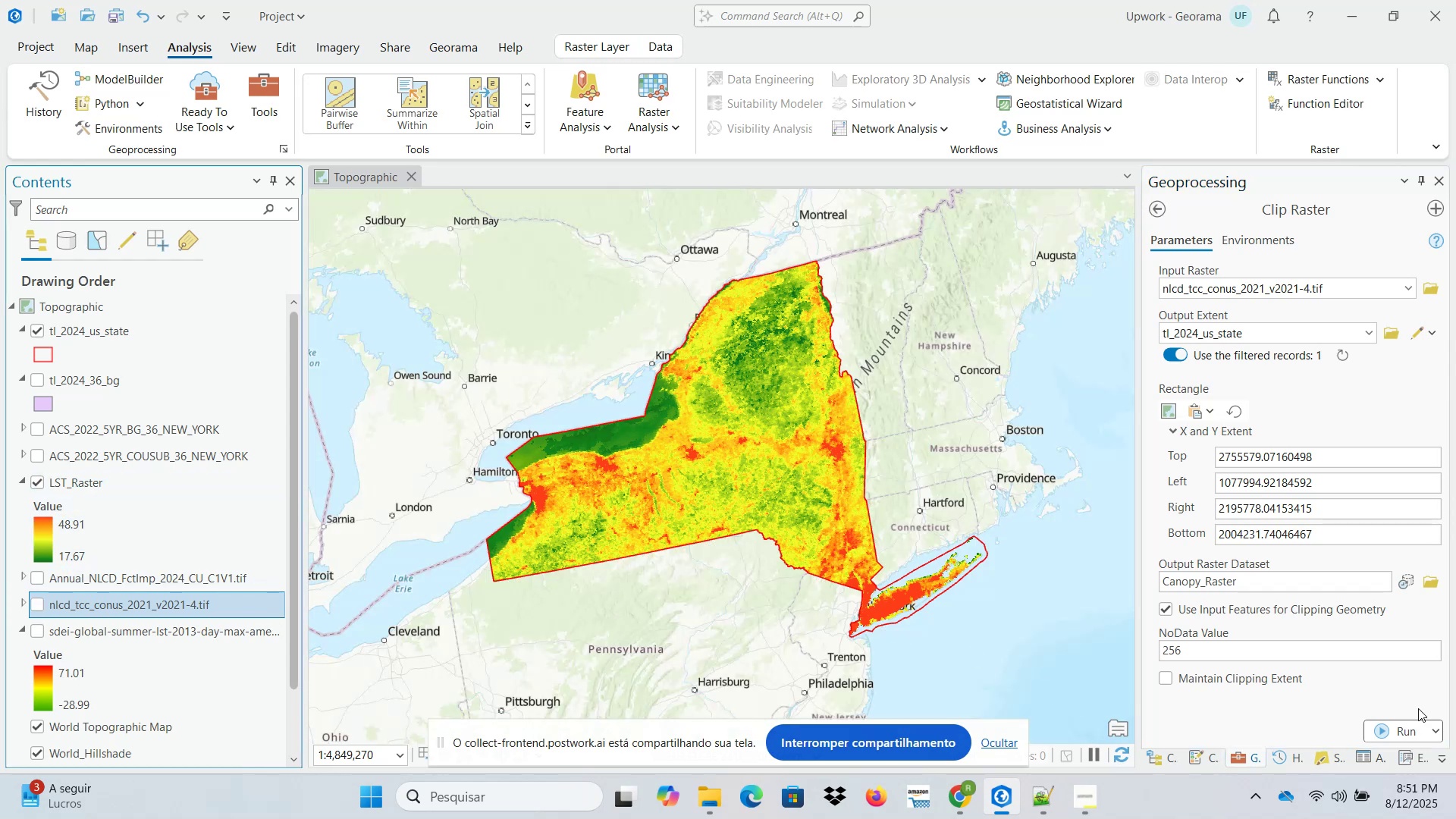 
left_click([1403, 728])
 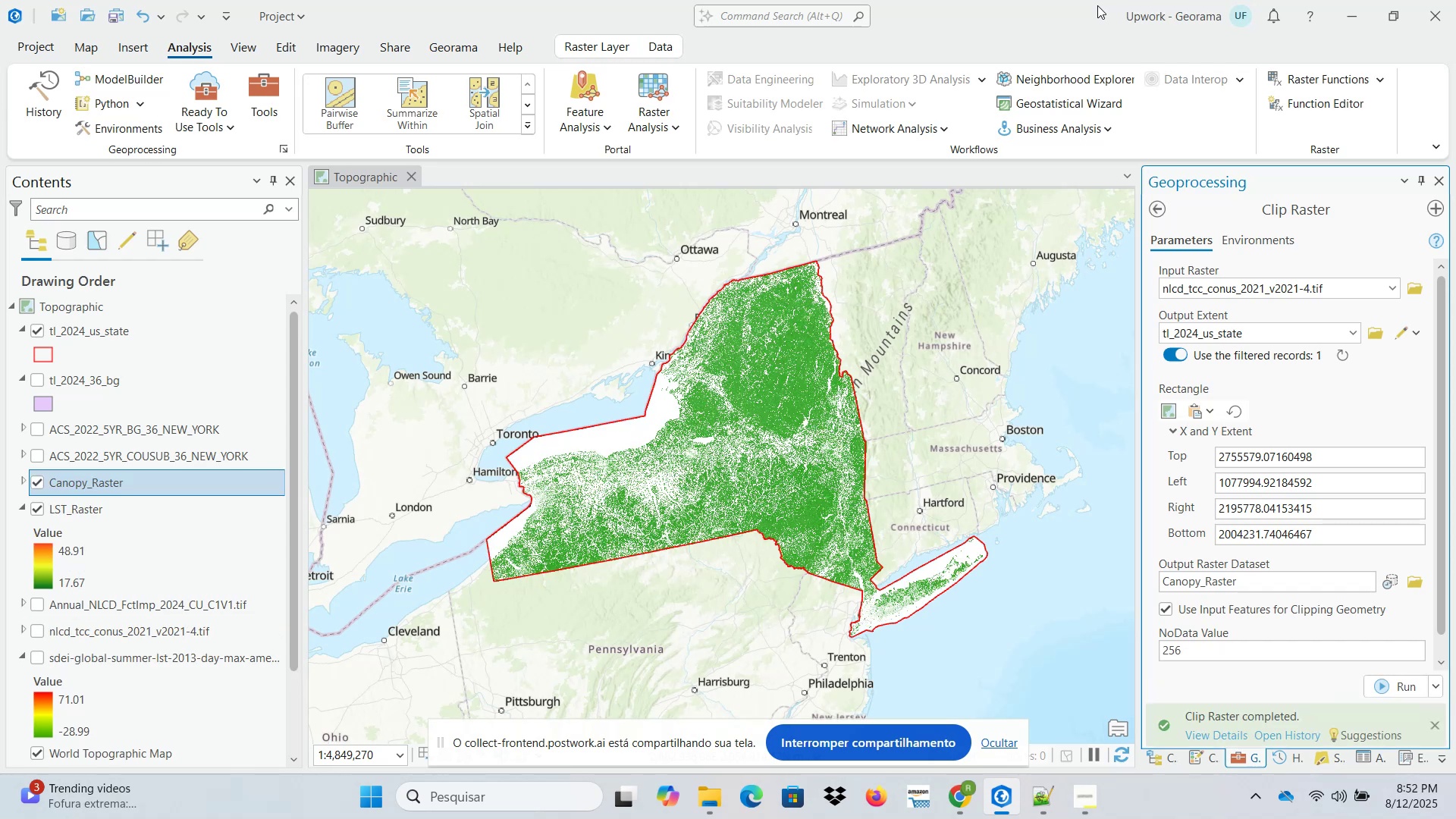 
wait(65.73)
 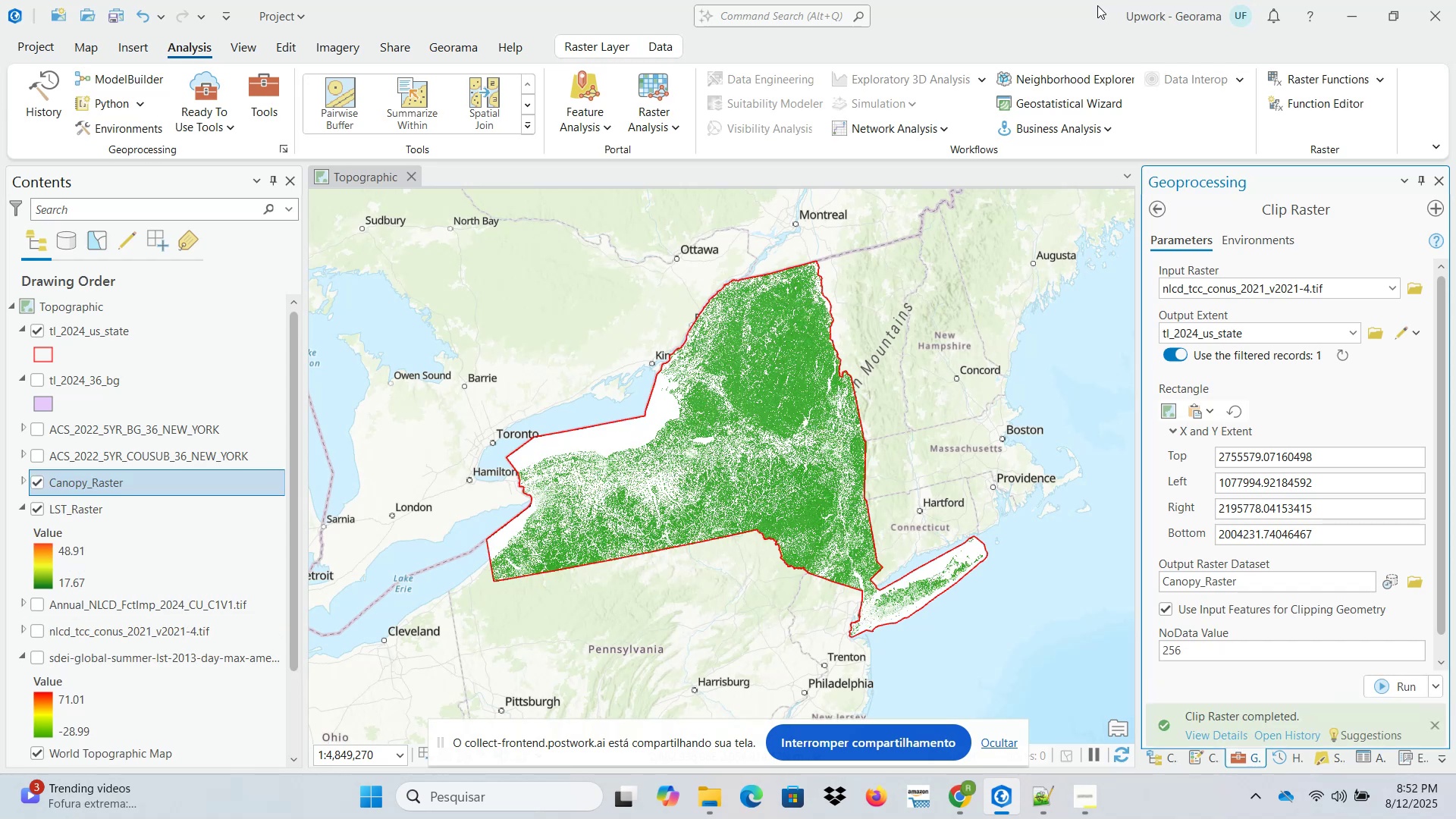 
left_click([23, 482])
 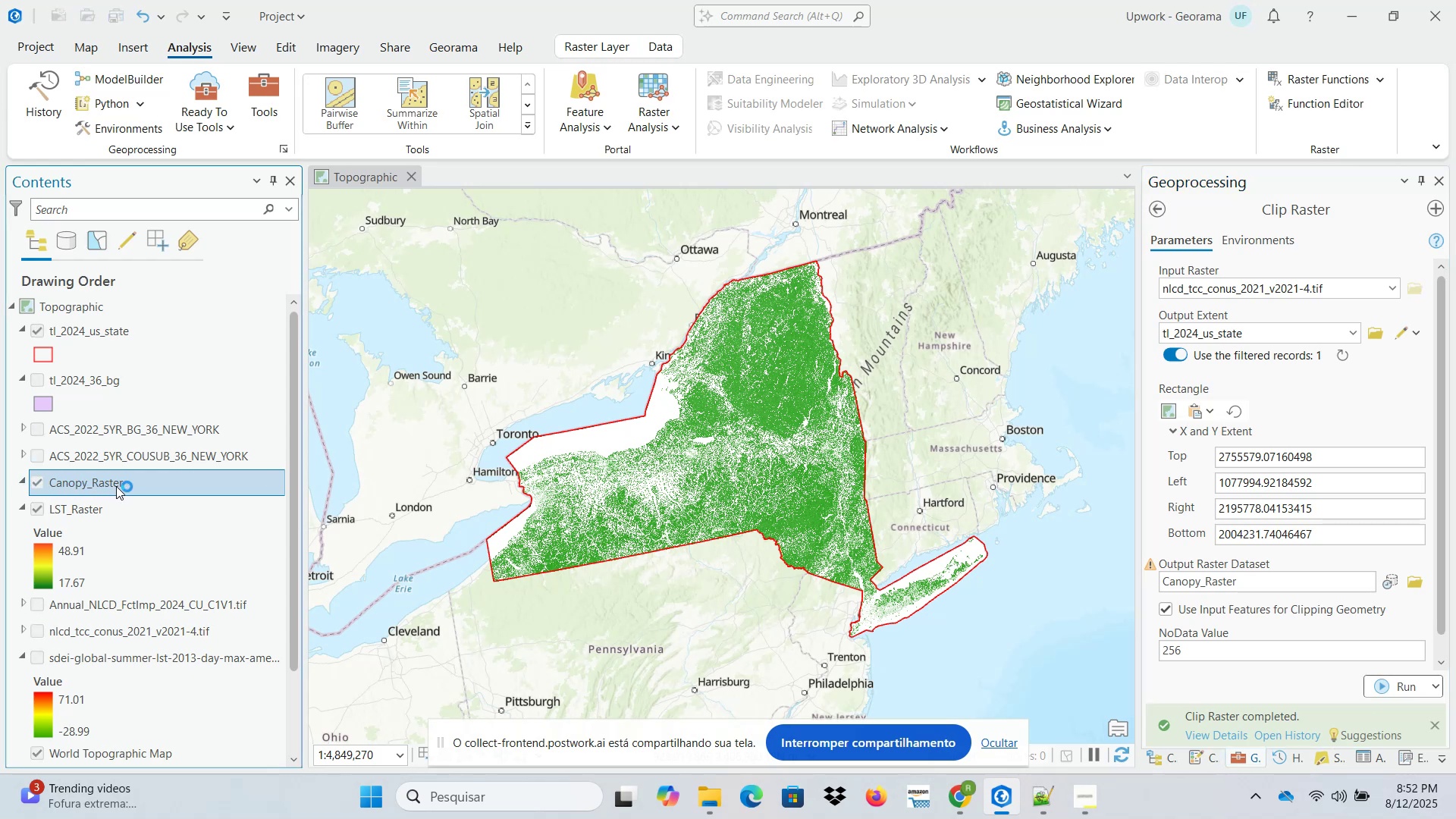 
scroll: coordinate [218, 509], scroll_direction: down, amount: 1.0
 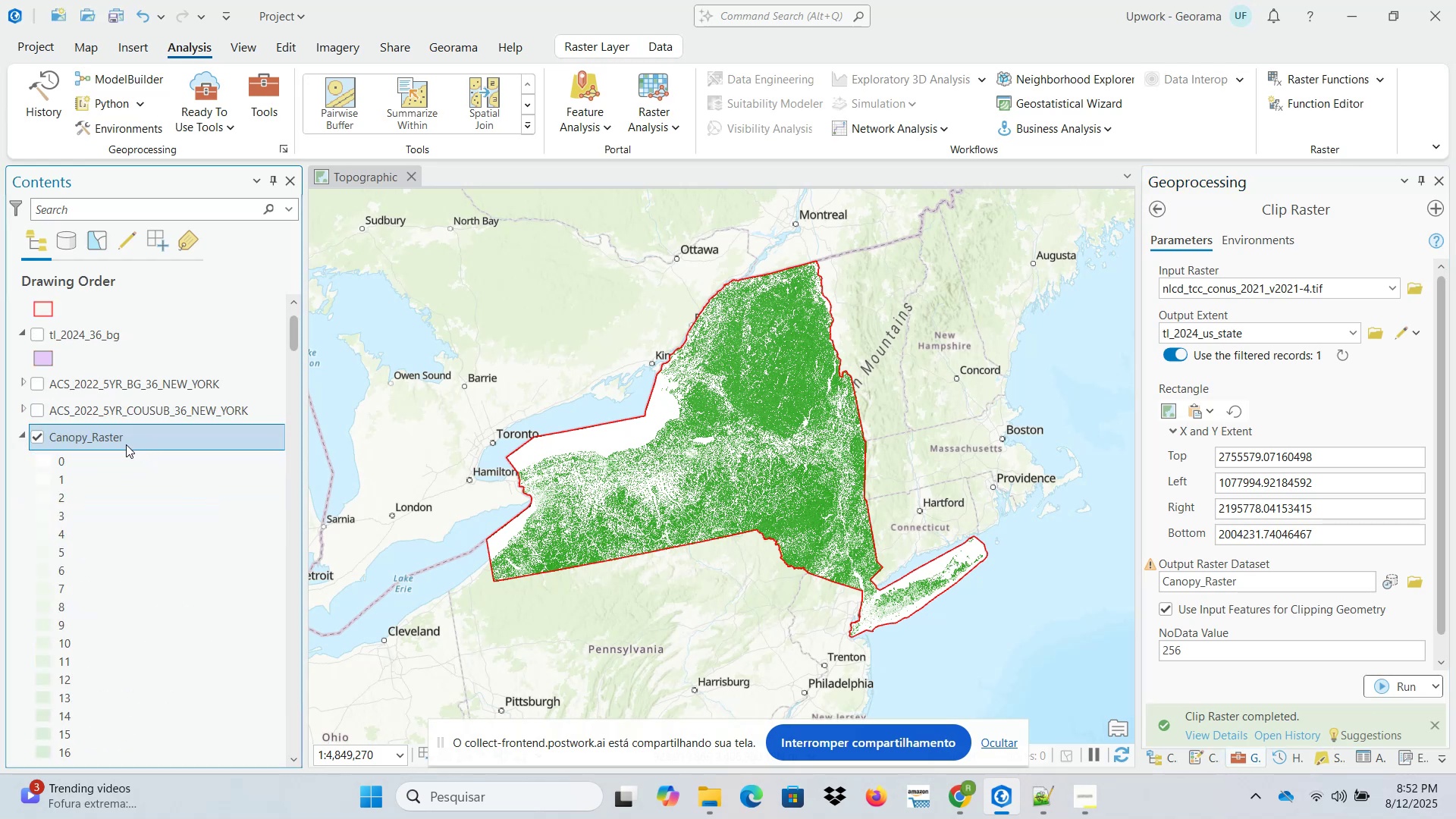 
left_click([23, 435])
 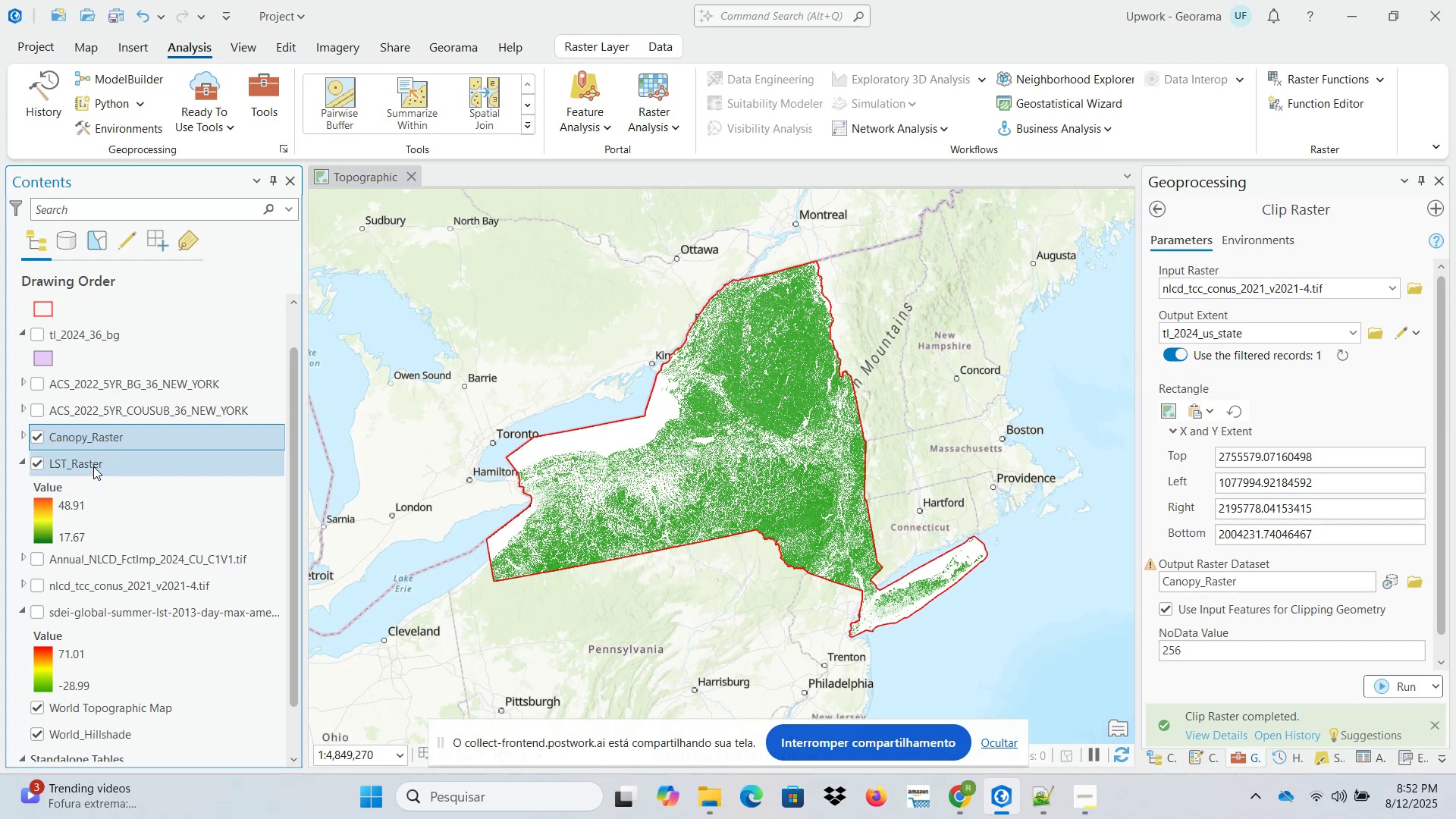 
left_click([85, 466])
 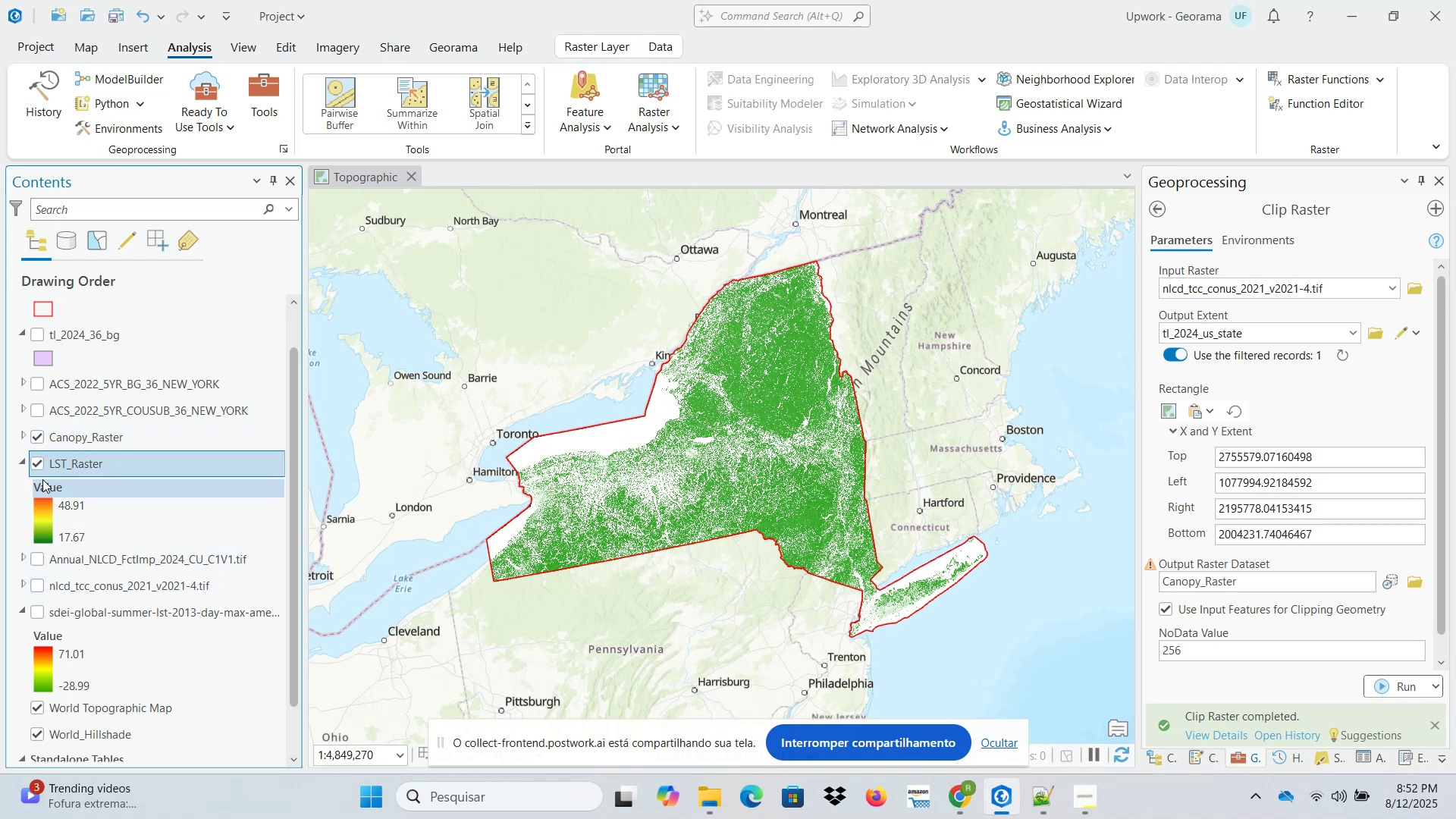 
left_click([36, 458])
 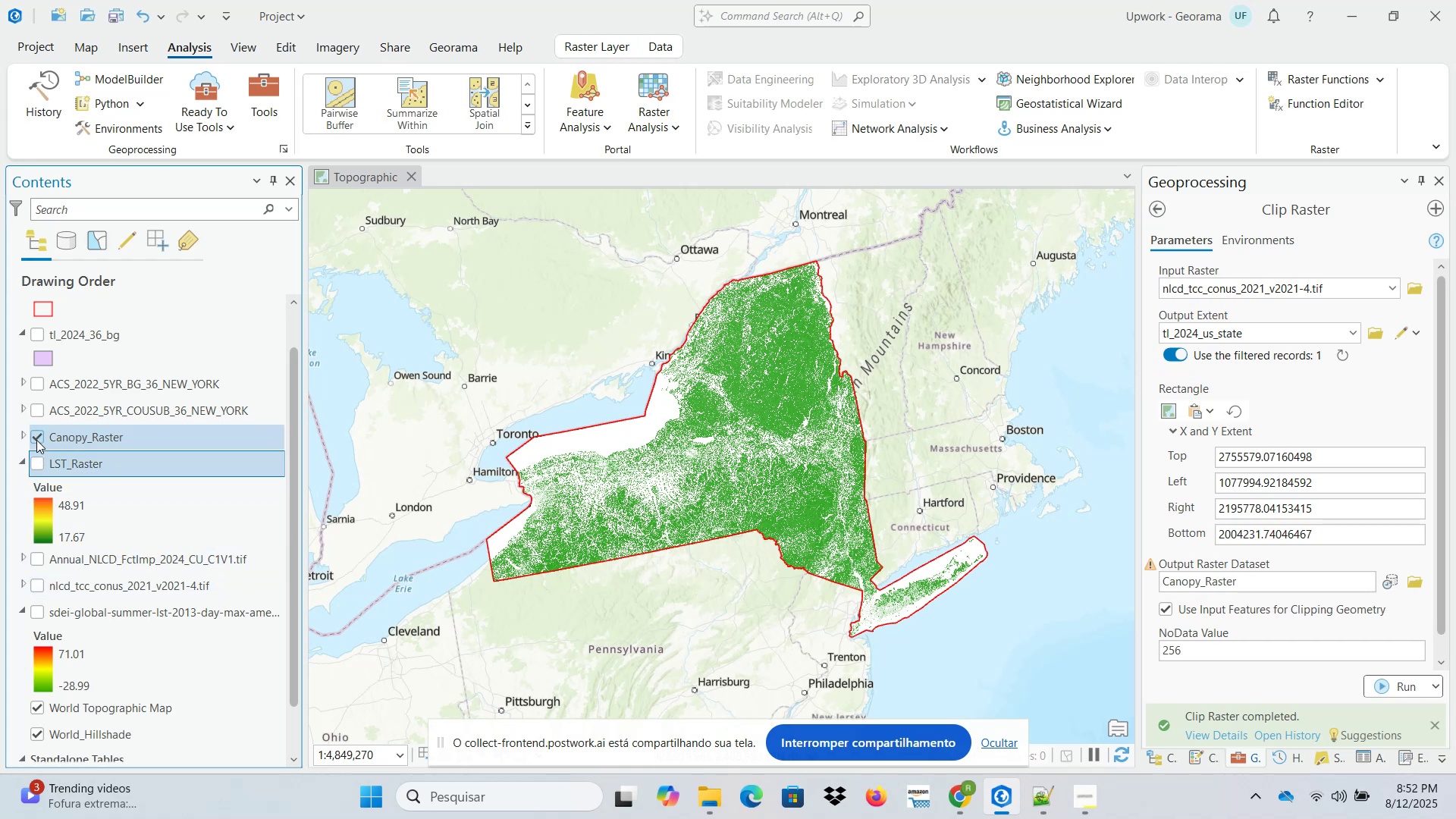 
left_click([36, 437])
 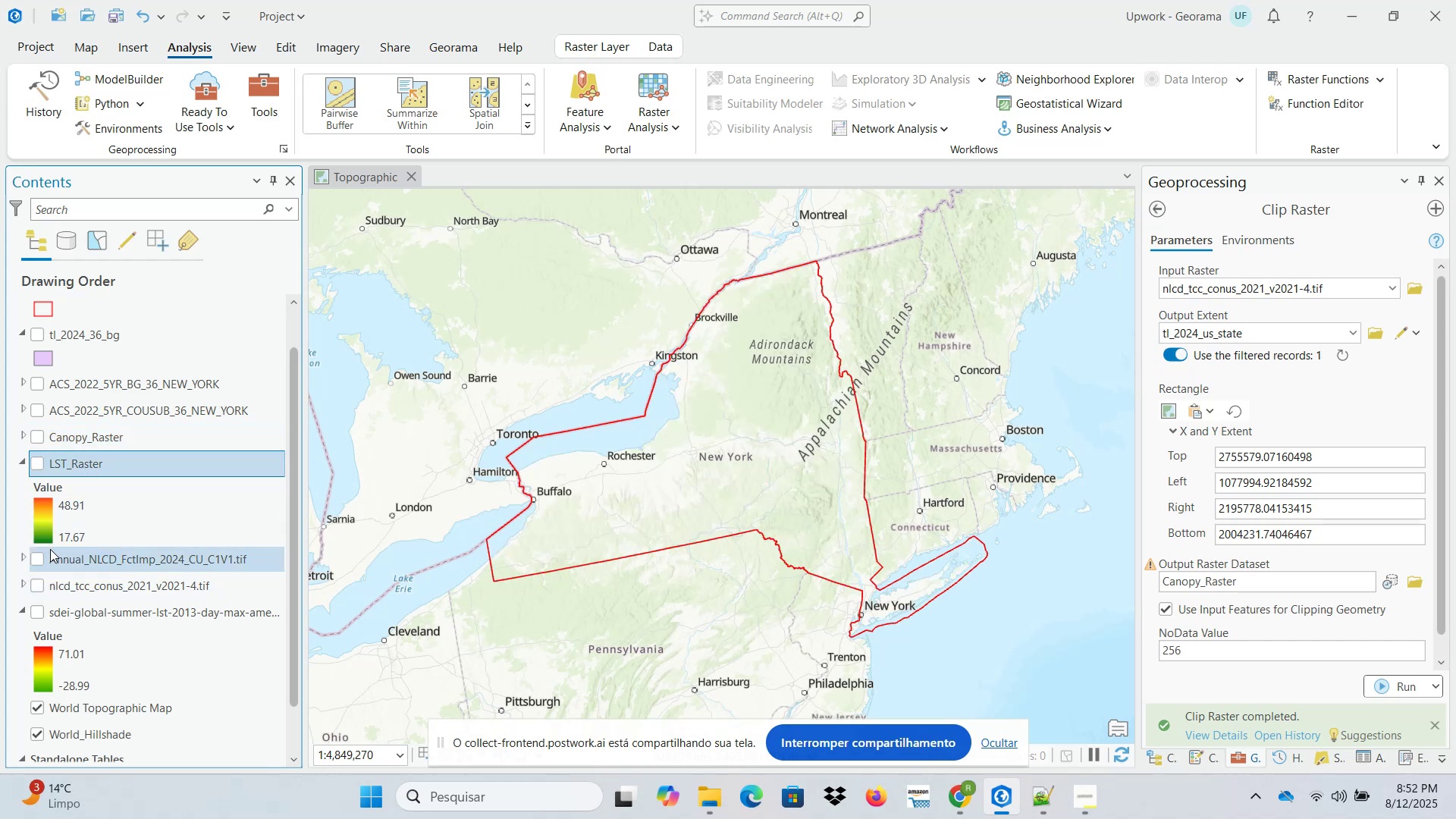 
left_click([38, 553])
 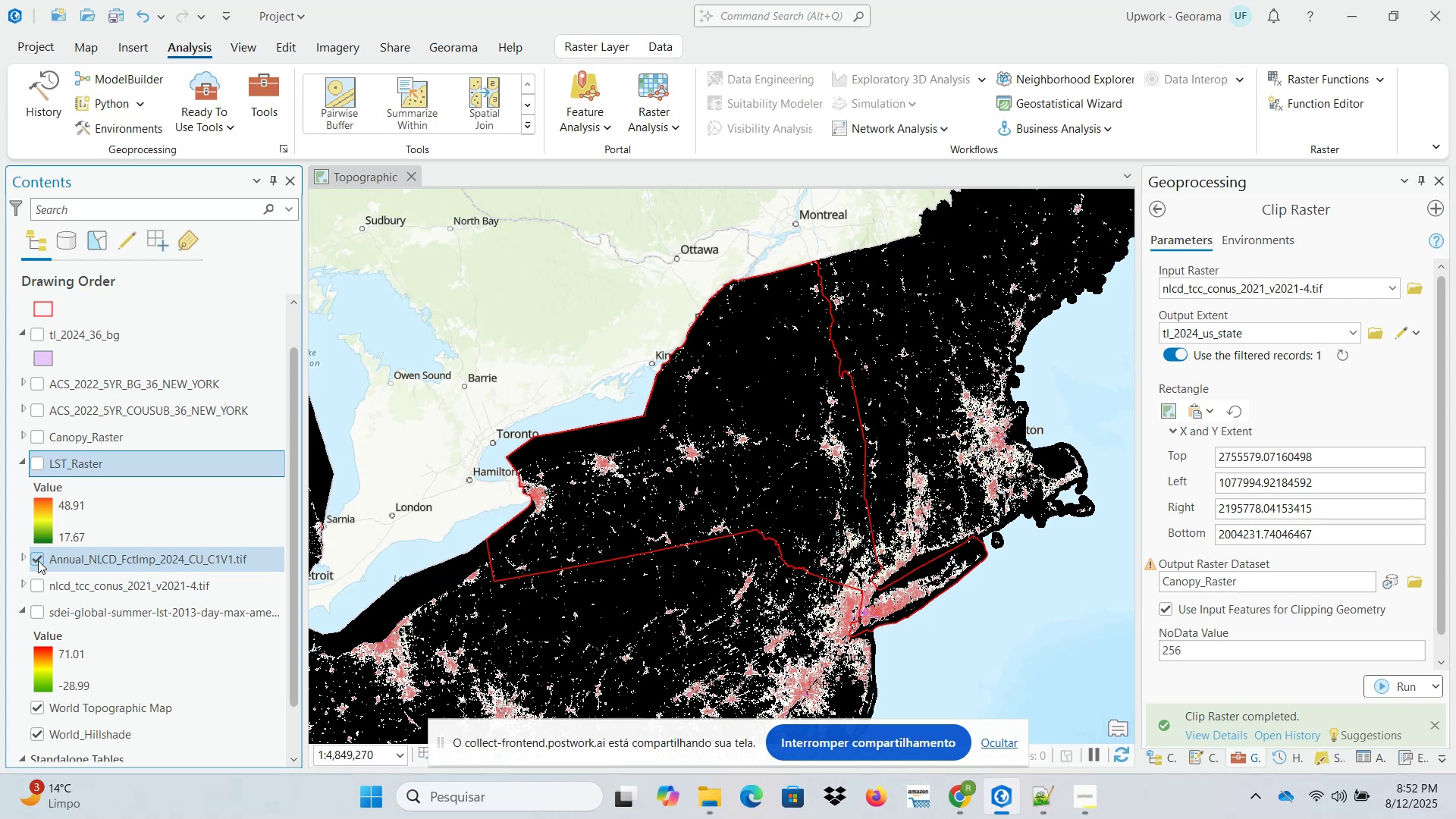 
wait(7.46)
 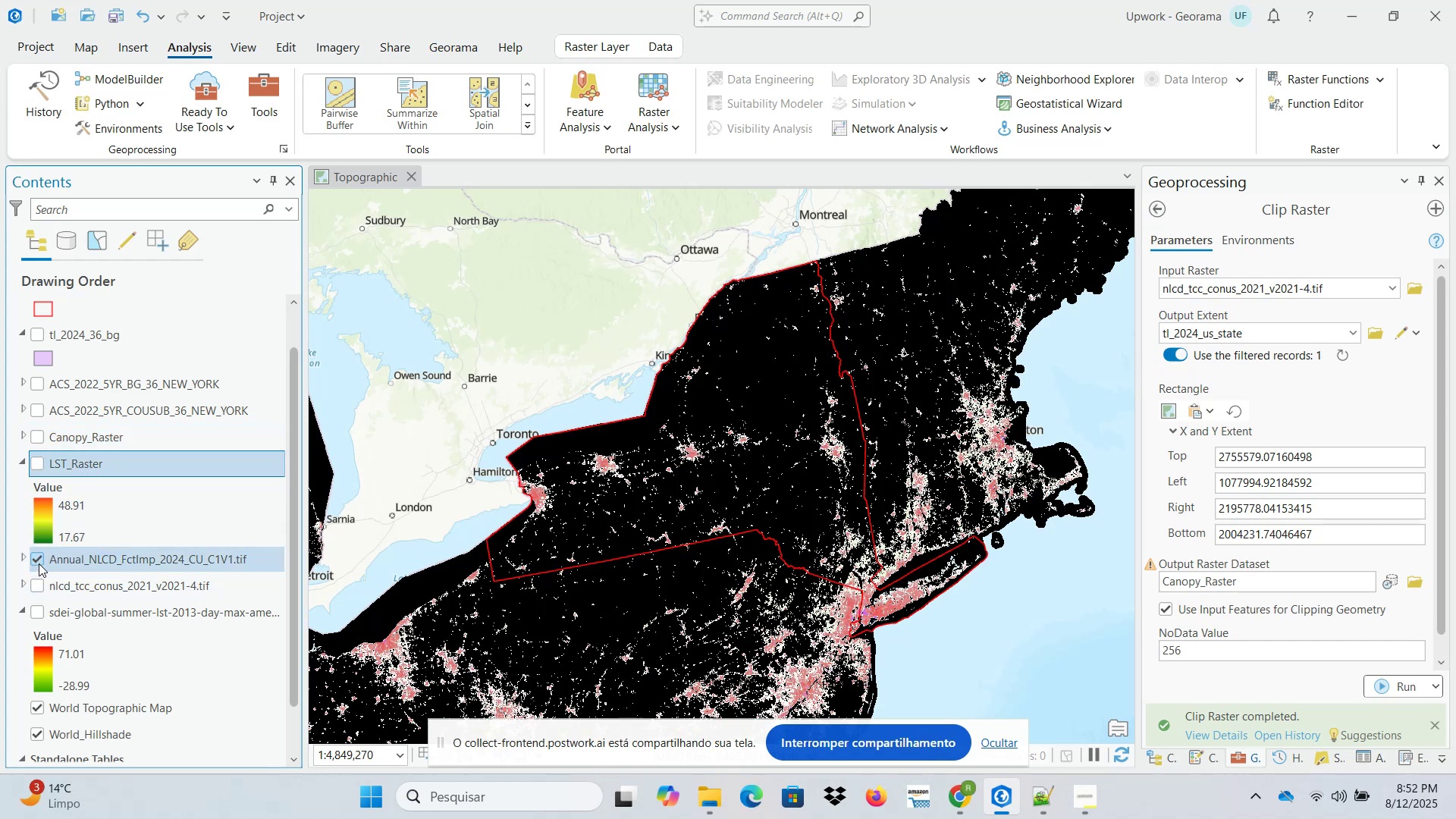 
left_click([38, 560])
 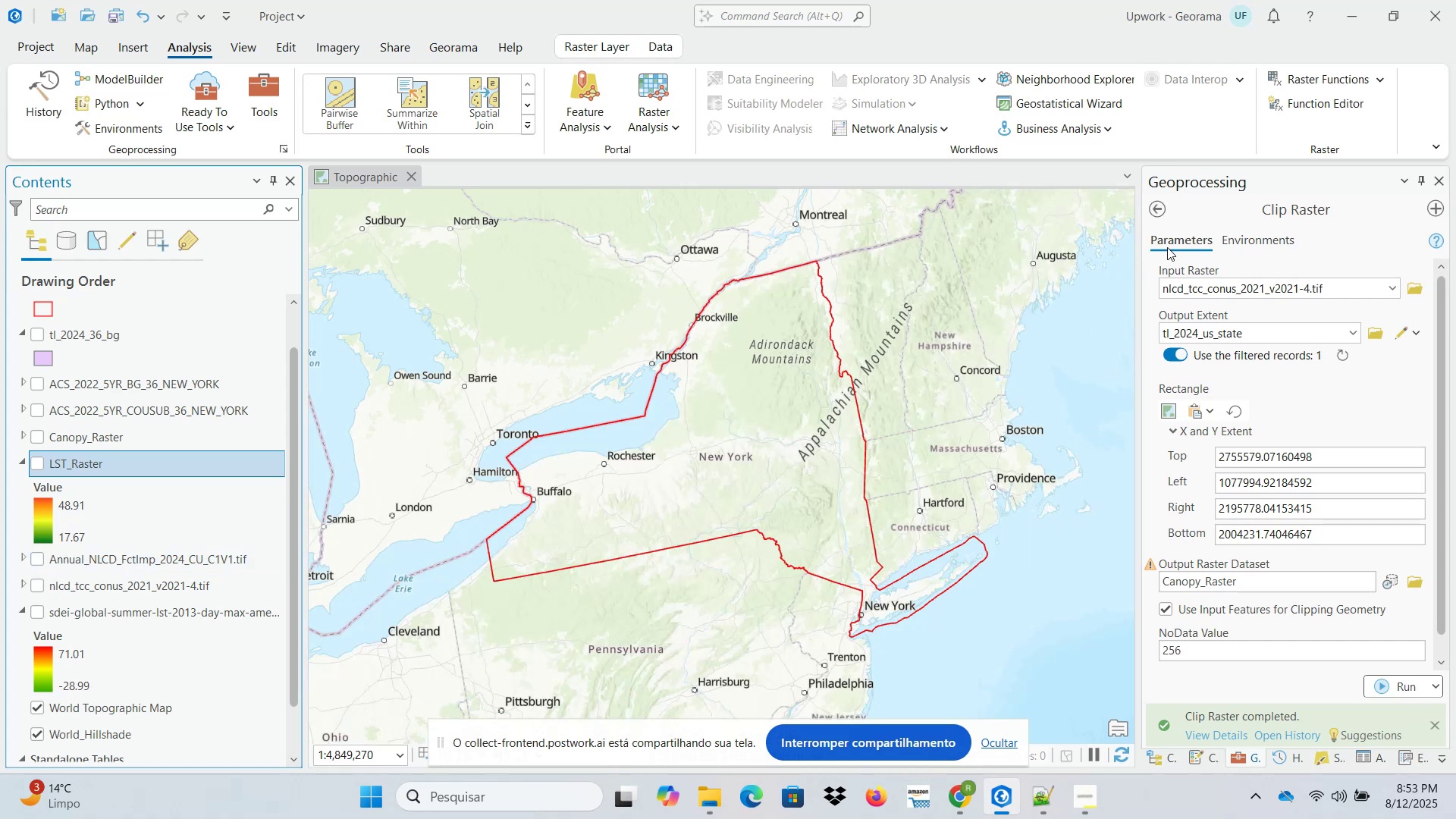 
left_click([1160, 207])
 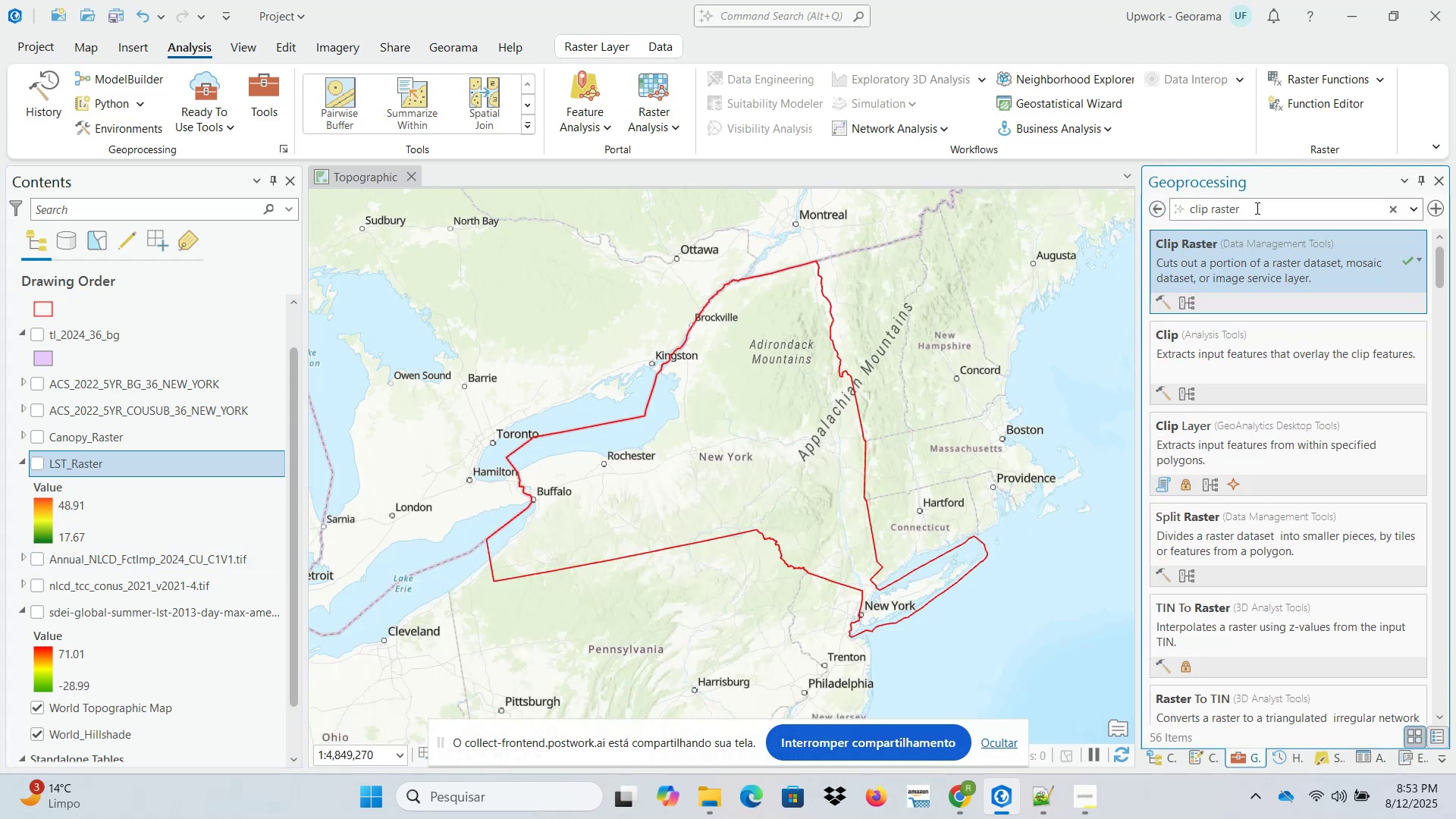 
left_click([1235, 286])
 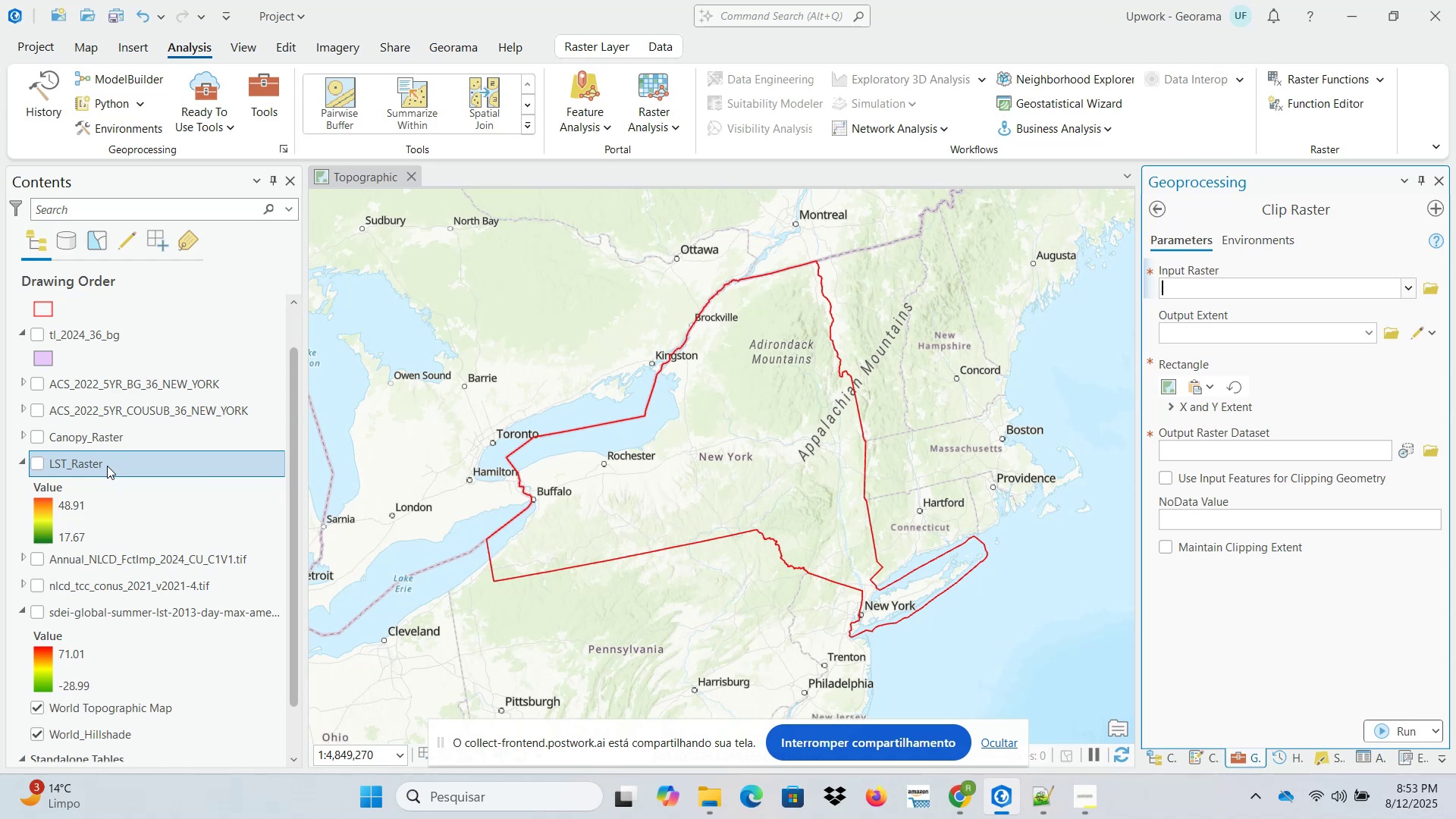 
left_click([107, 563])
 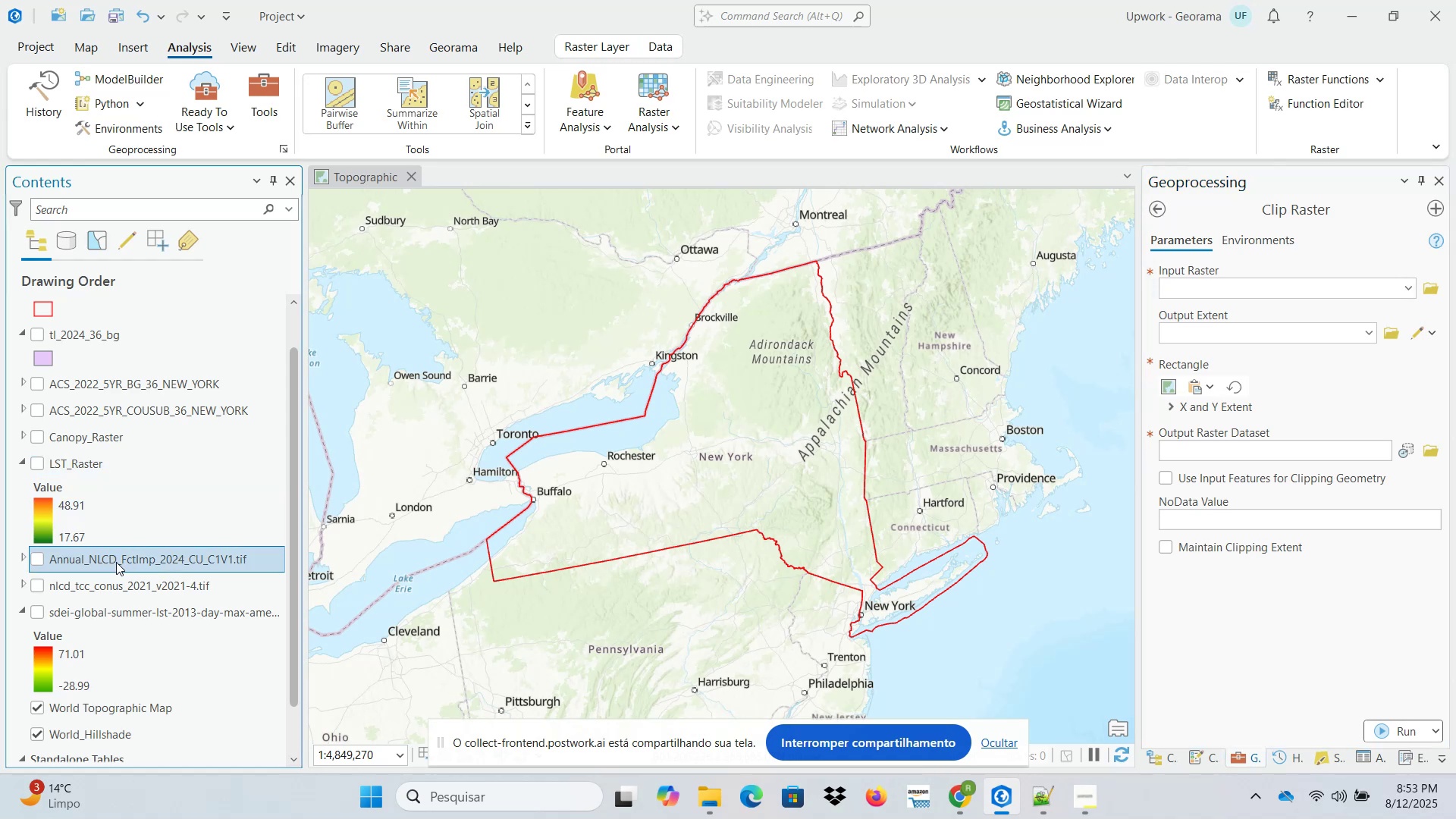 
left_click_drag(start_coordinate=[115, 562], to_coordinate=[1294, 289])
 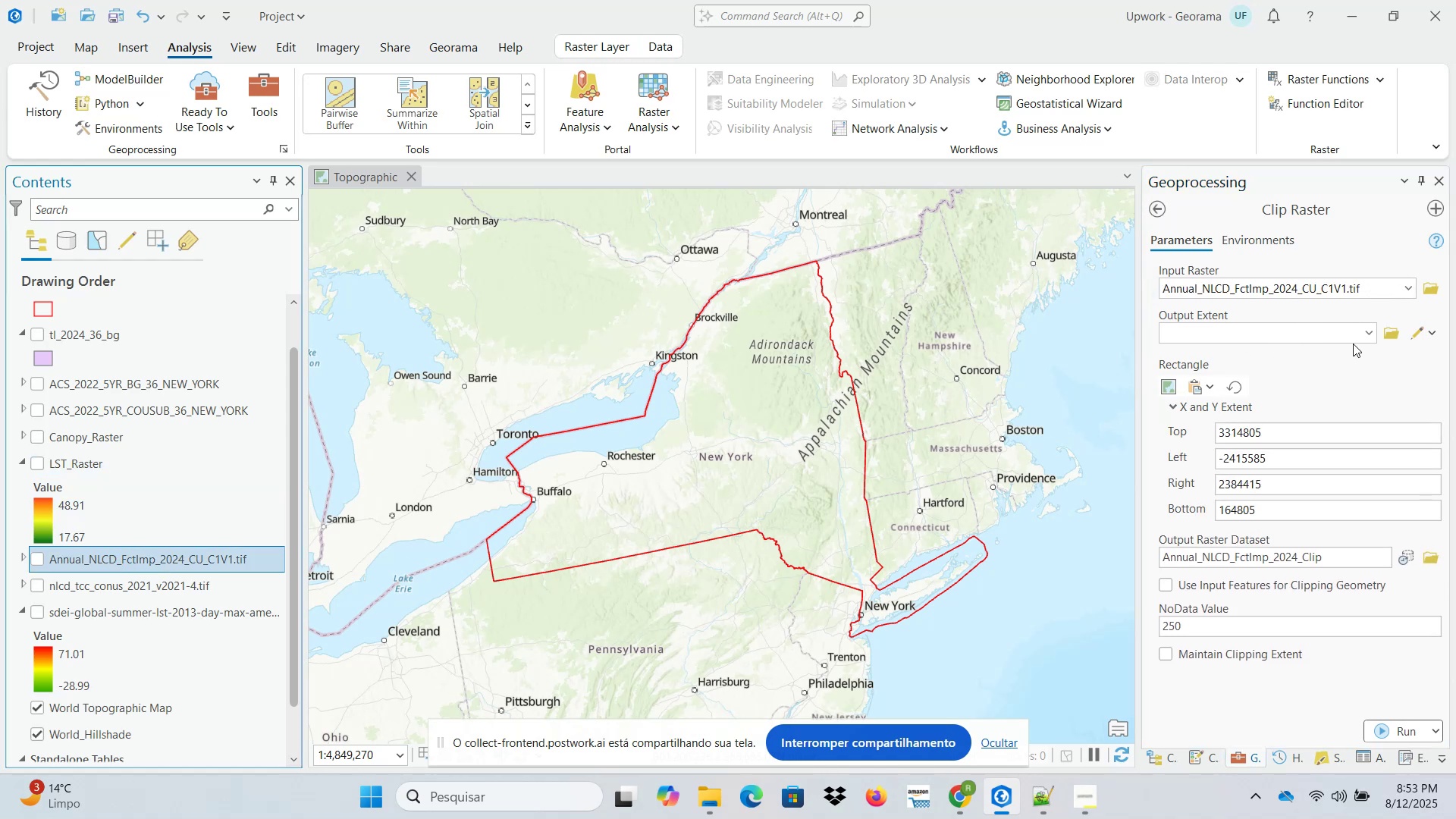 
left_click([1367, 337])
 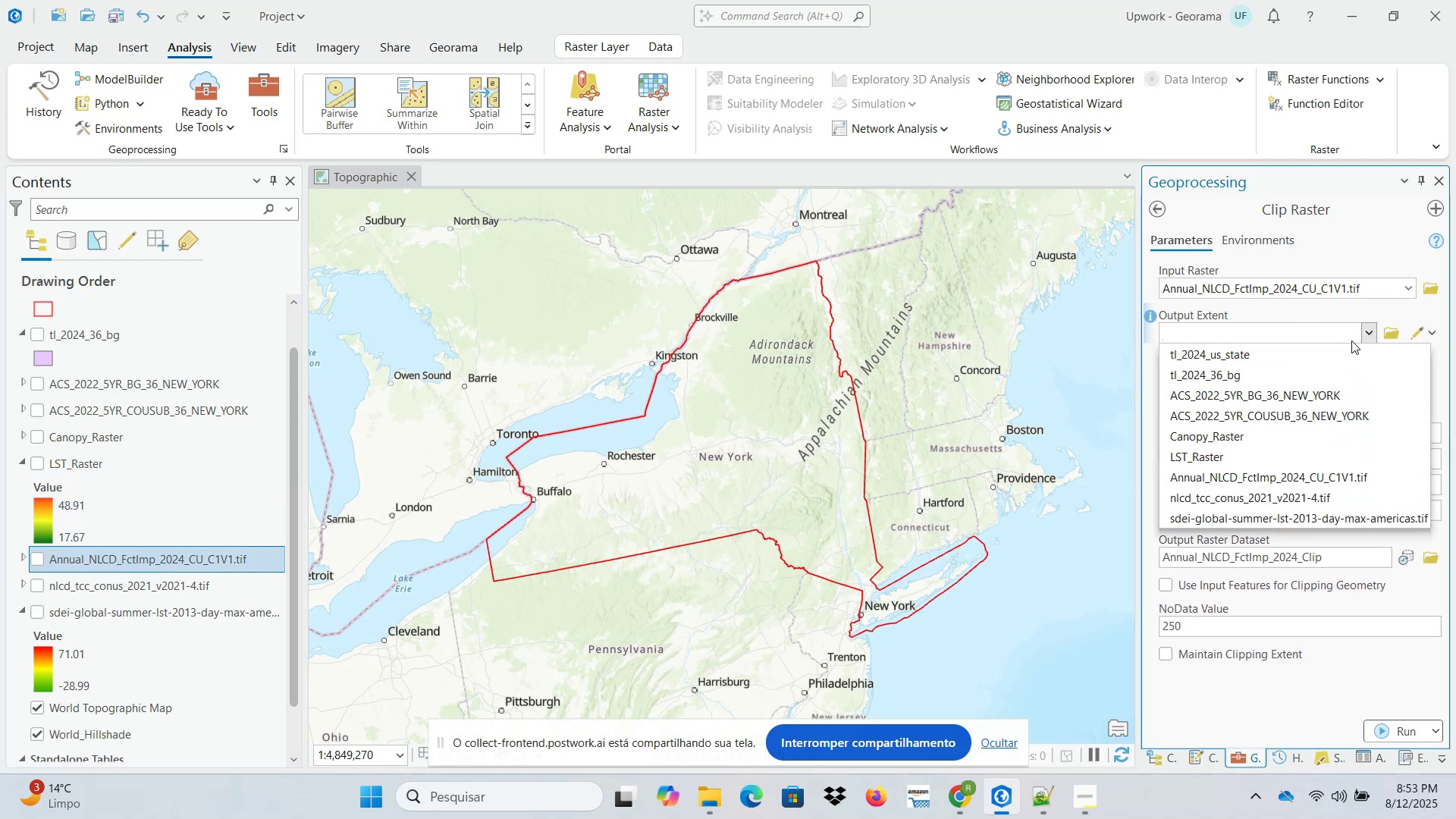 
left_click([1344, 350])
 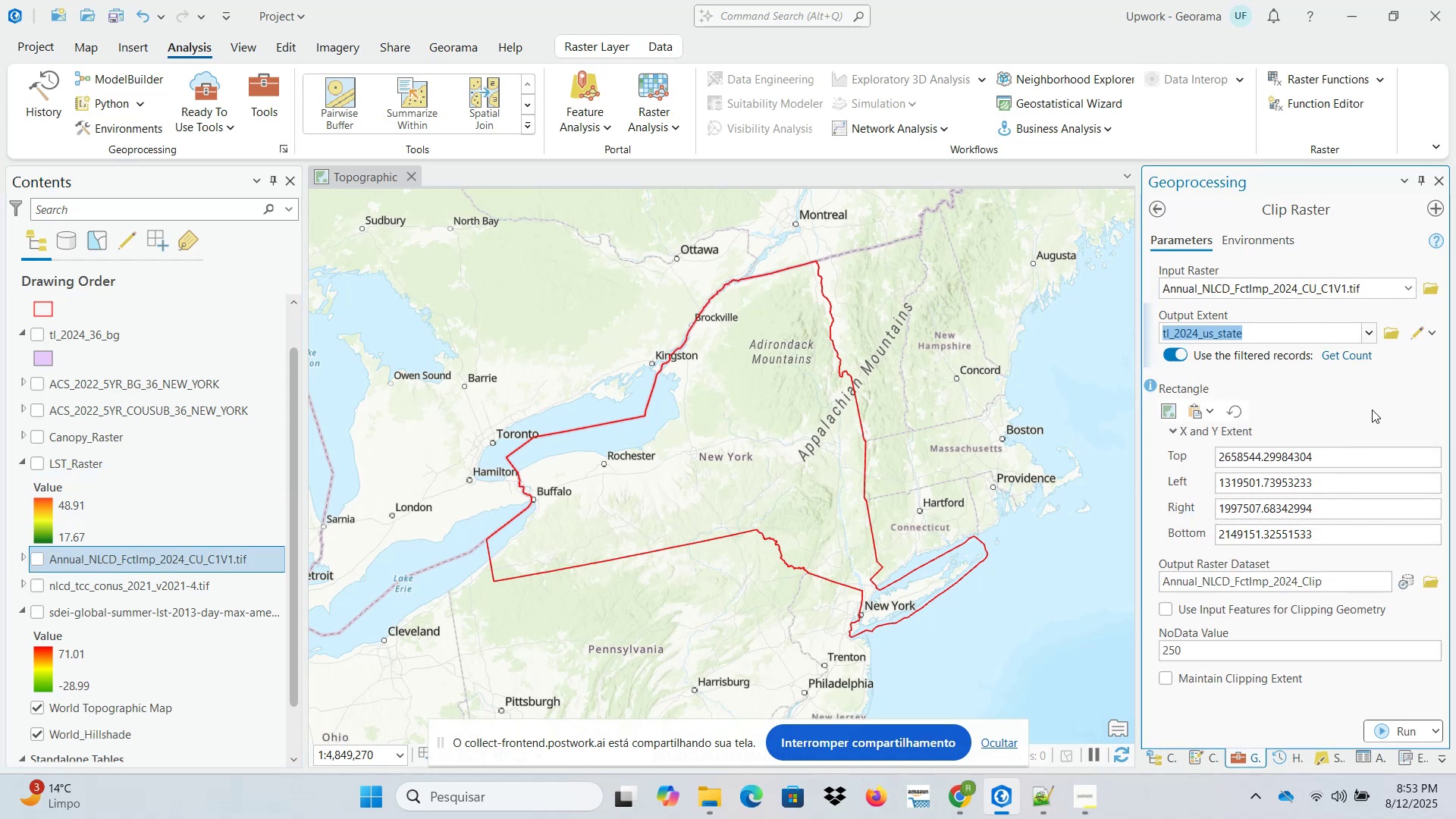 
left_click([1168, 416])
 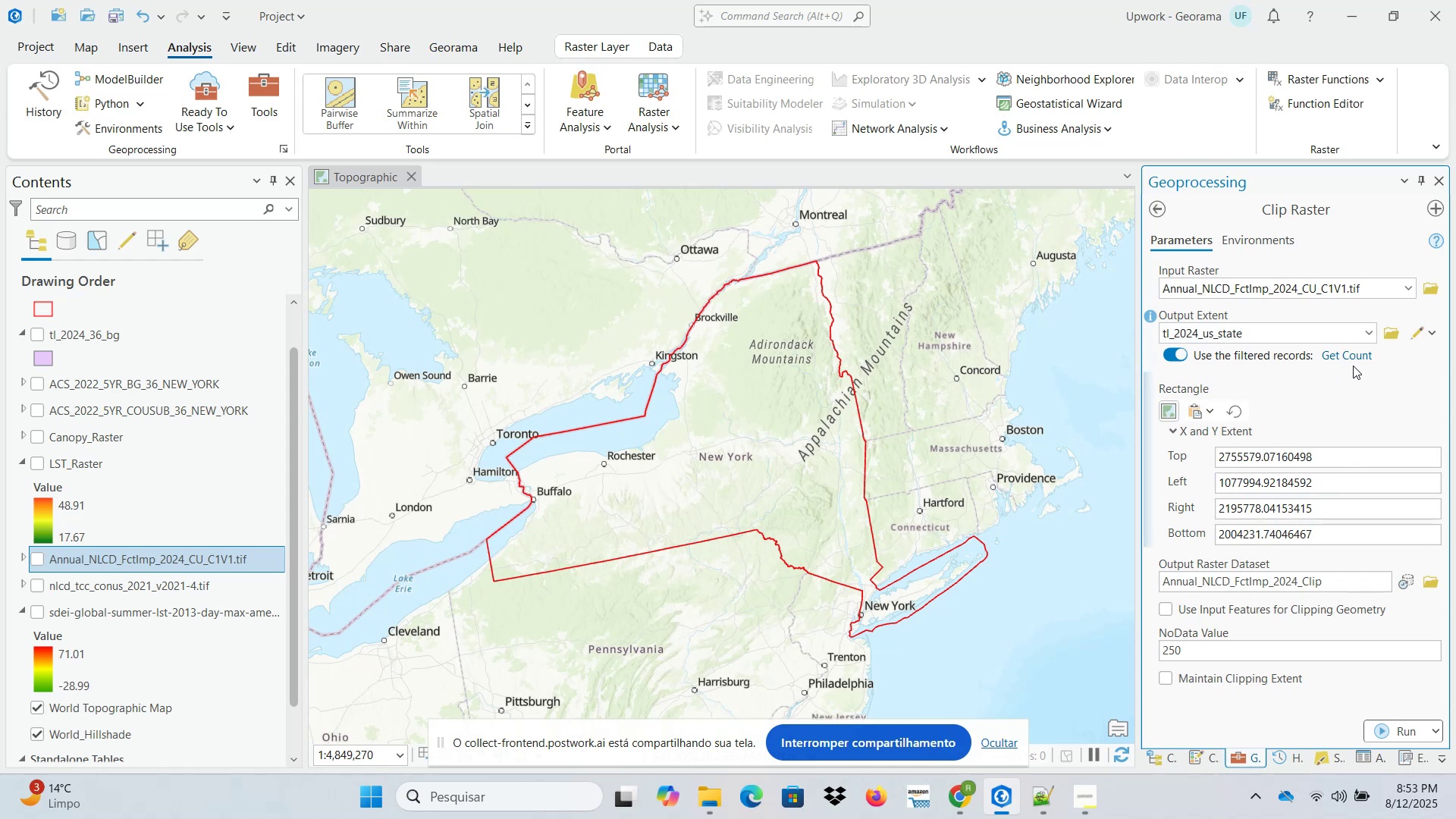 
left_click([1358, 355])
 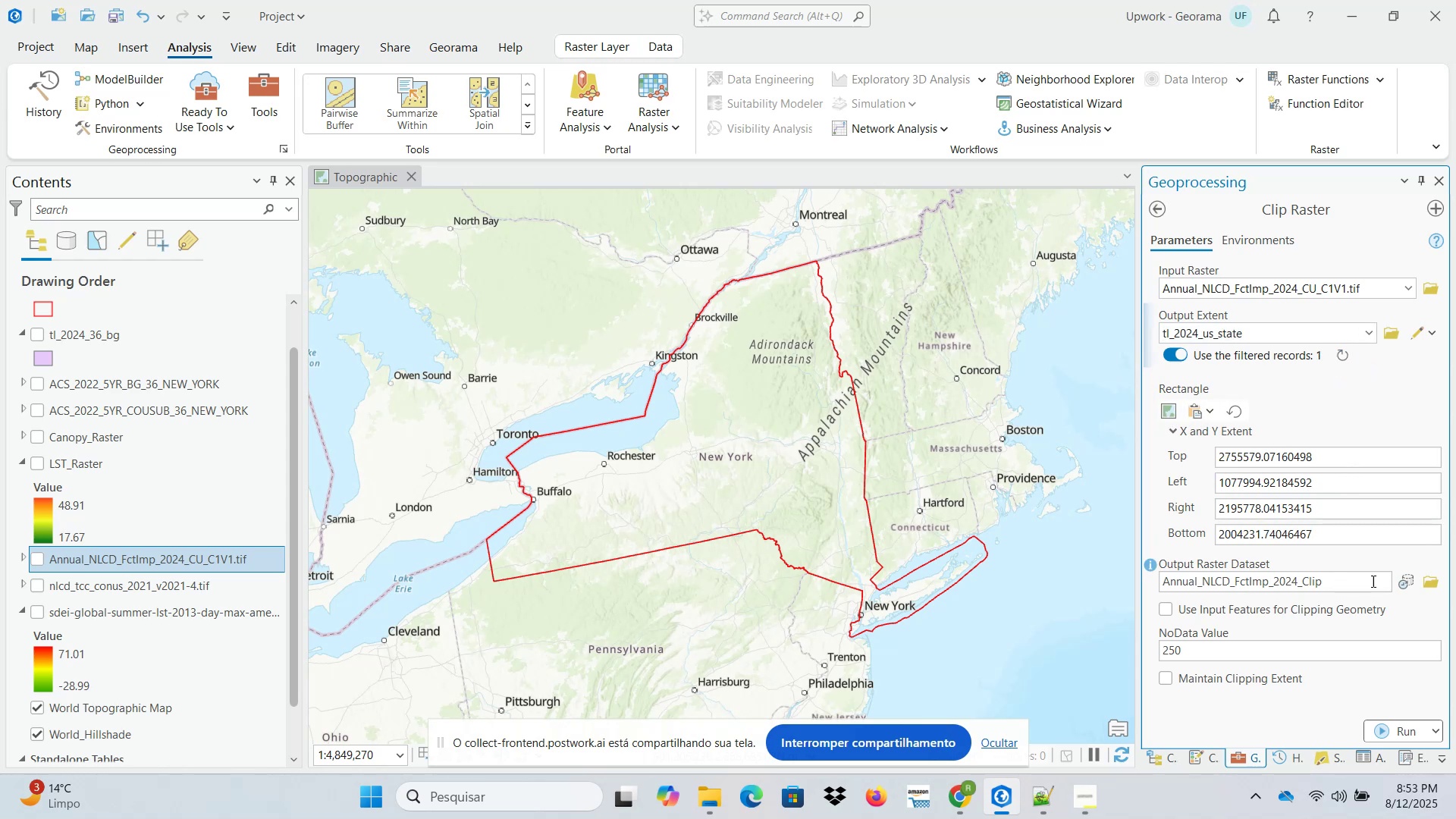 
left_click([1159, 609])
 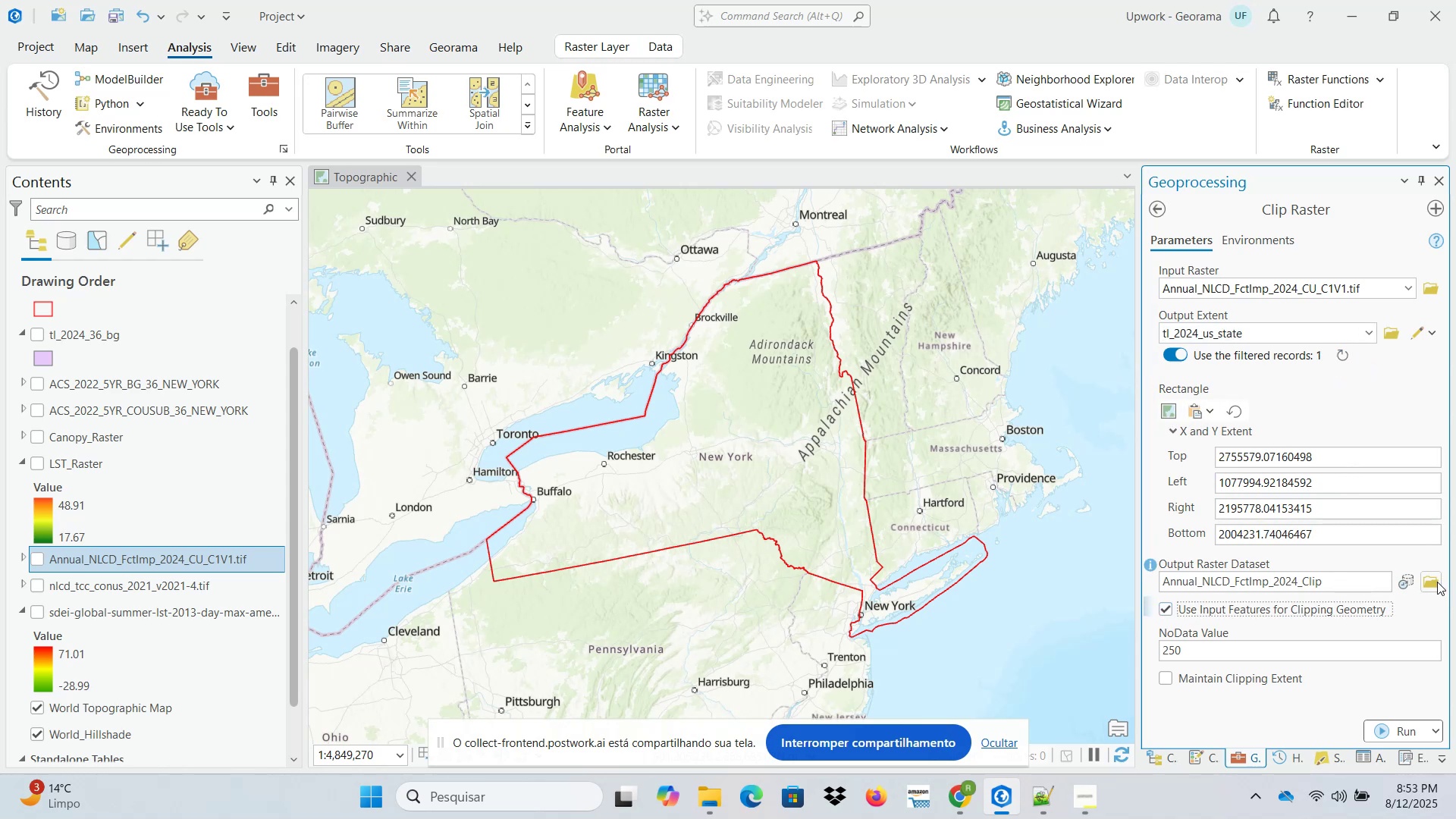 
left_click([1430, 582])
 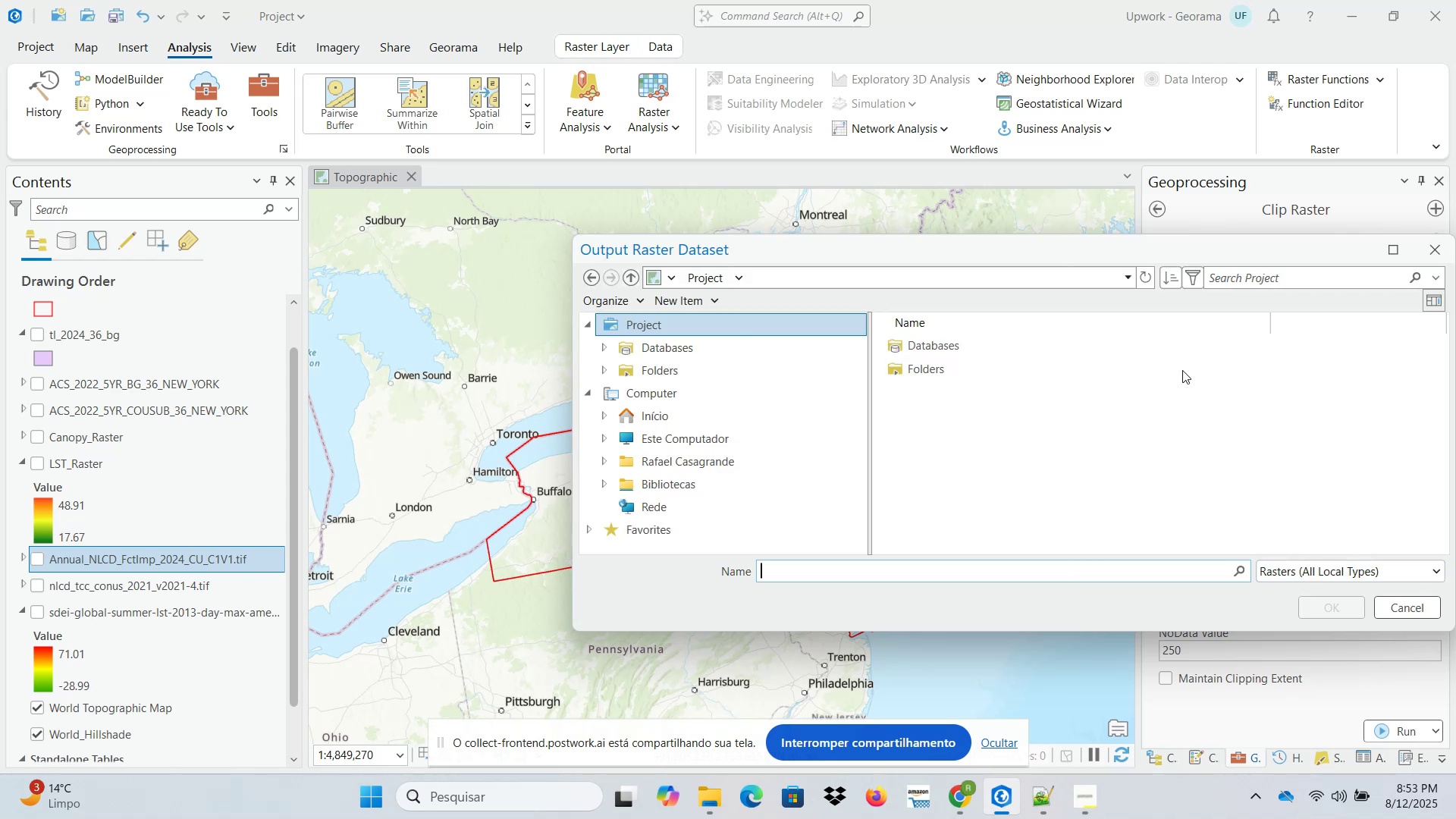 
left_click([1443, 253])
 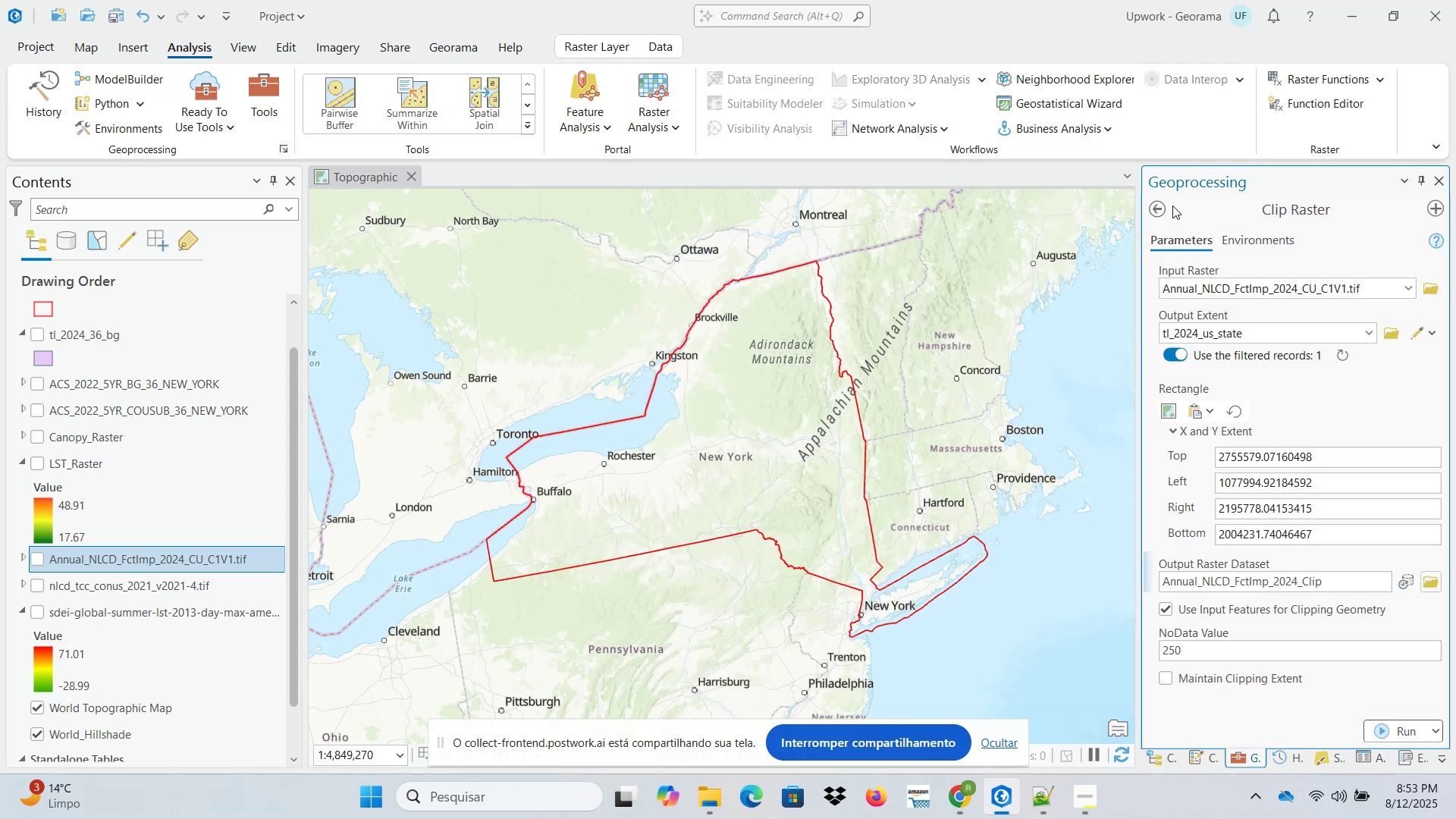 
left_click([1152, 206])
 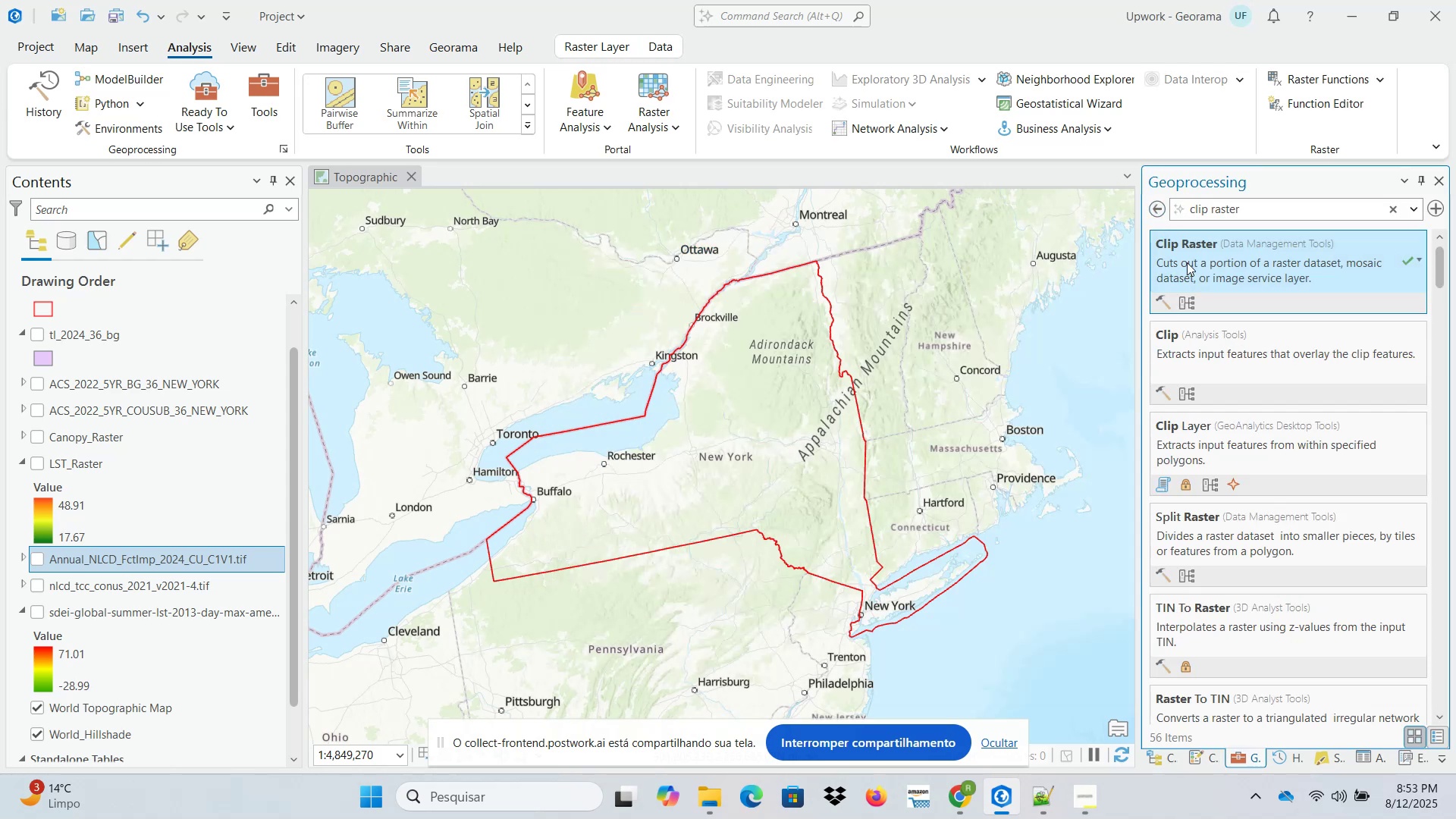 
left_click([1237, 282])
 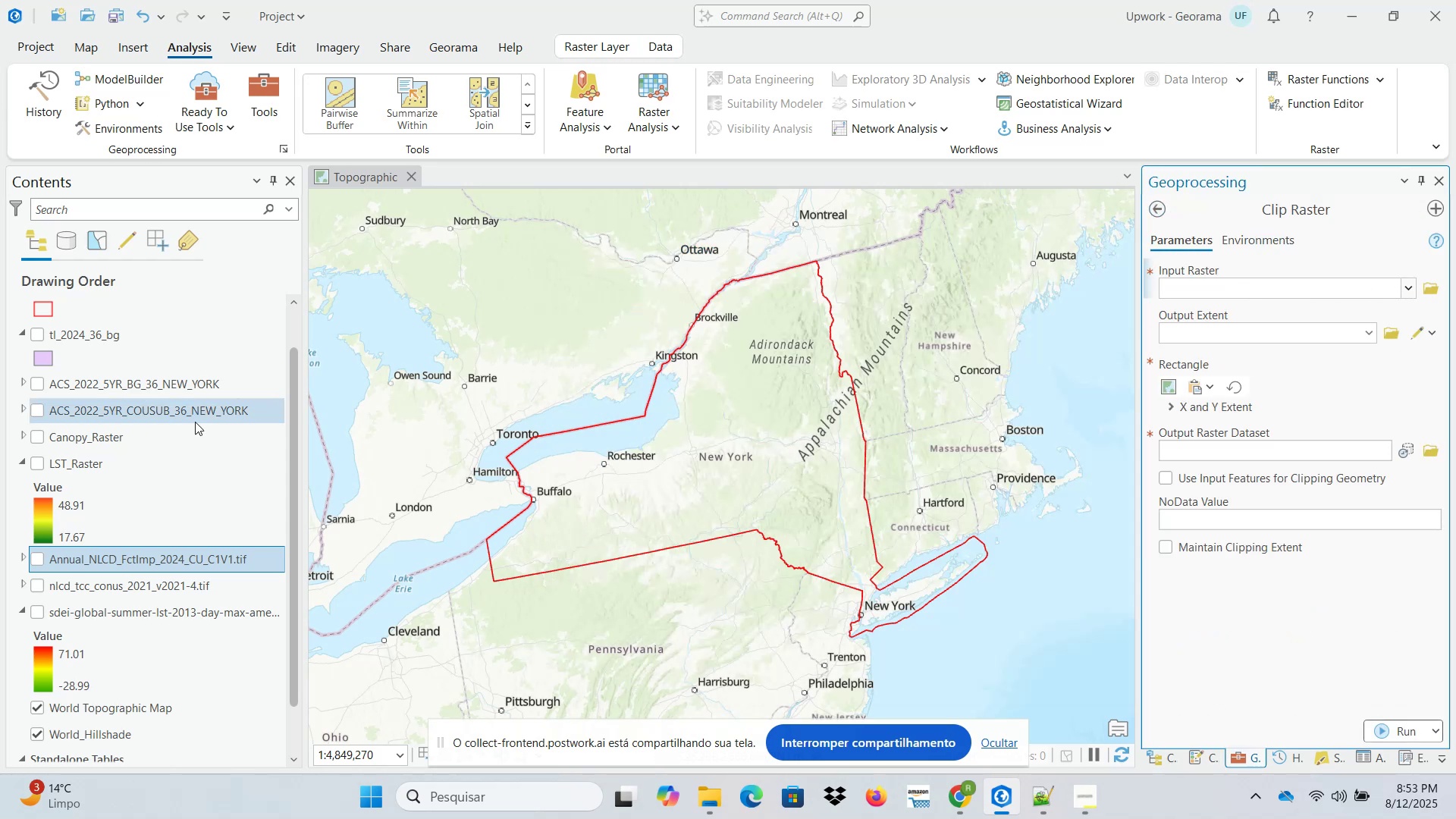 
left_click_drag(start_coordinate=[187, 560], to_coordinate=[1261, 287])
 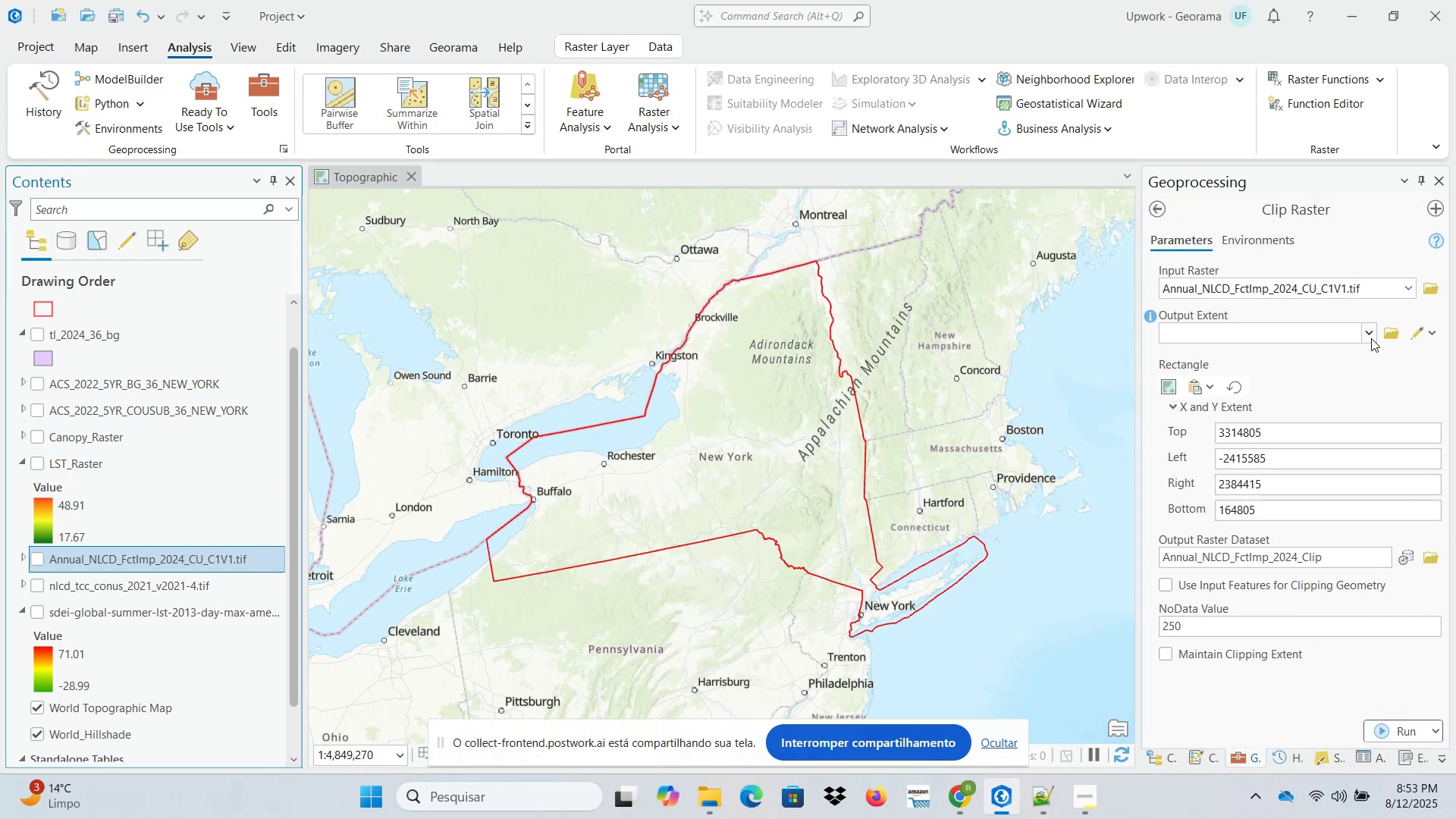 
left_click([1369, 338])
 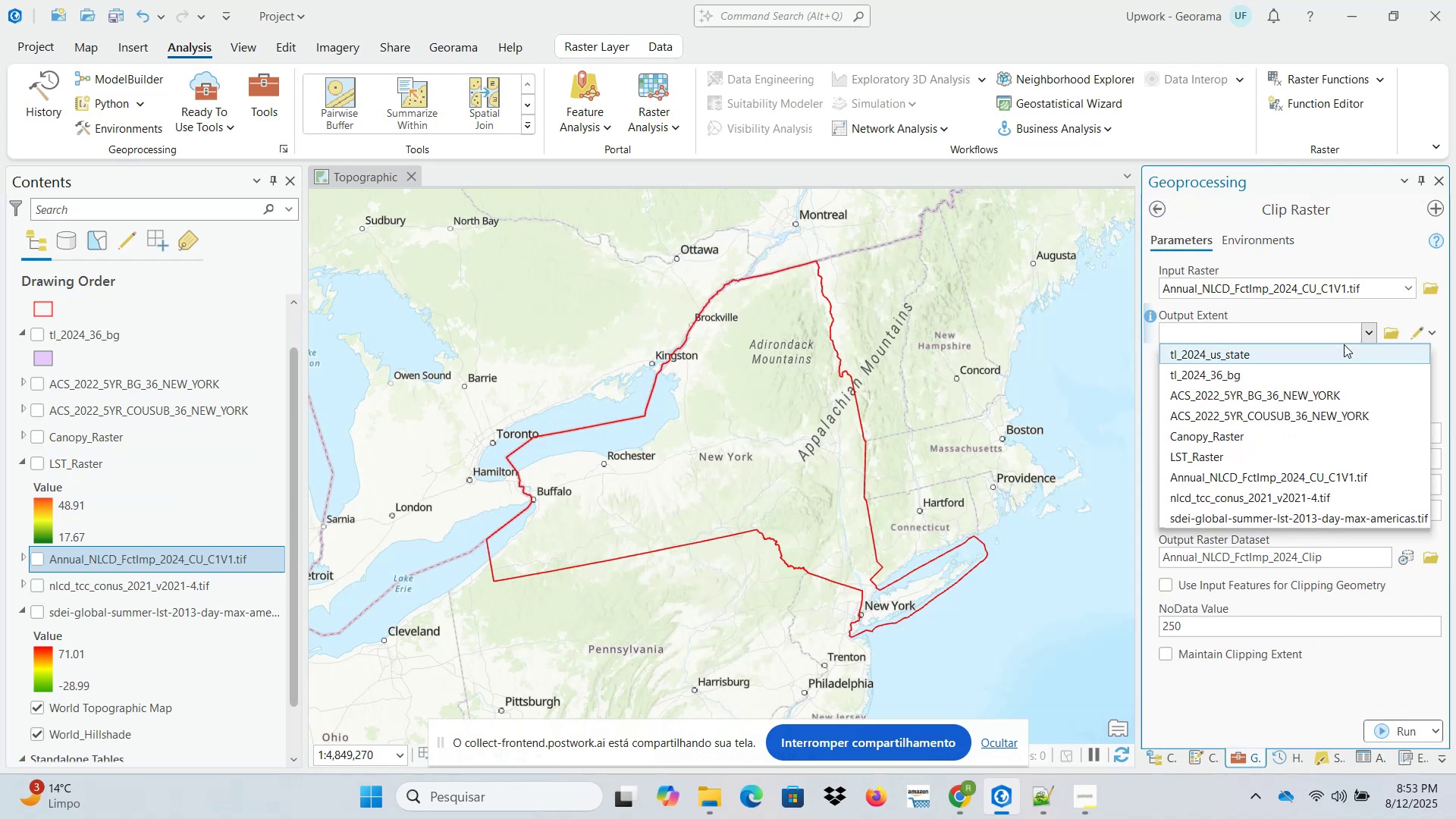 
left_click([1340, 351])
 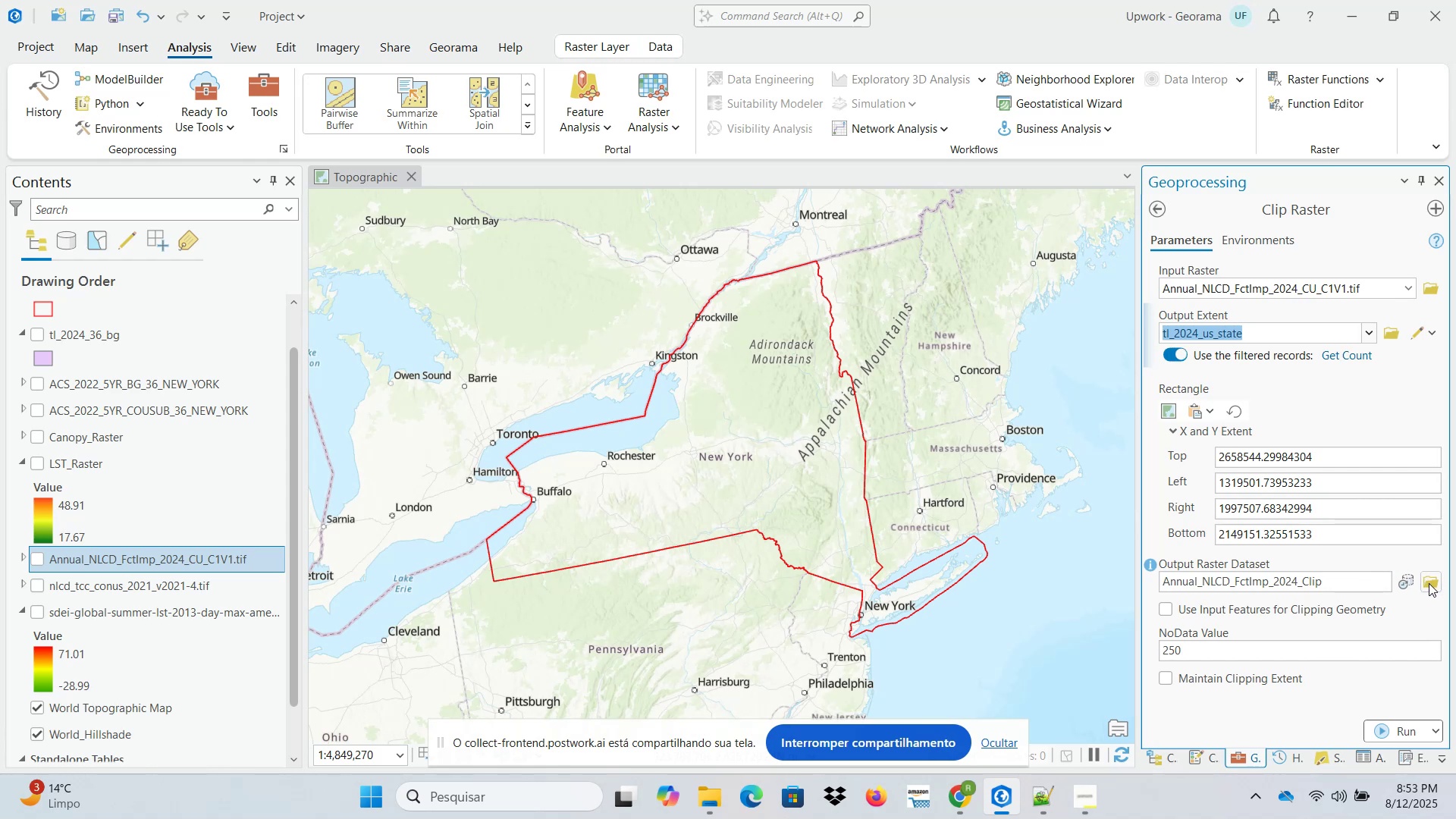 
left_click([1344, 359])
 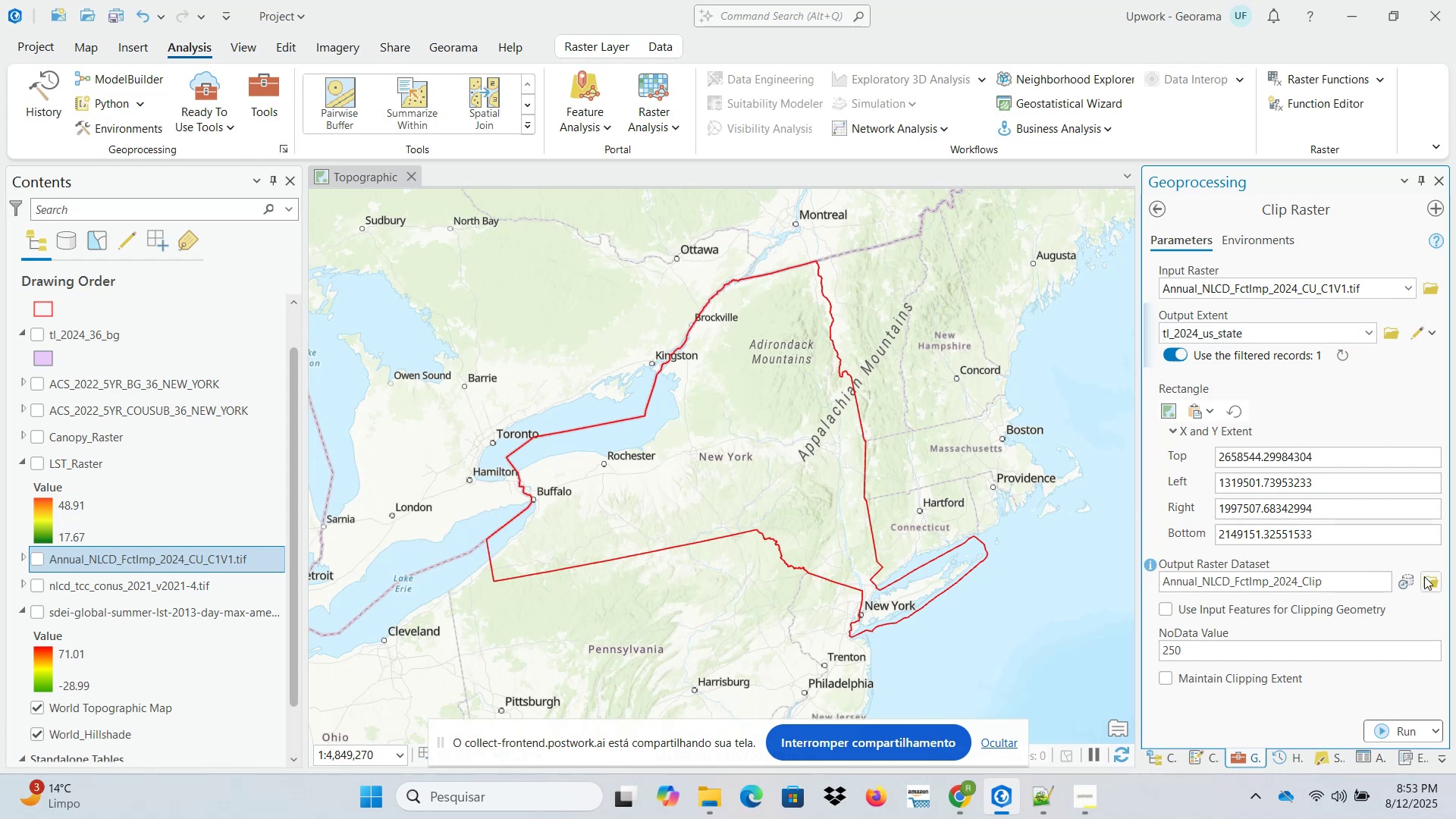 
left_click([1431, 589])
 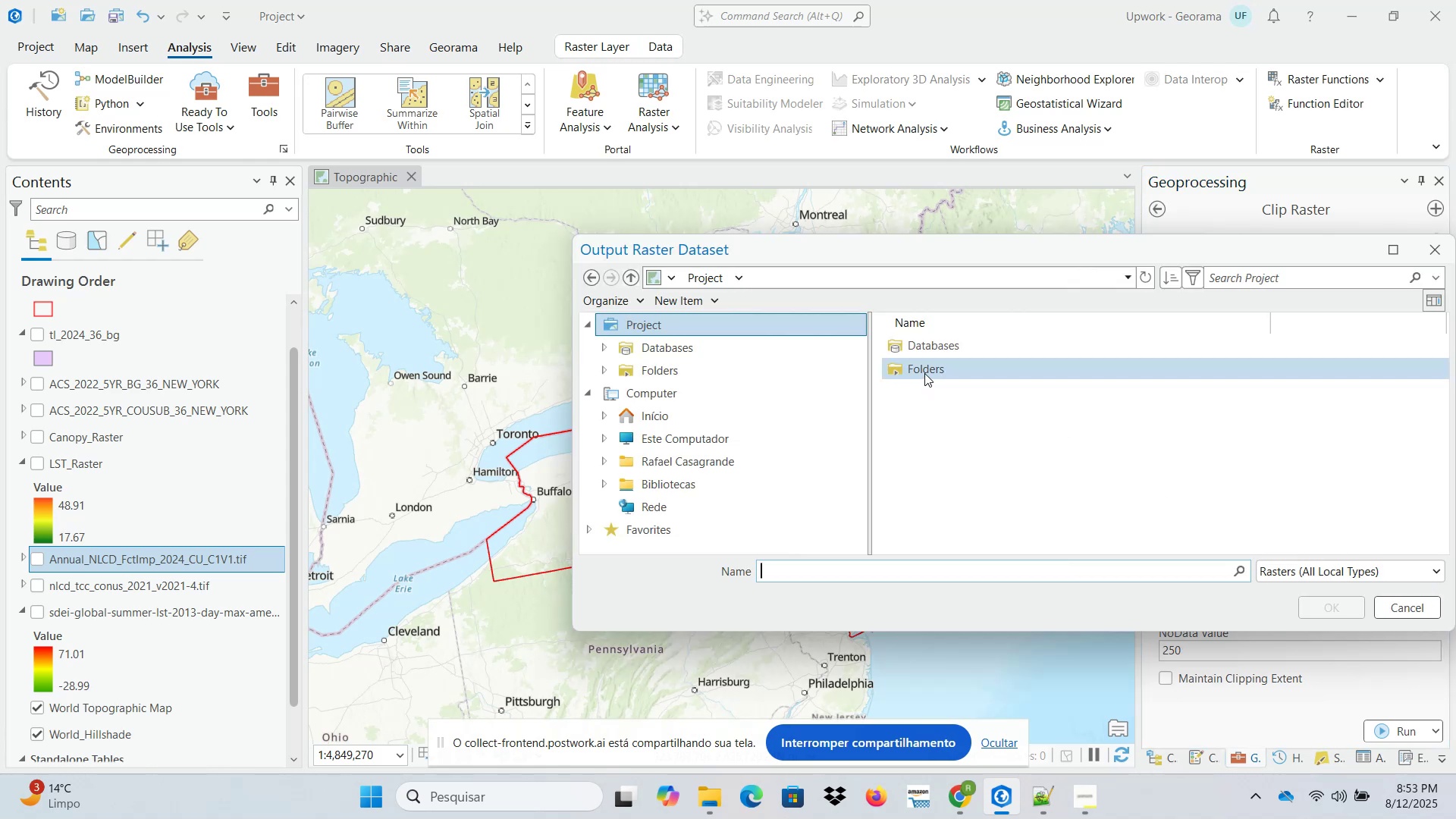 
double_click([923, 372])
 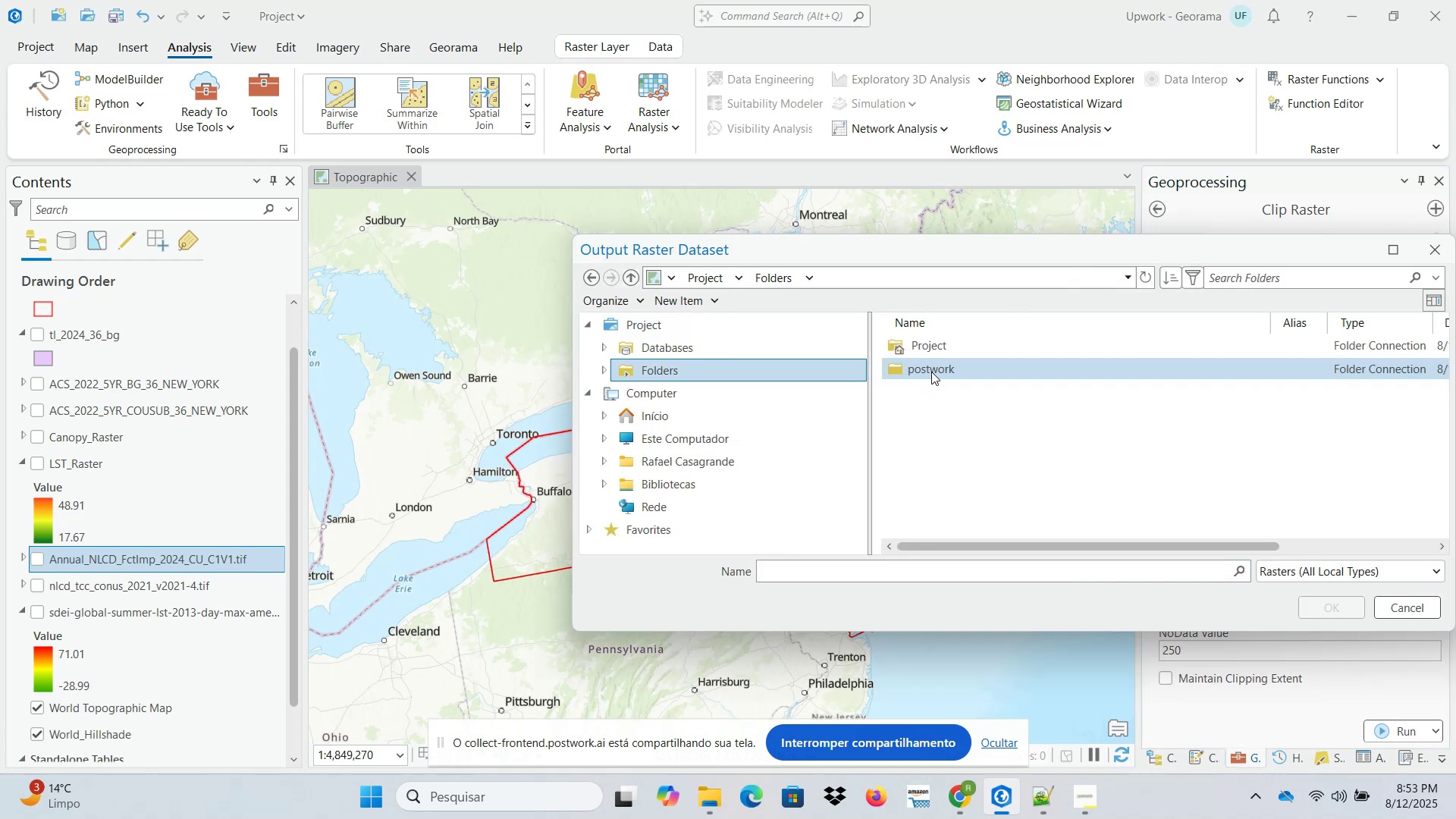 
double_click([931, 372])
 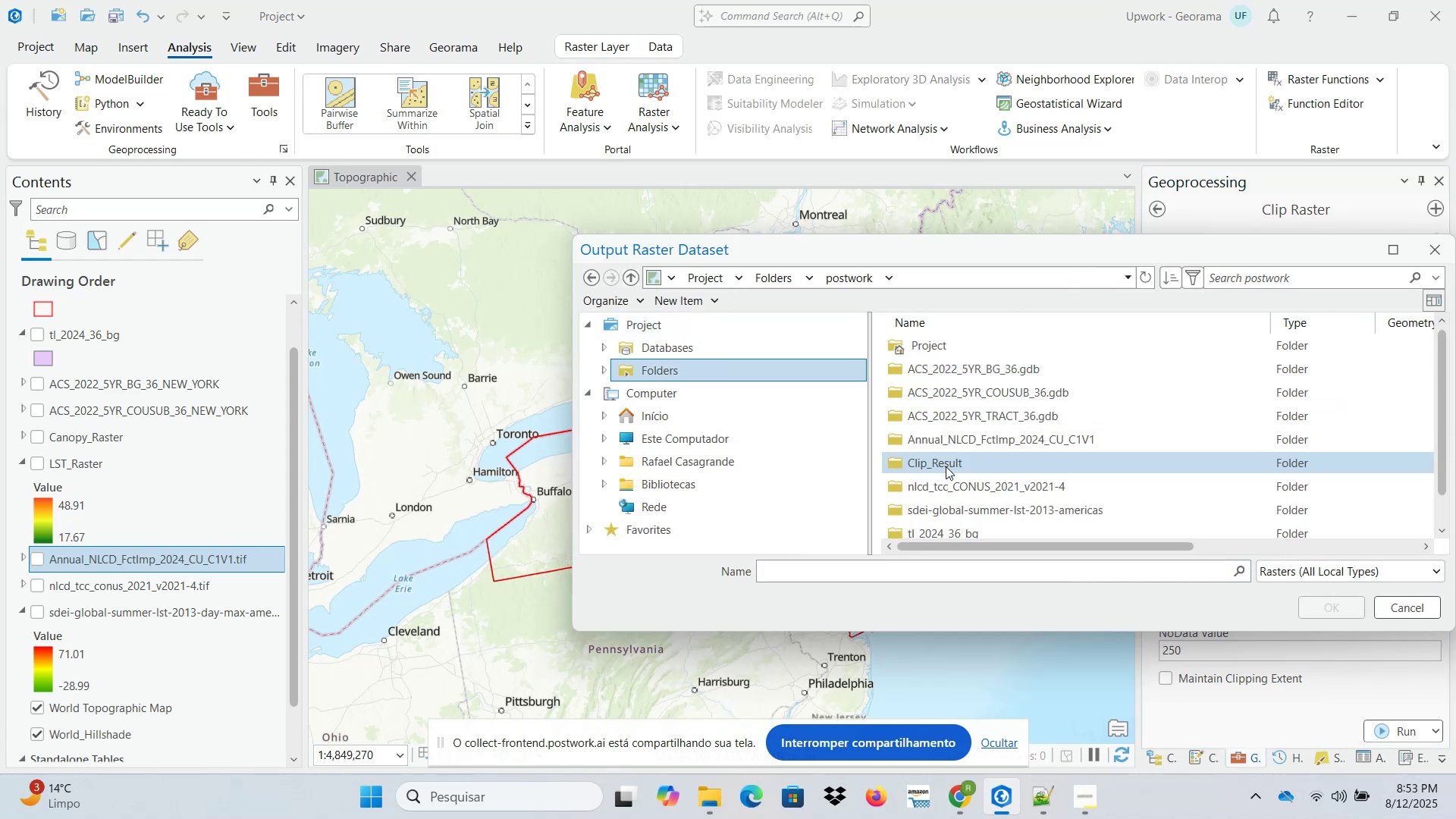 
double_click([946, 466])
 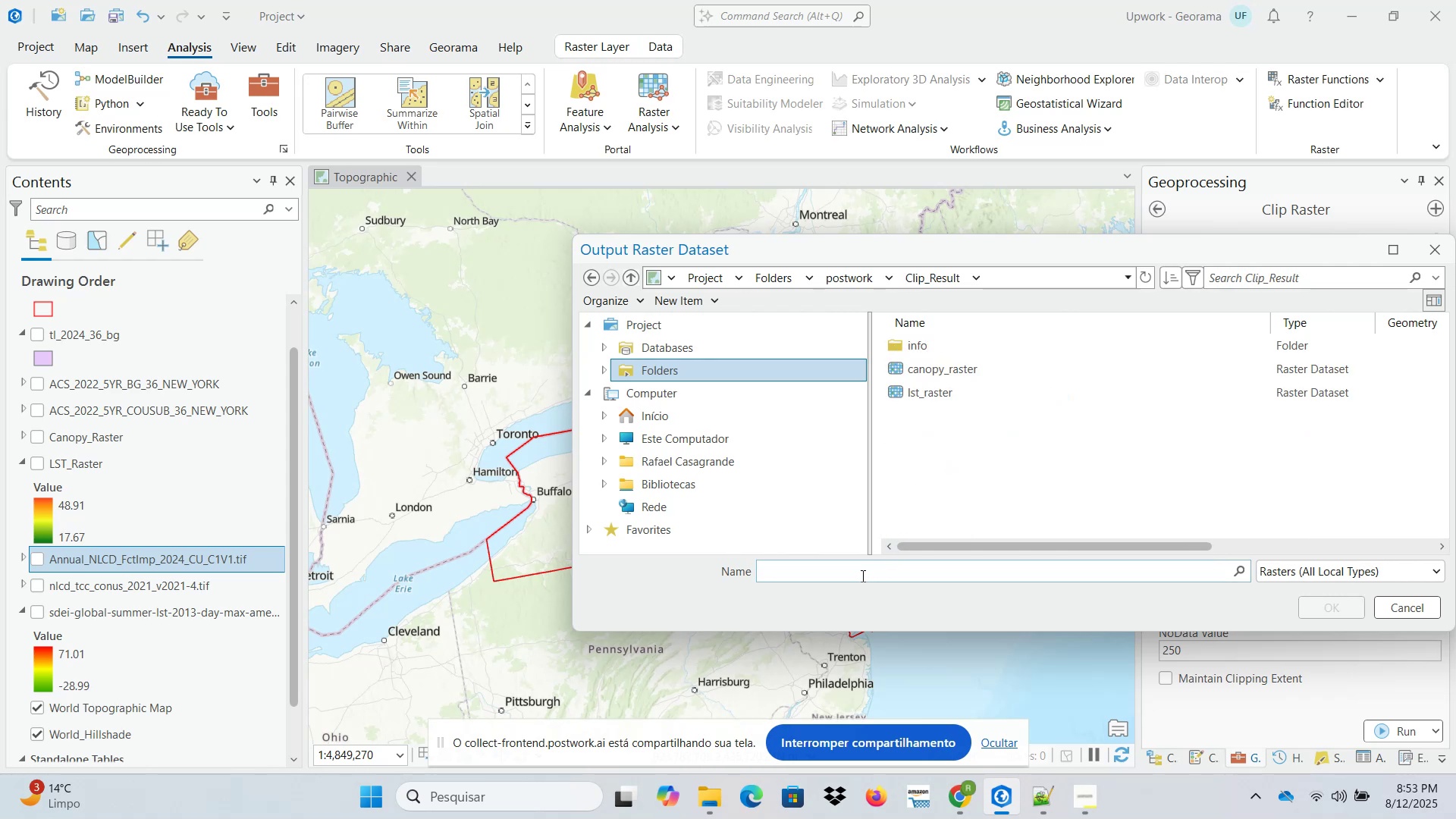 
left_click([844, 574])
 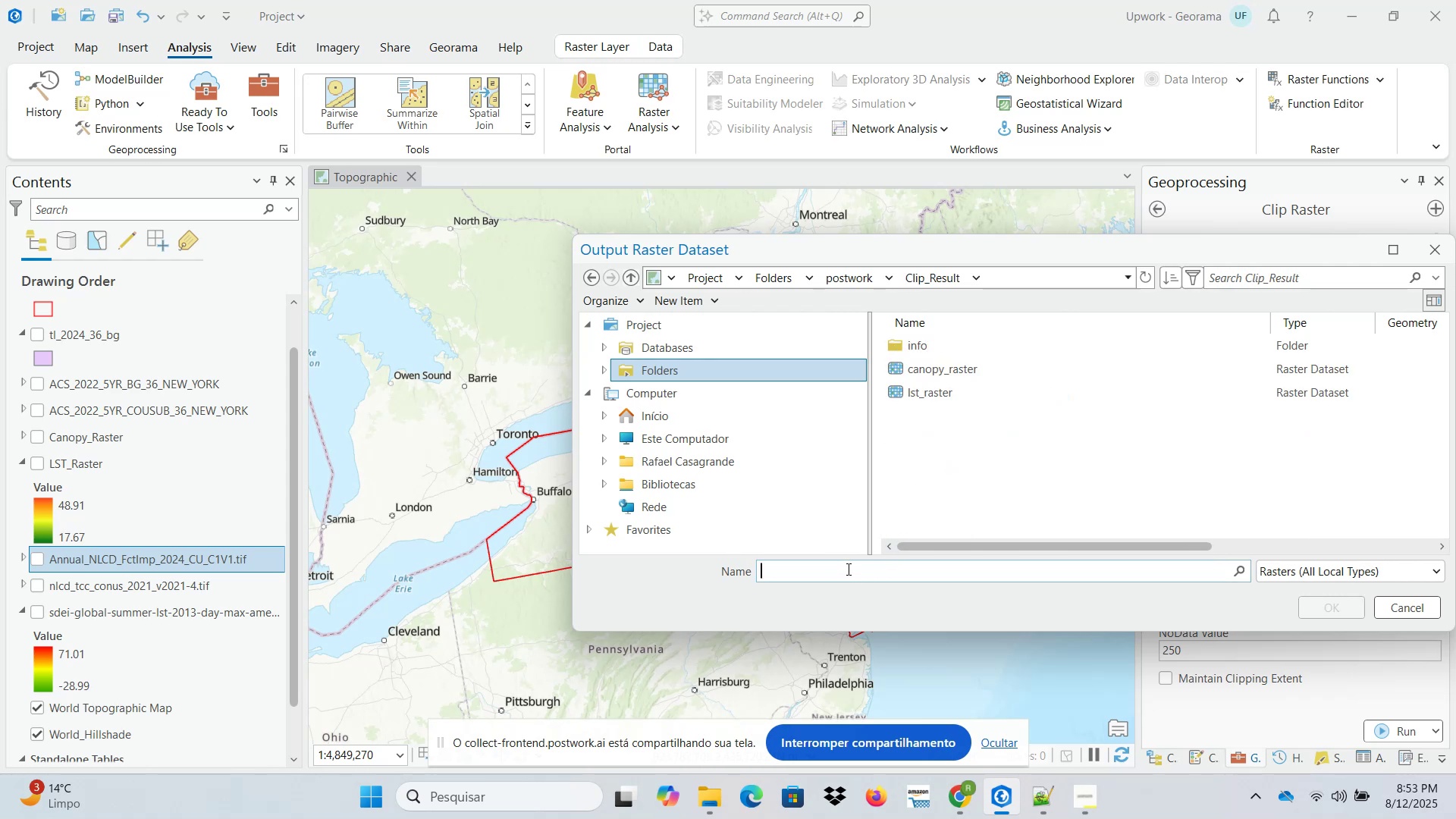 
type(nlcd_raster)
 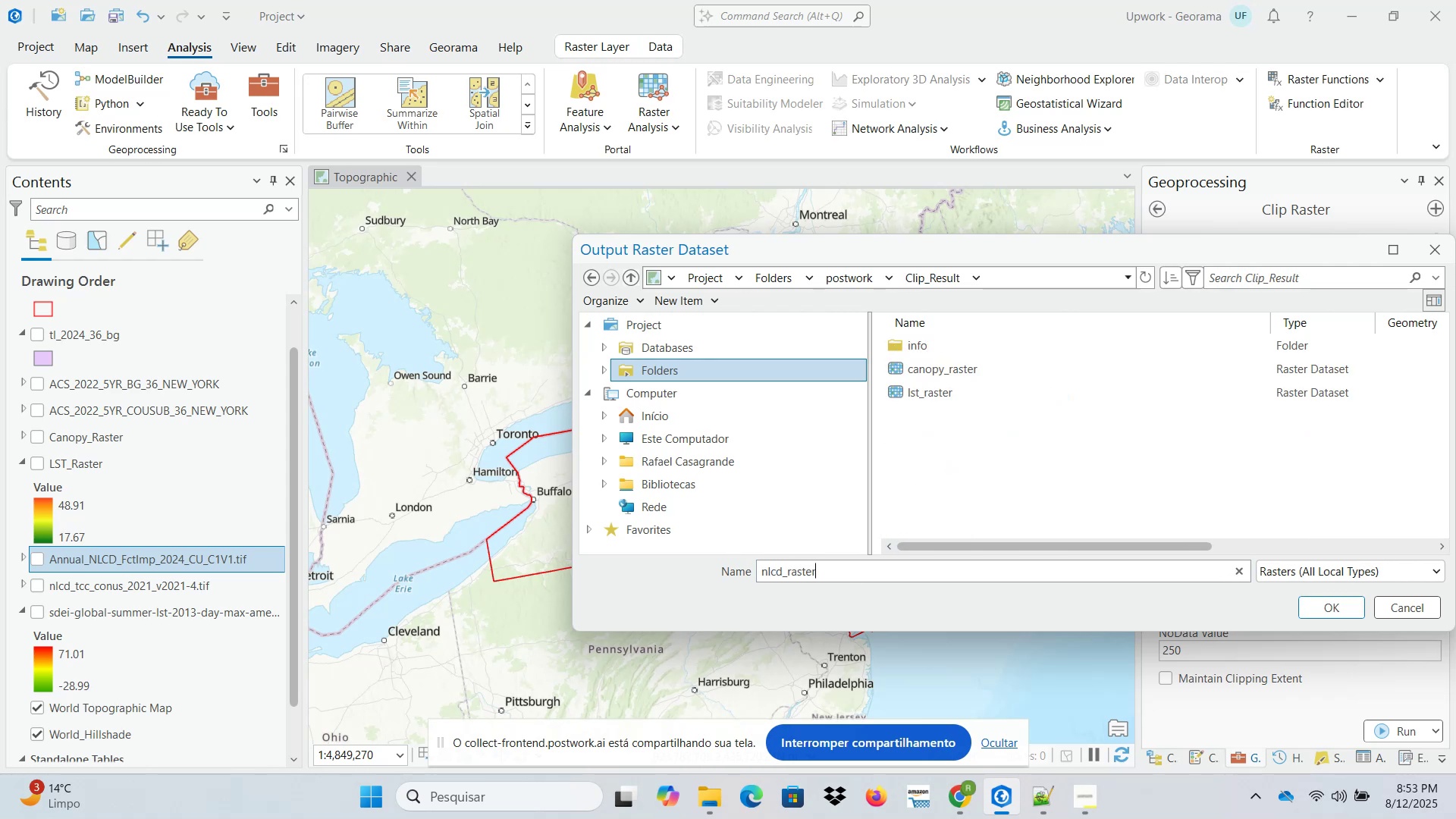 
left_click([1348, 609])
 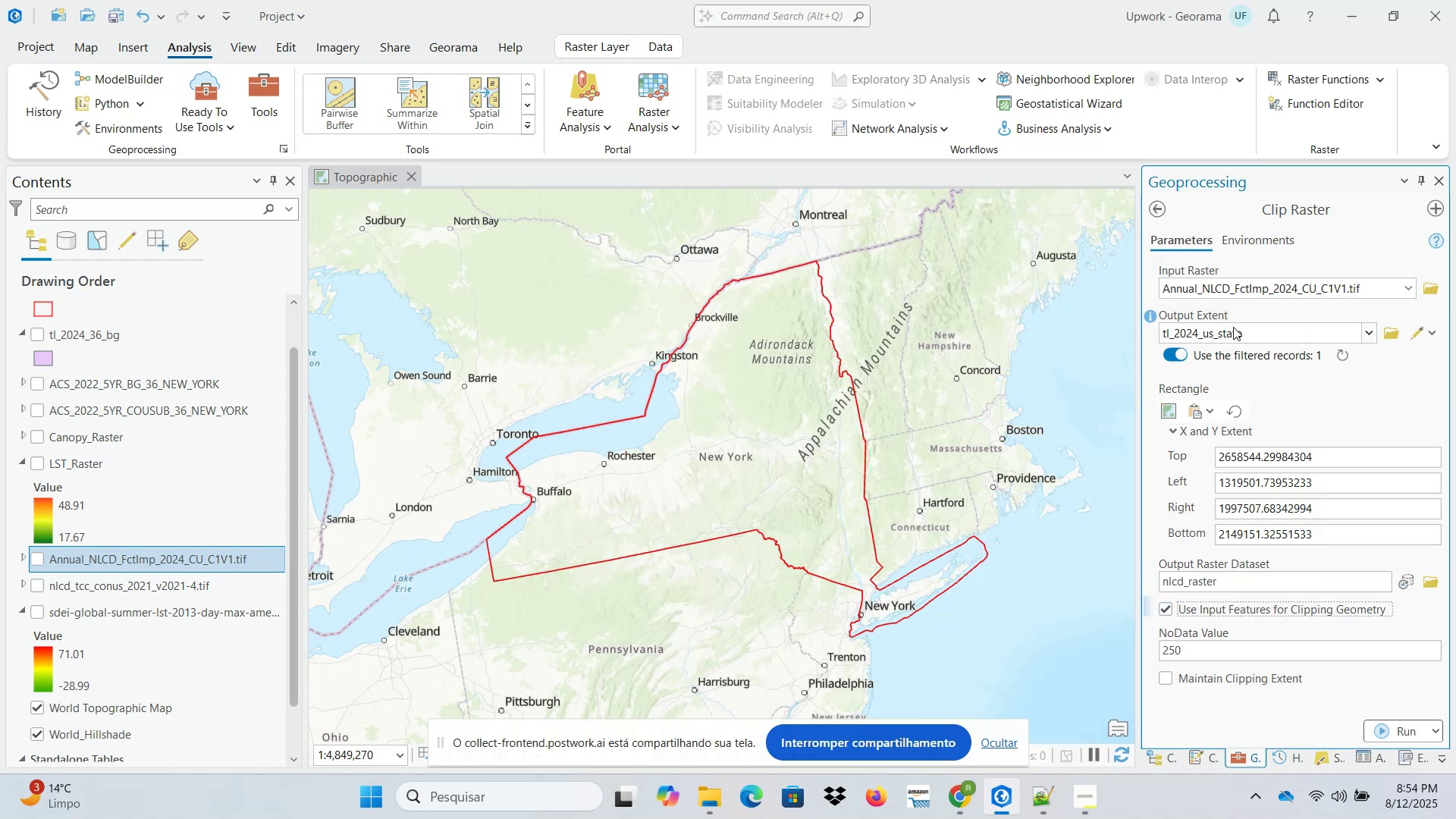 
left_click([1254, 240])
 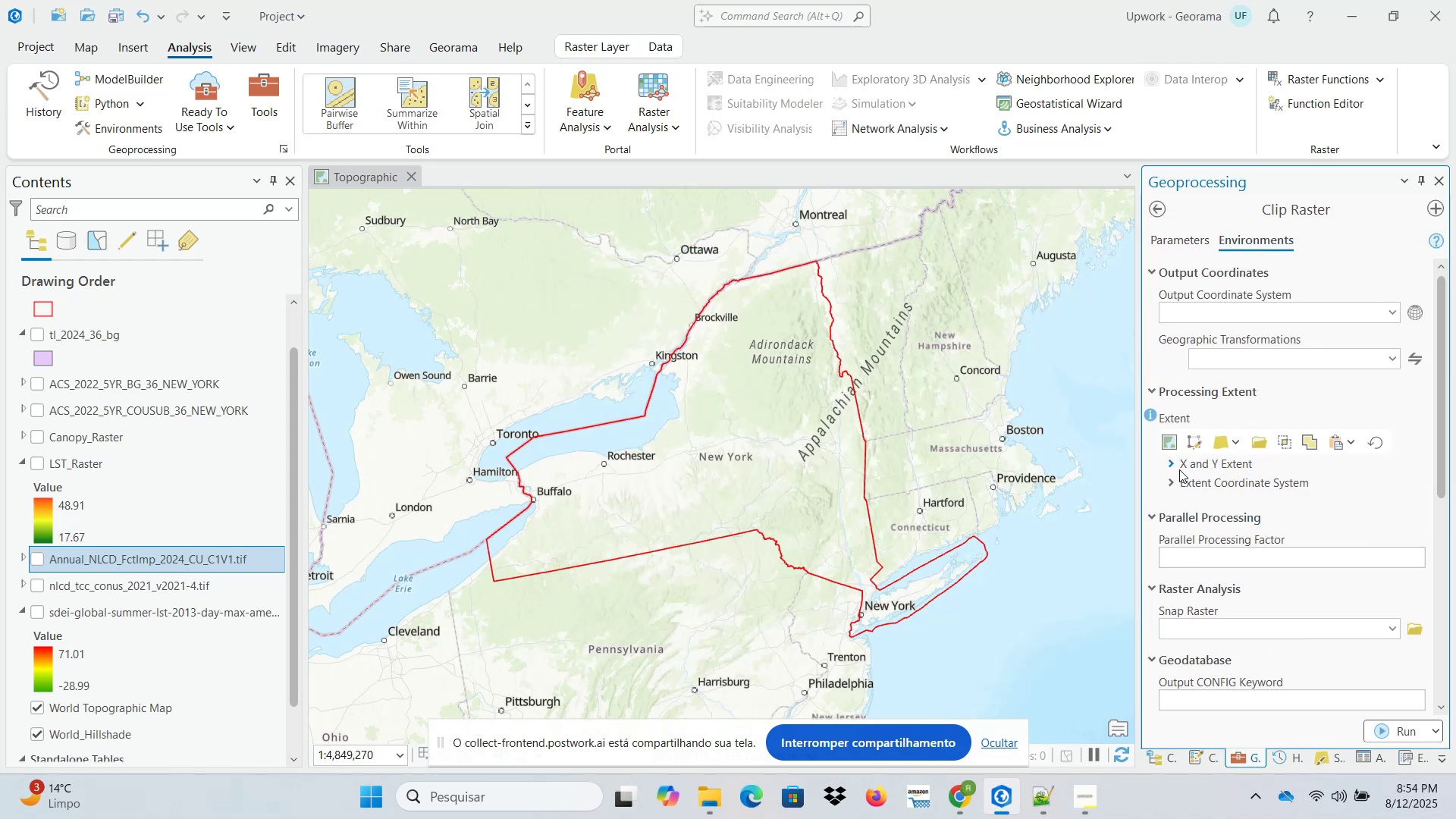 
left_click([1171, 444])
 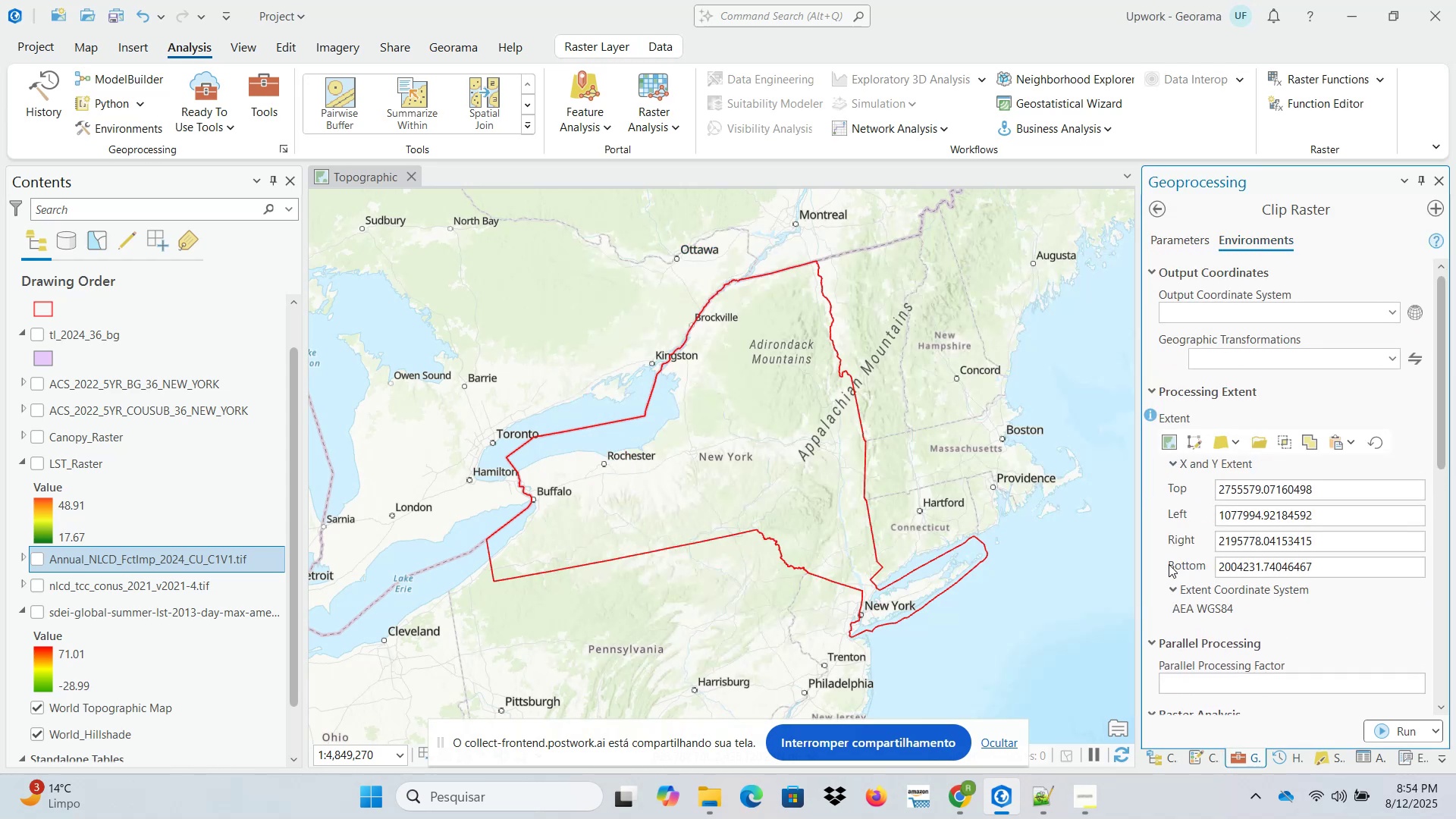 
left_click([1211, 690])
 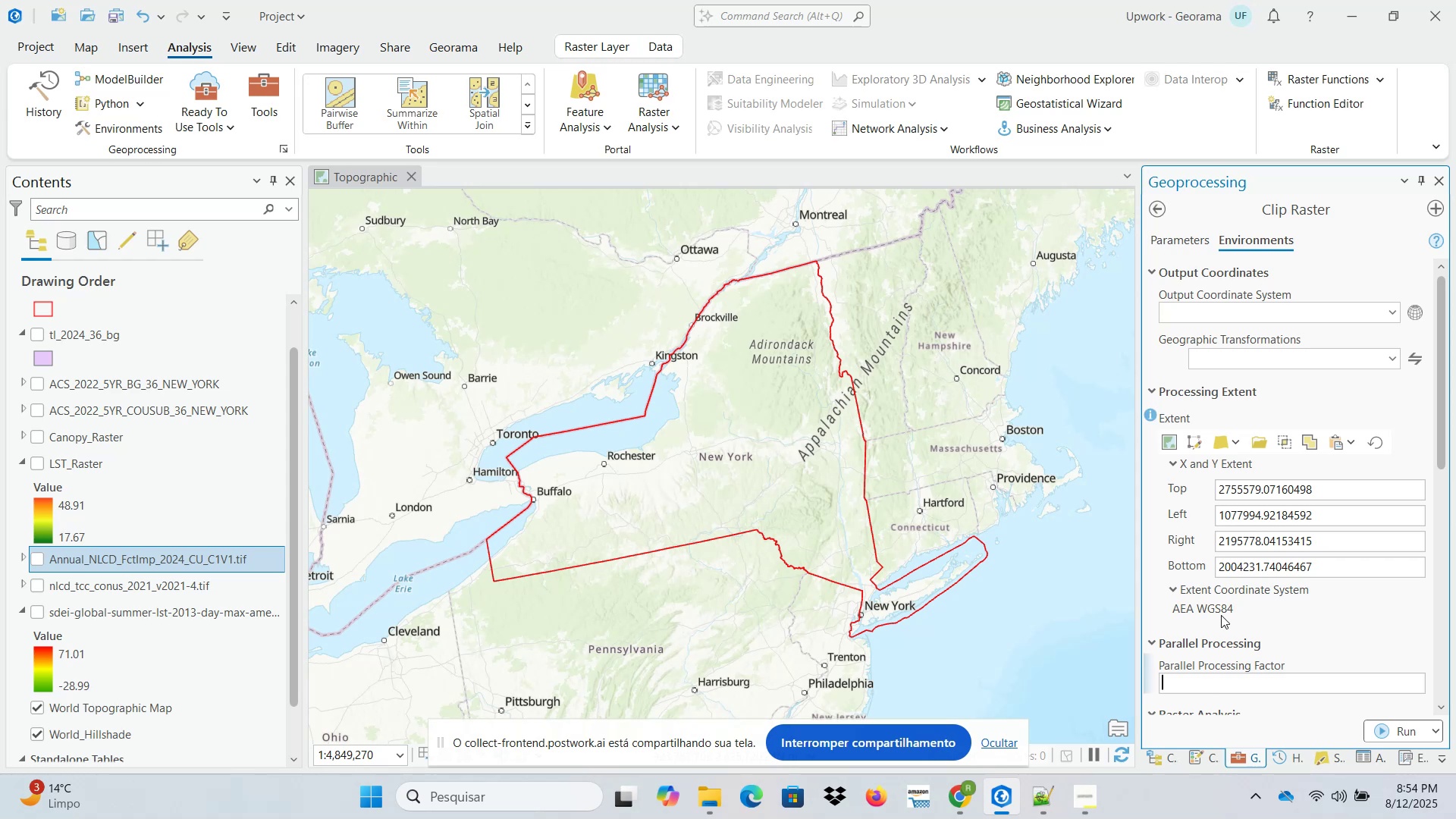 
key(Numpad1)
 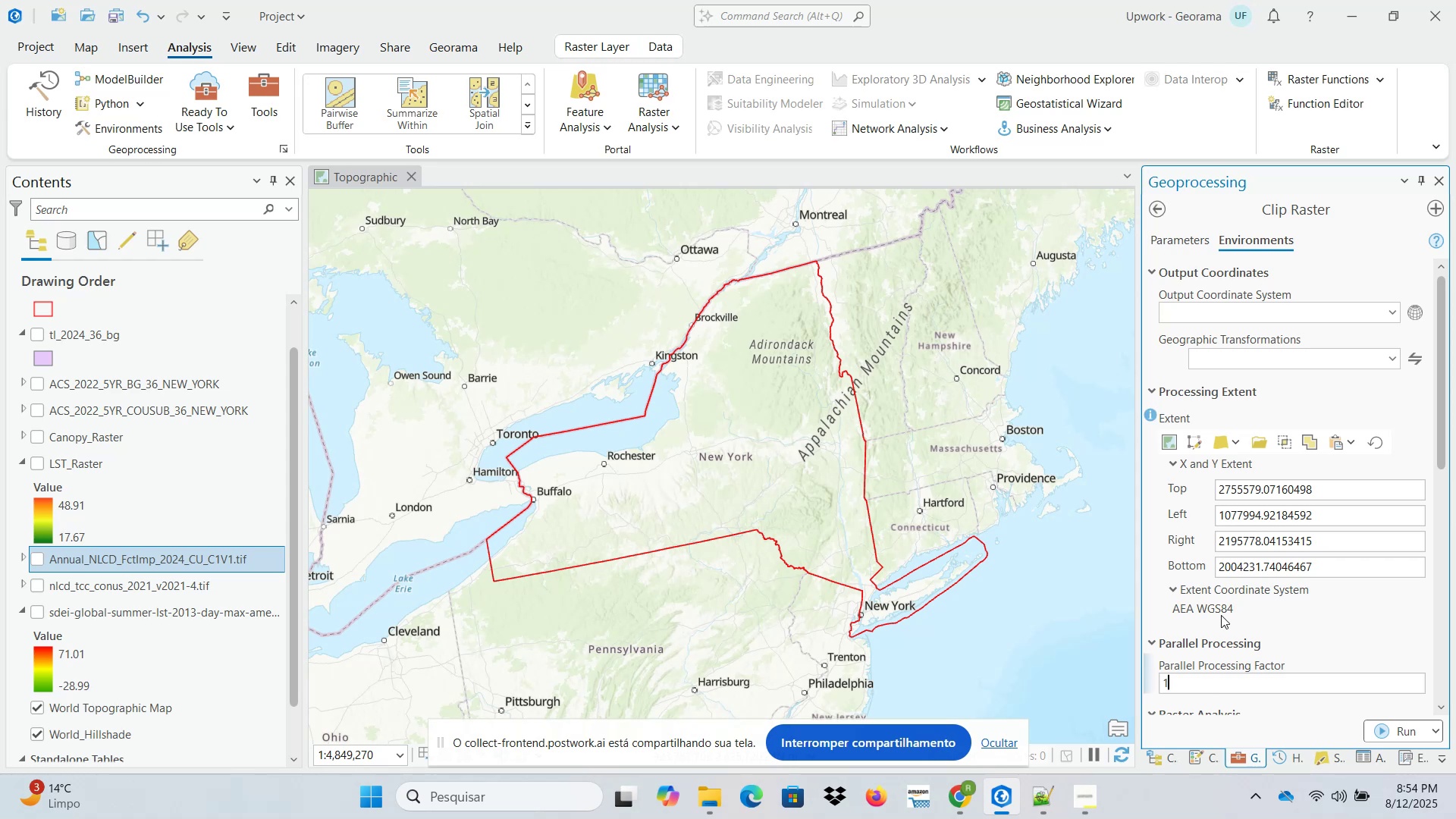 
key(Numpad0)
 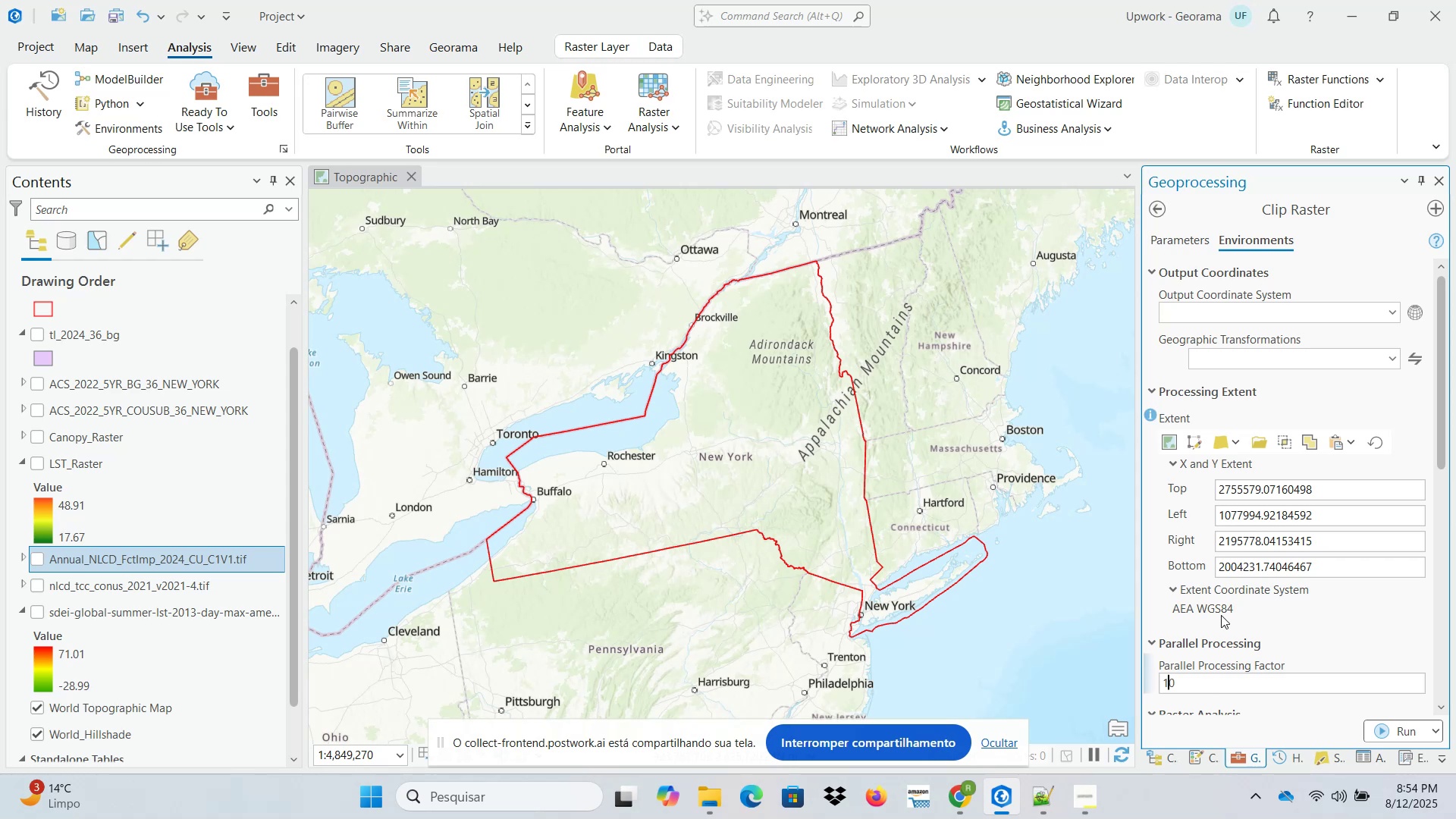 
key(Numpad0)
 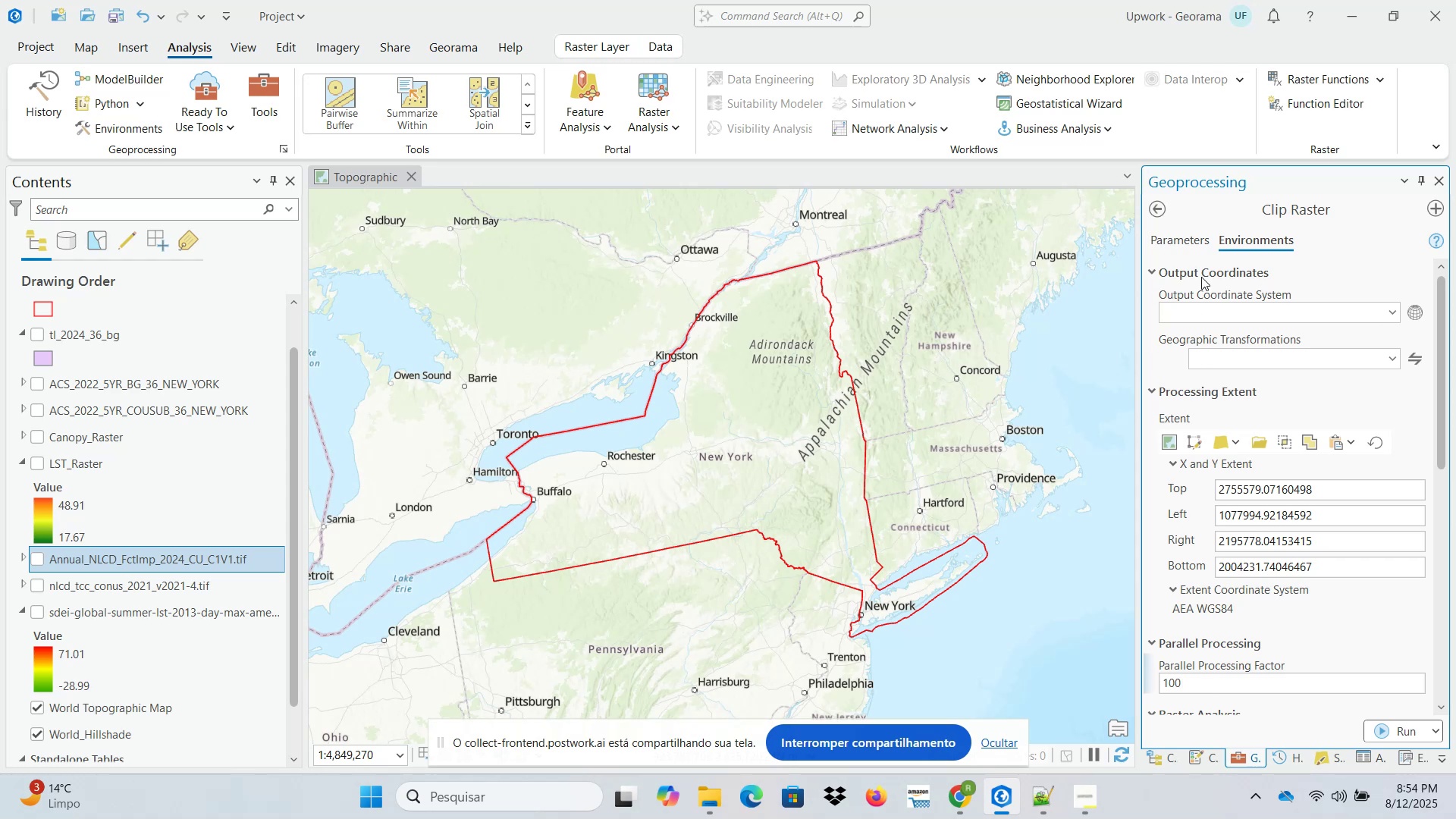 
left_click([1188, 245])
 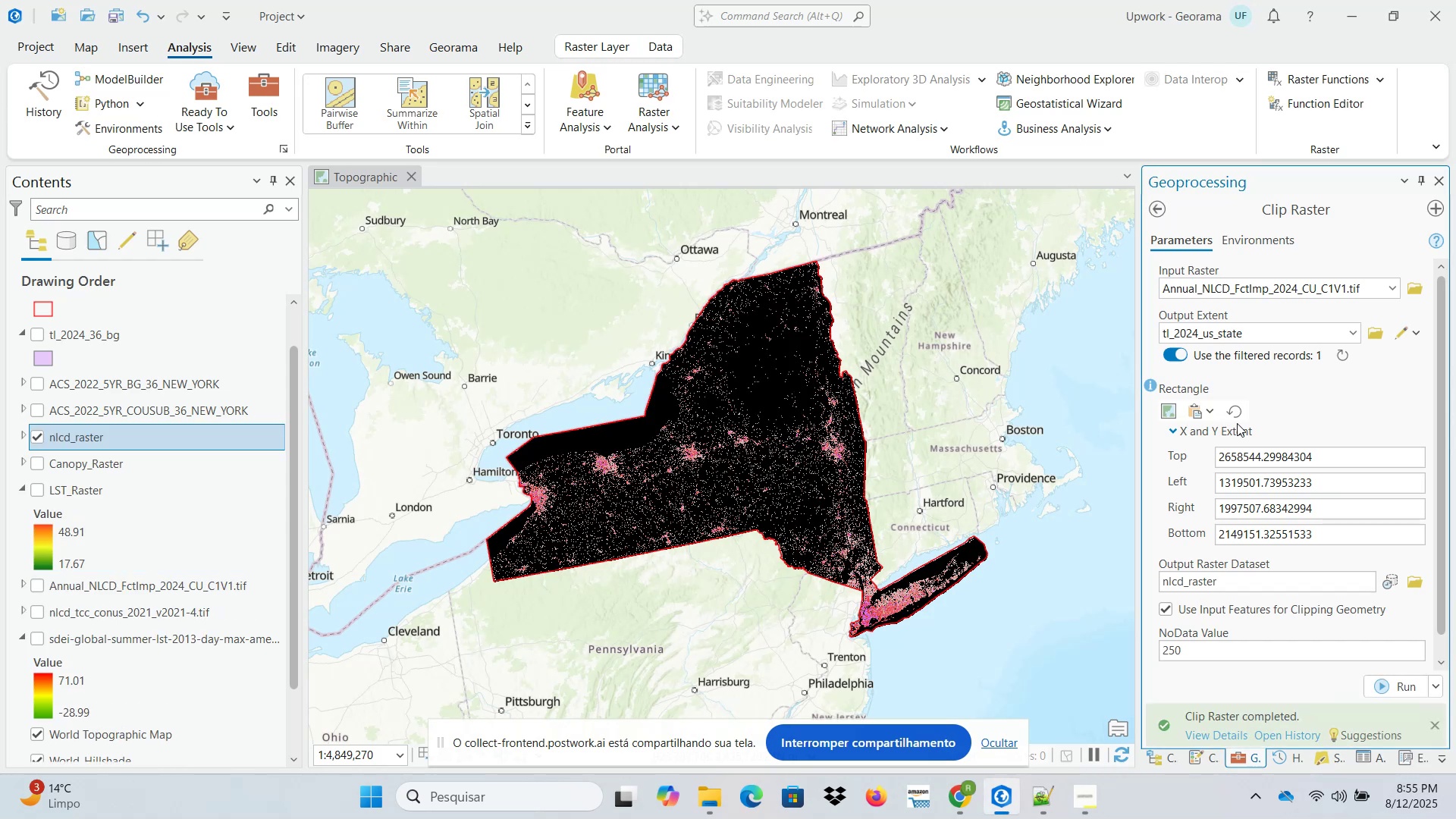 
wait(59.03)
 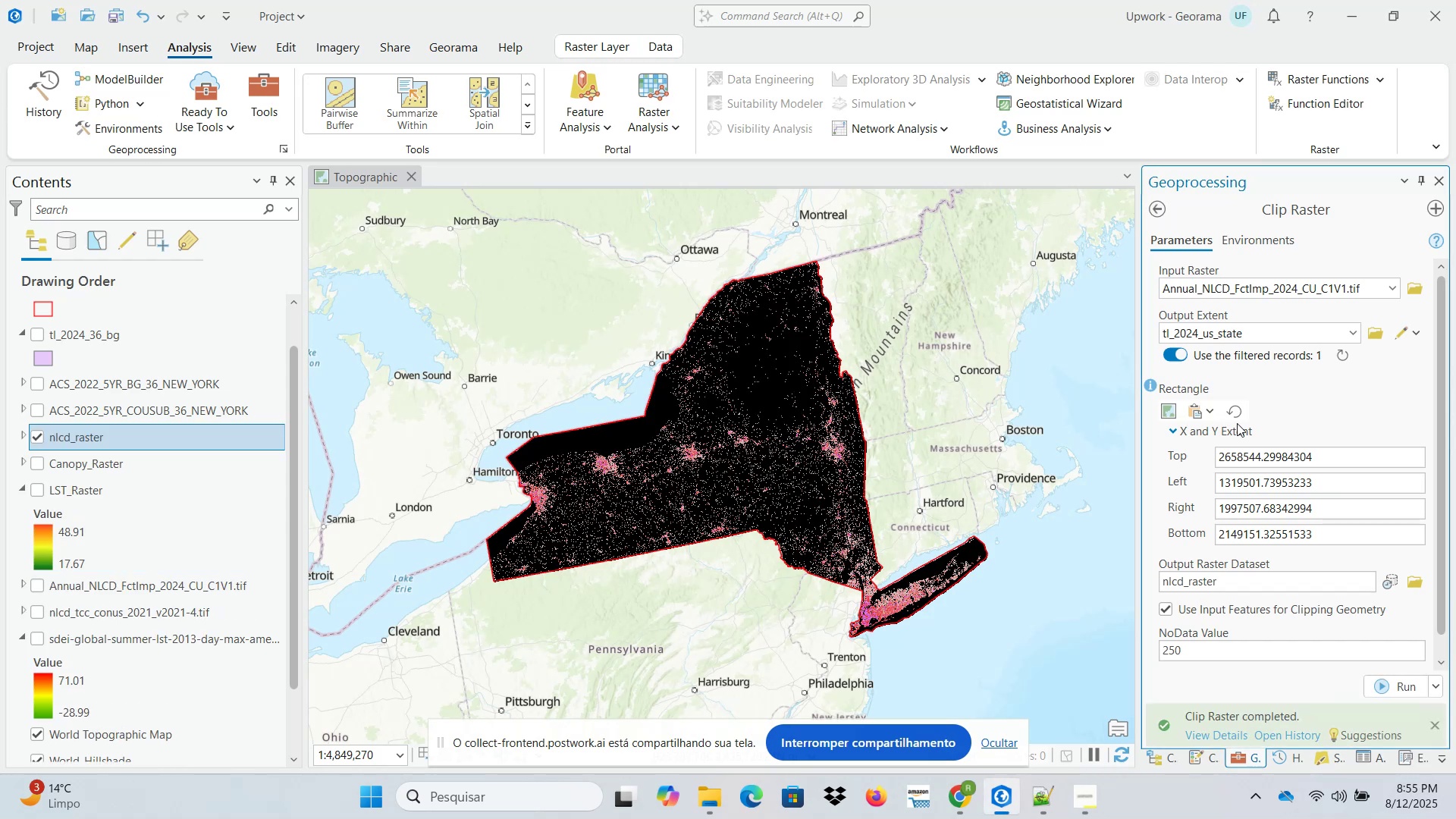 
left_click([36, 439])
 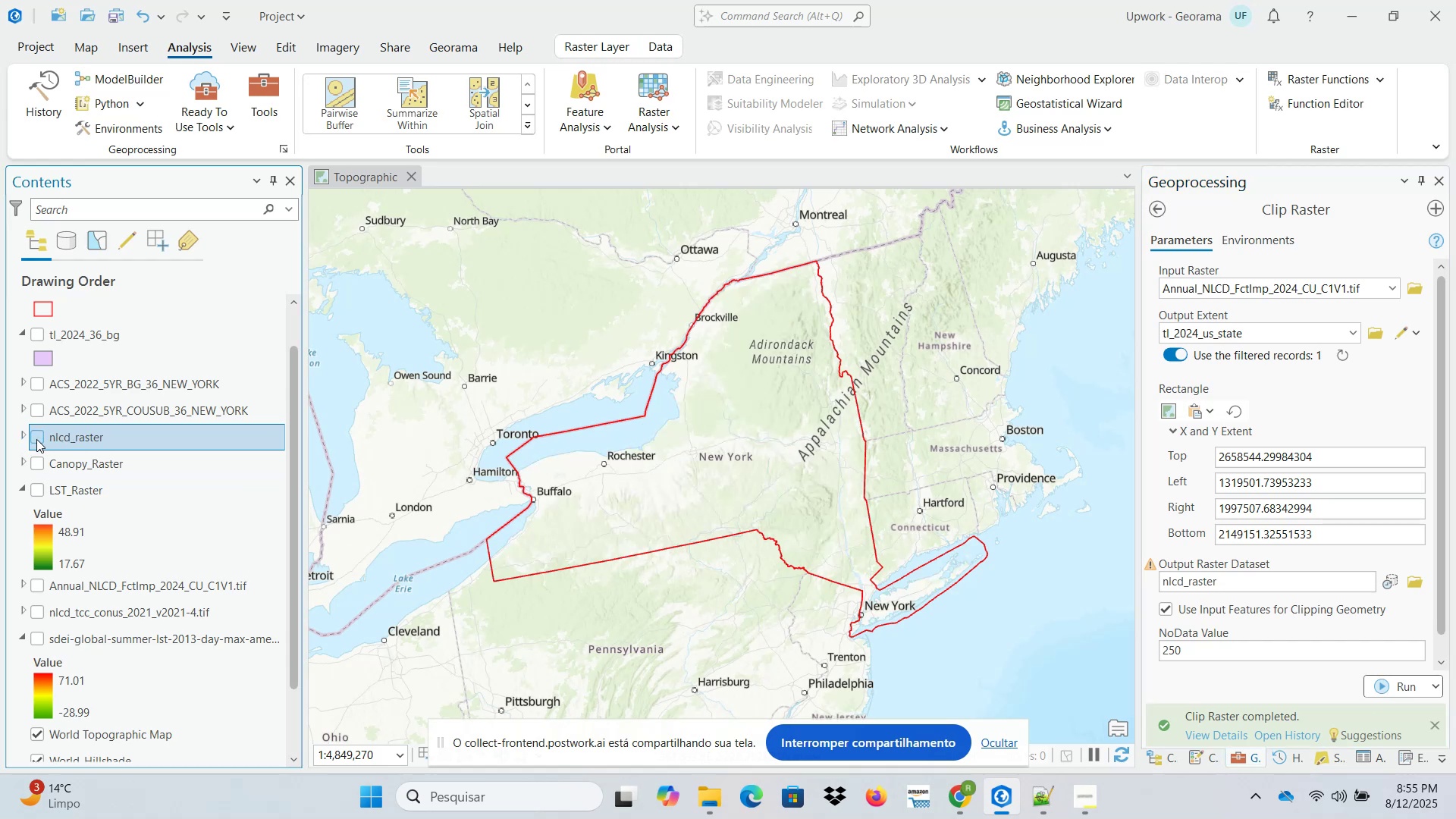 
left_click([36, 439])
 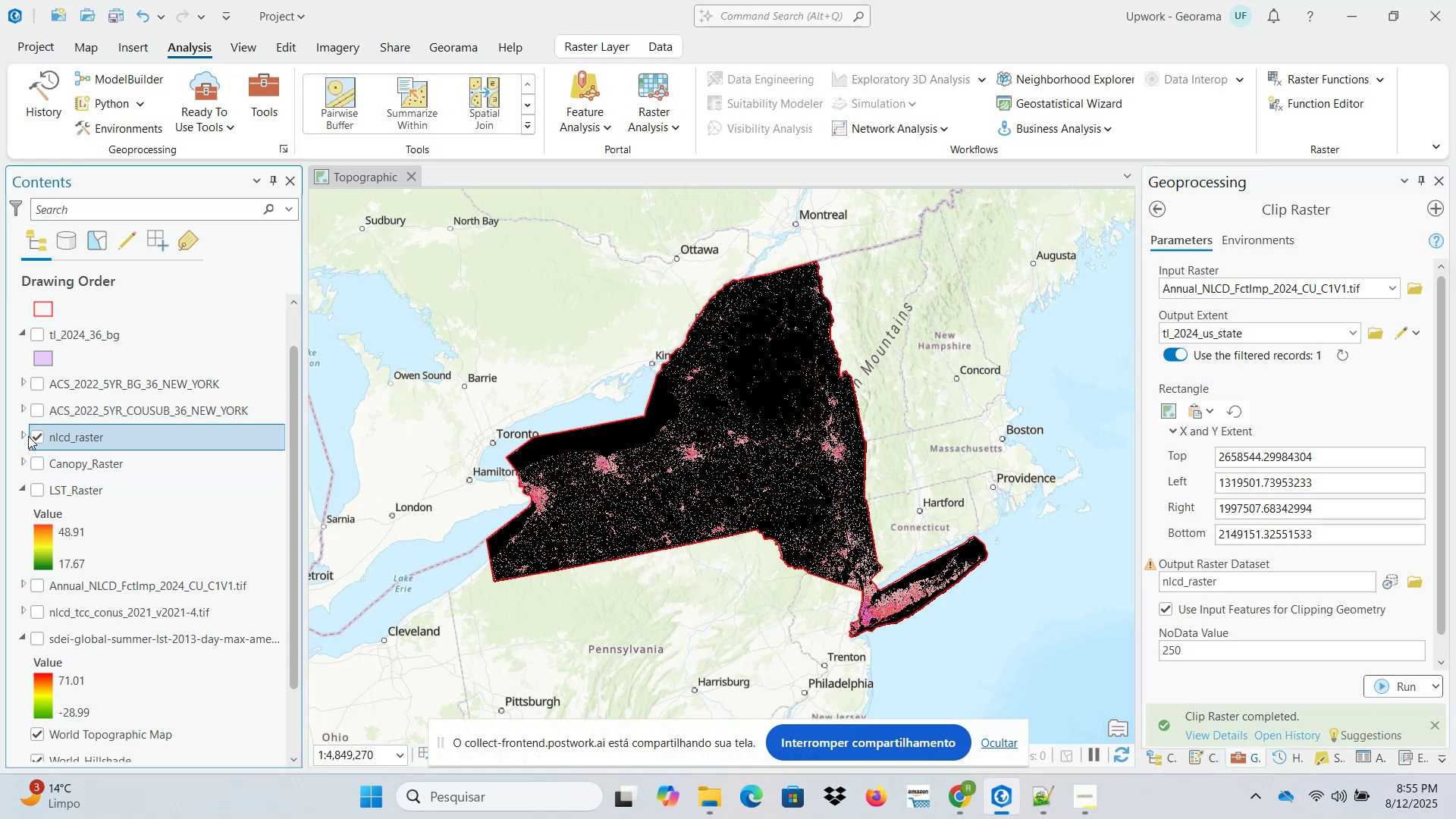 
scroll: coordinate [119, 445], scroll_direction: up, amount: 3.0
 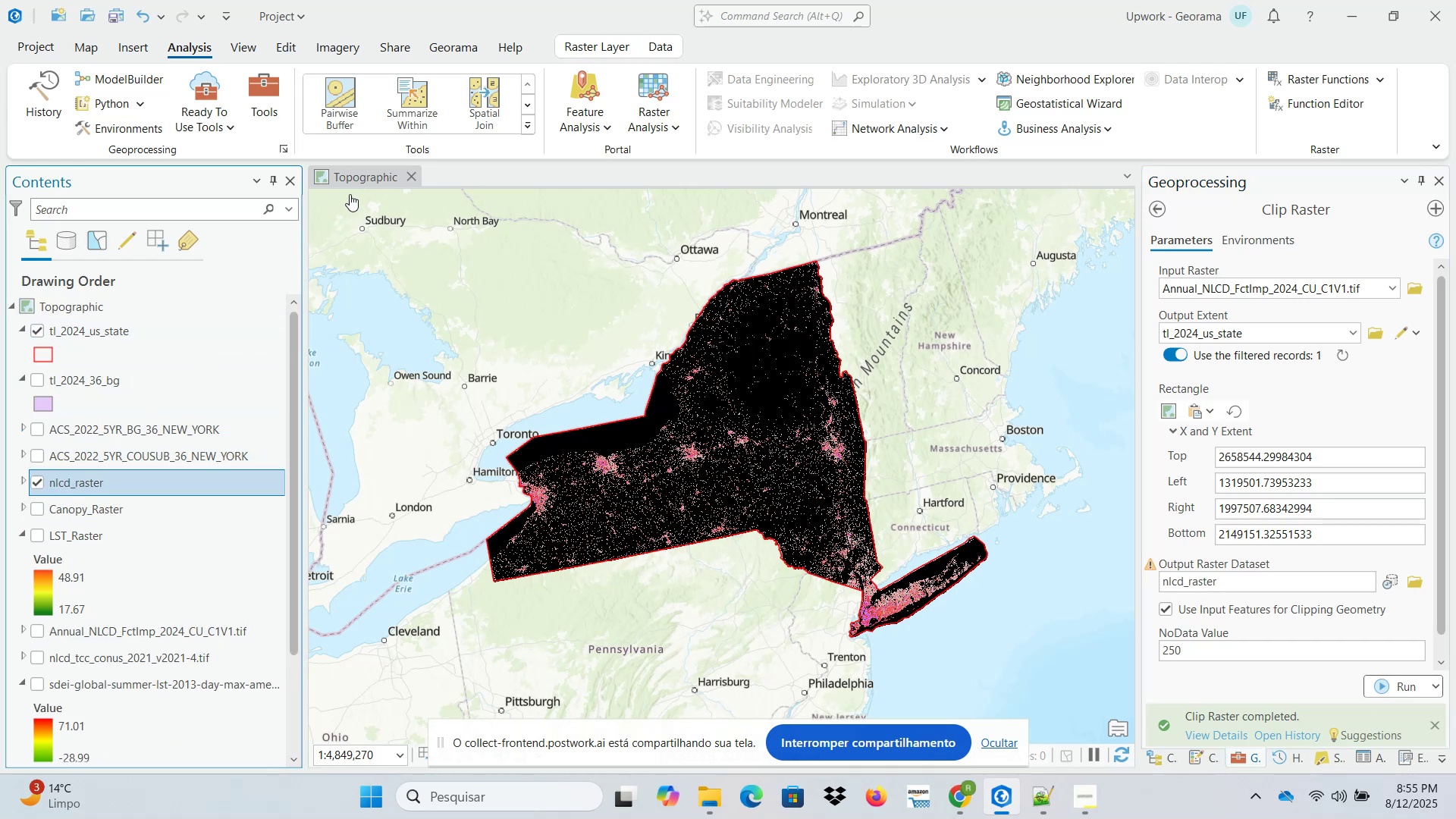 
left_click([355, 177])
 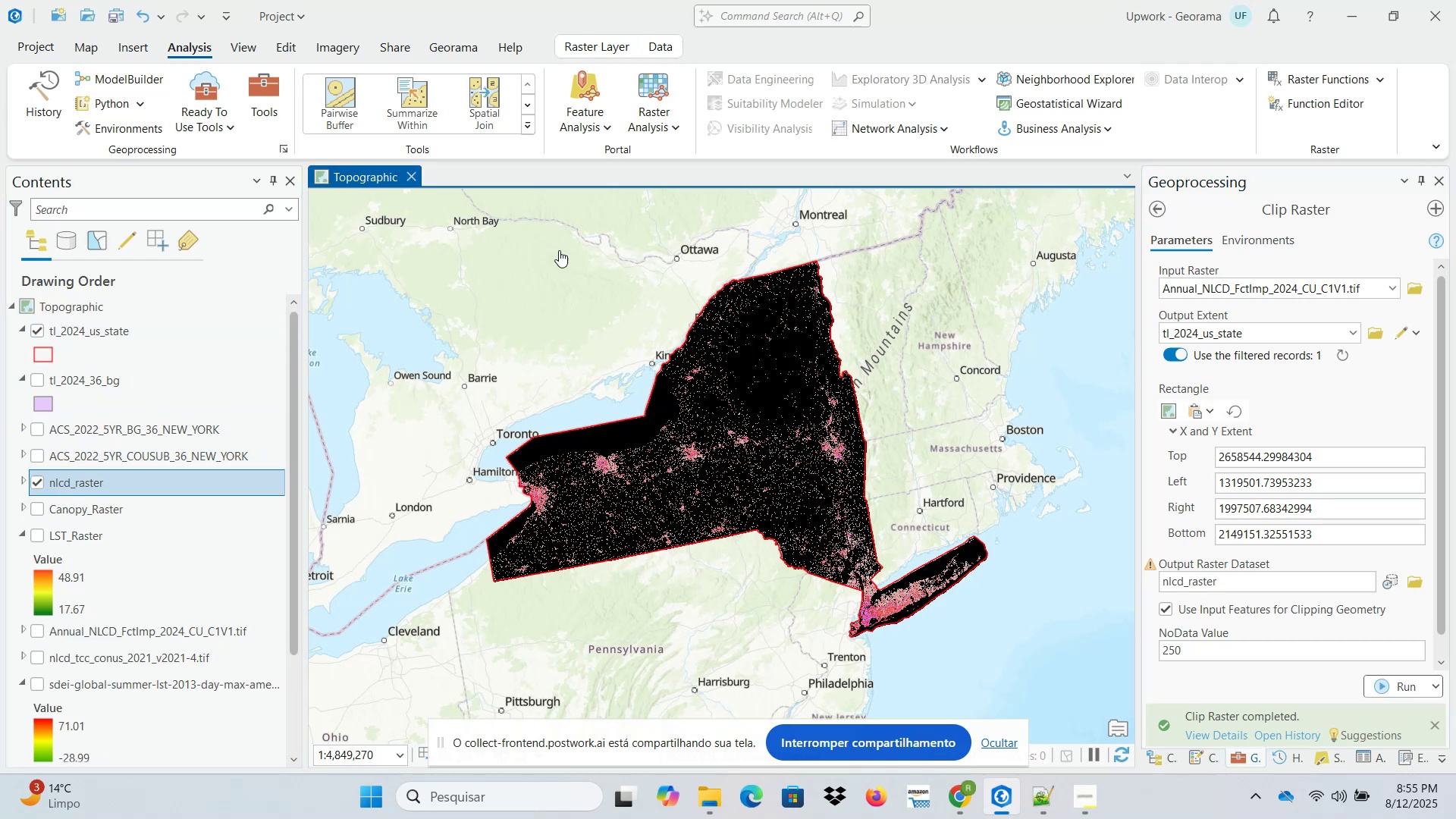 
mouse_move([1133, 750])
 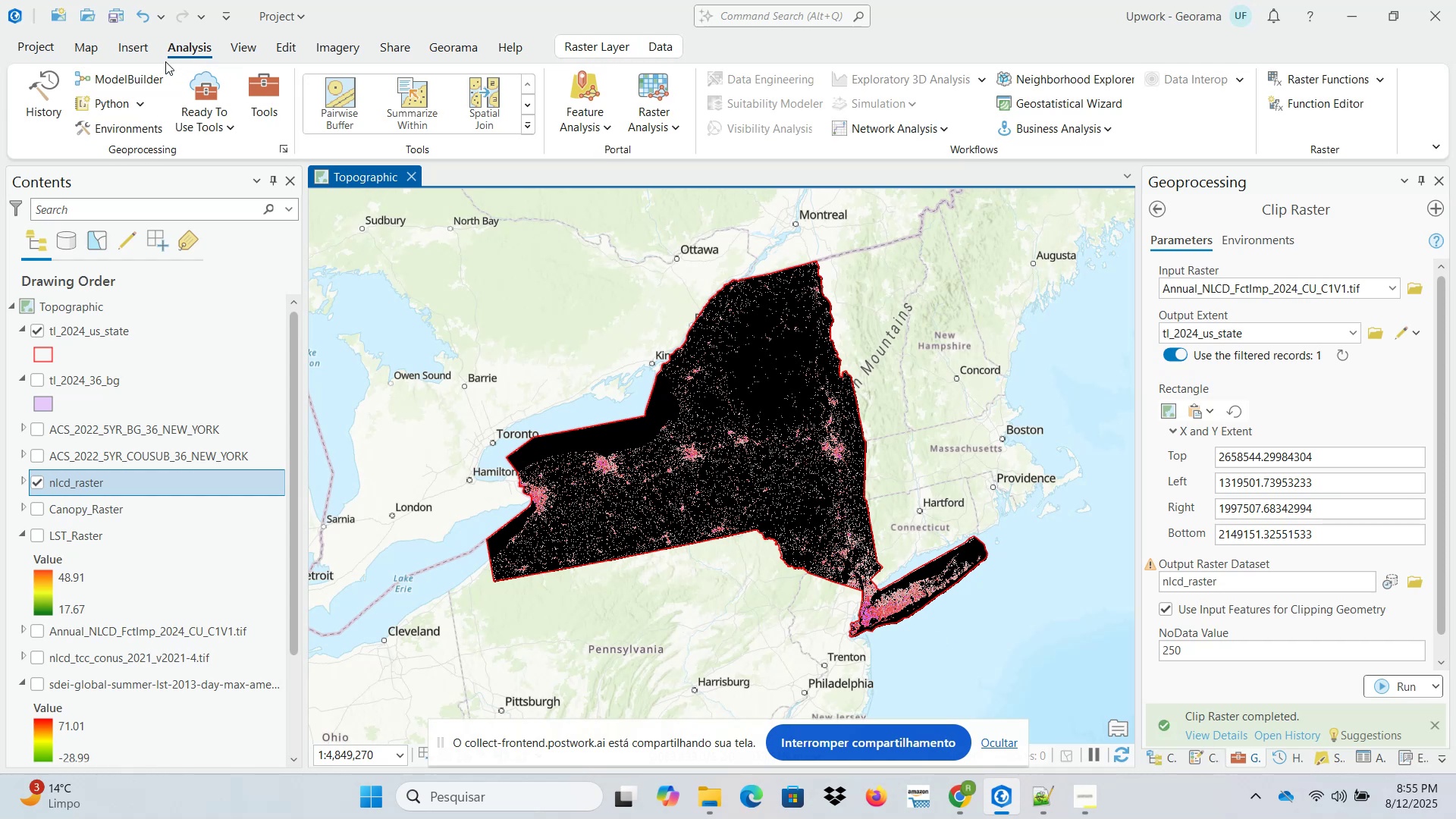 
left_click([144, 54])
 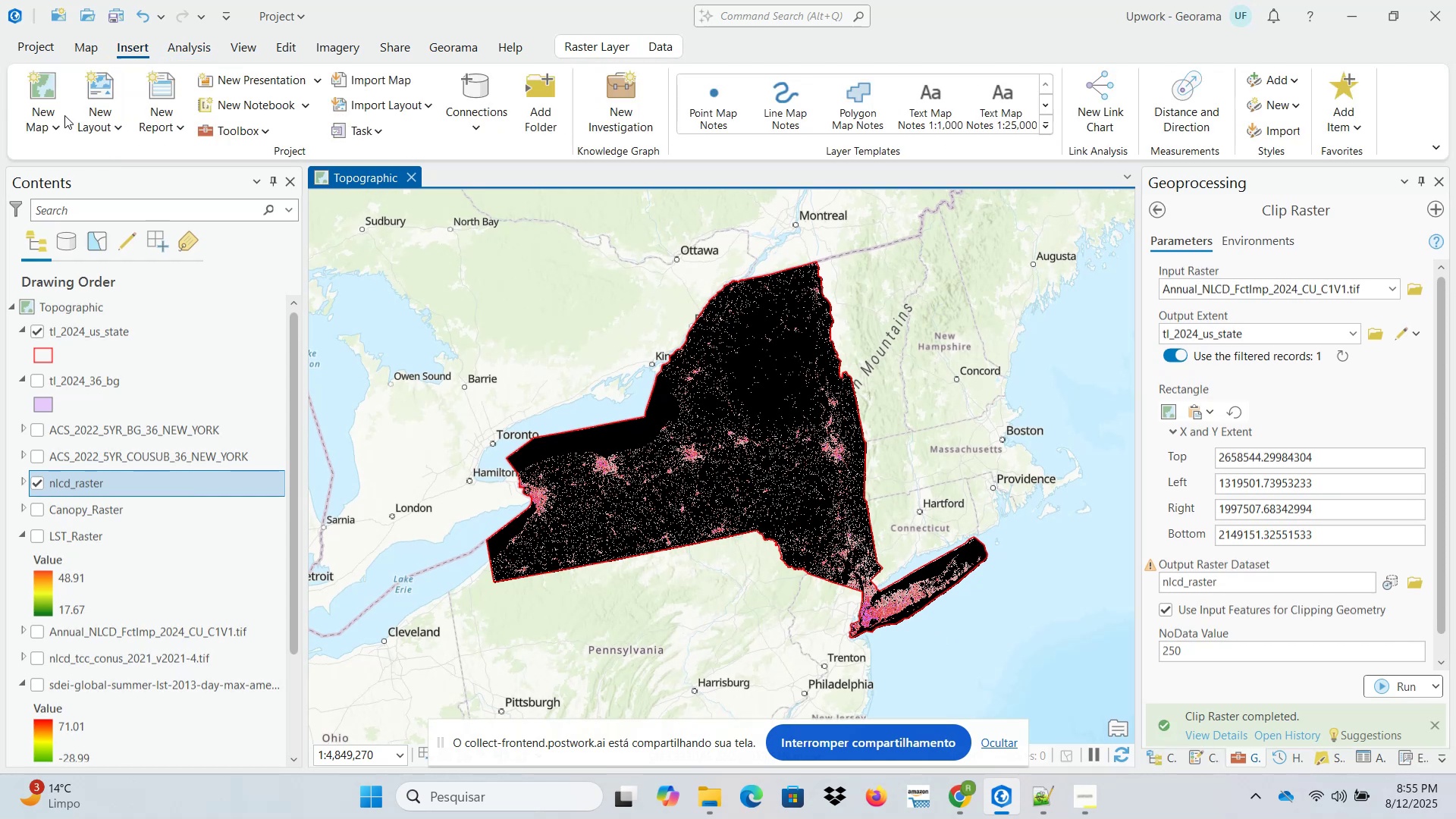 
left_click([58, 127])
 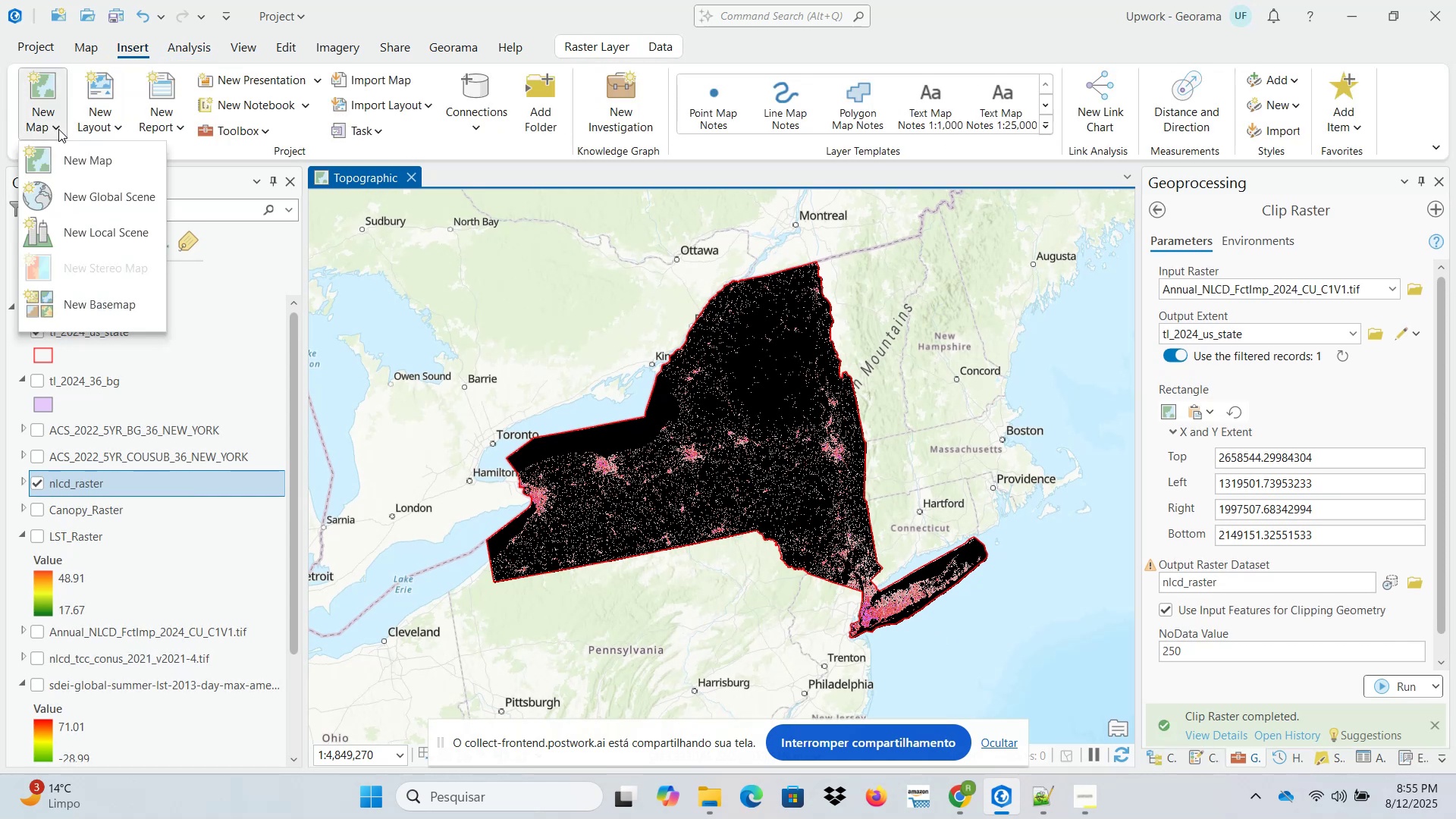 
mouse_move([88, 162])
 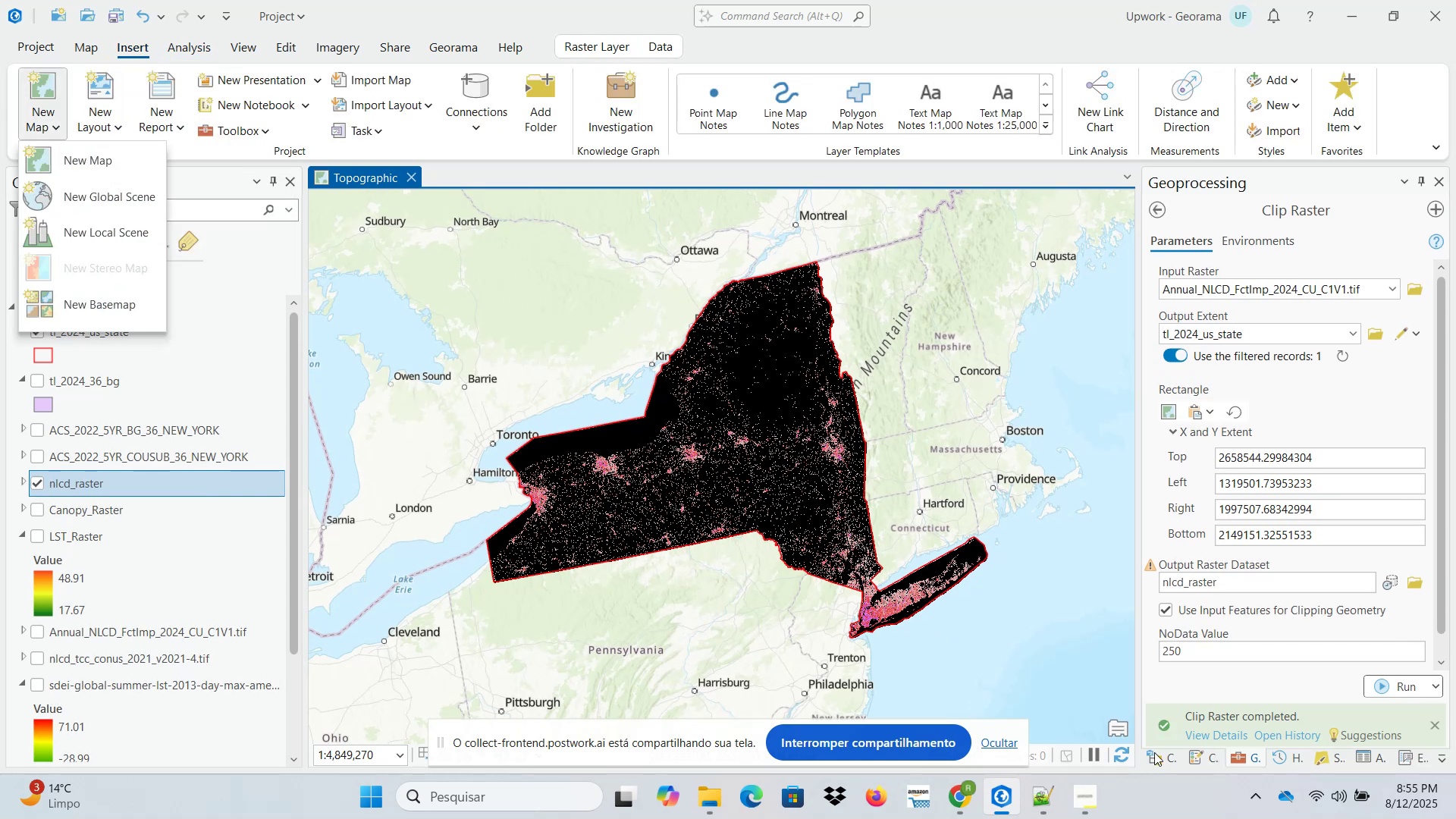 
left_click([1163, 756])
 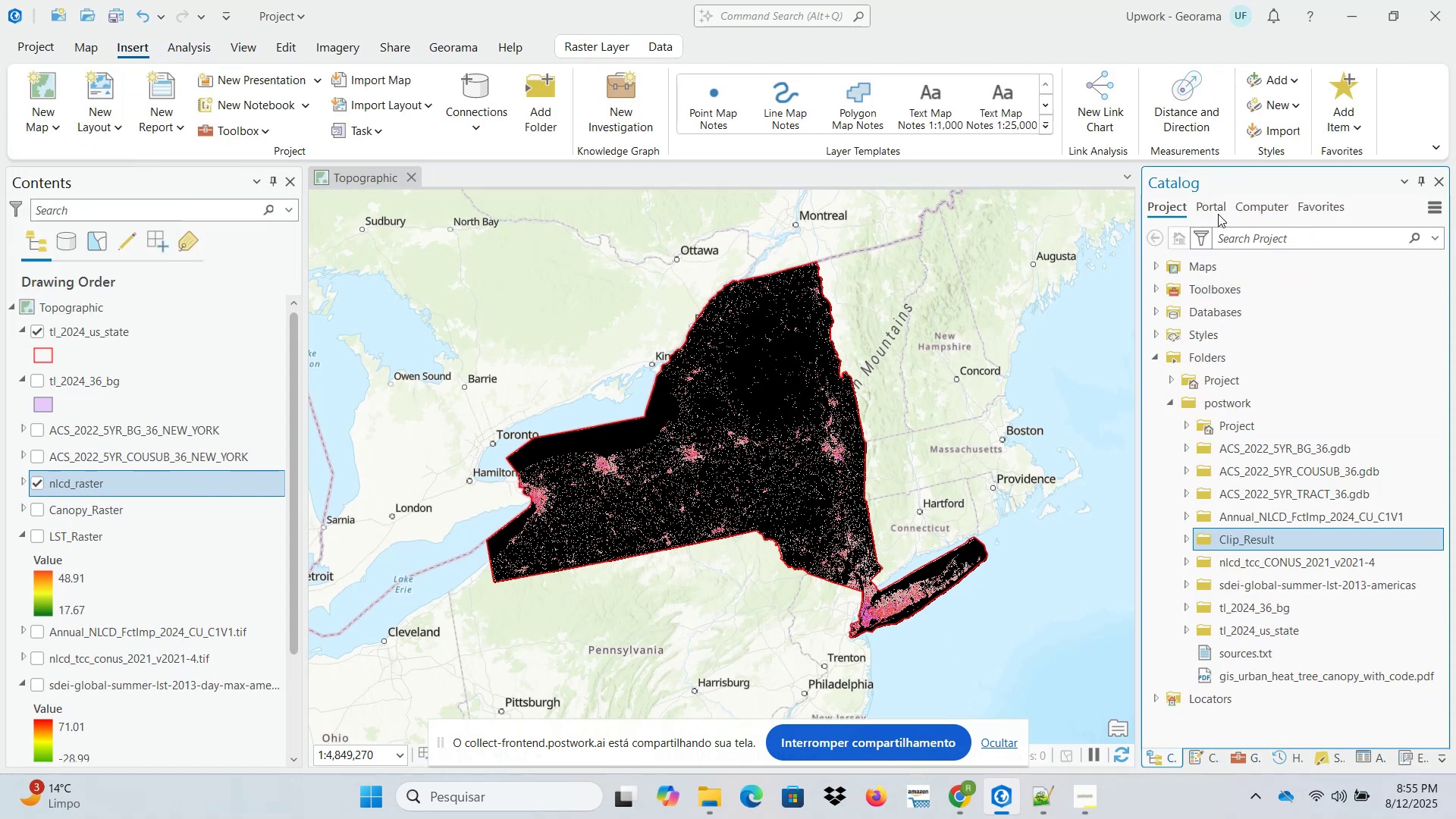 
left_click([1208, 211])
 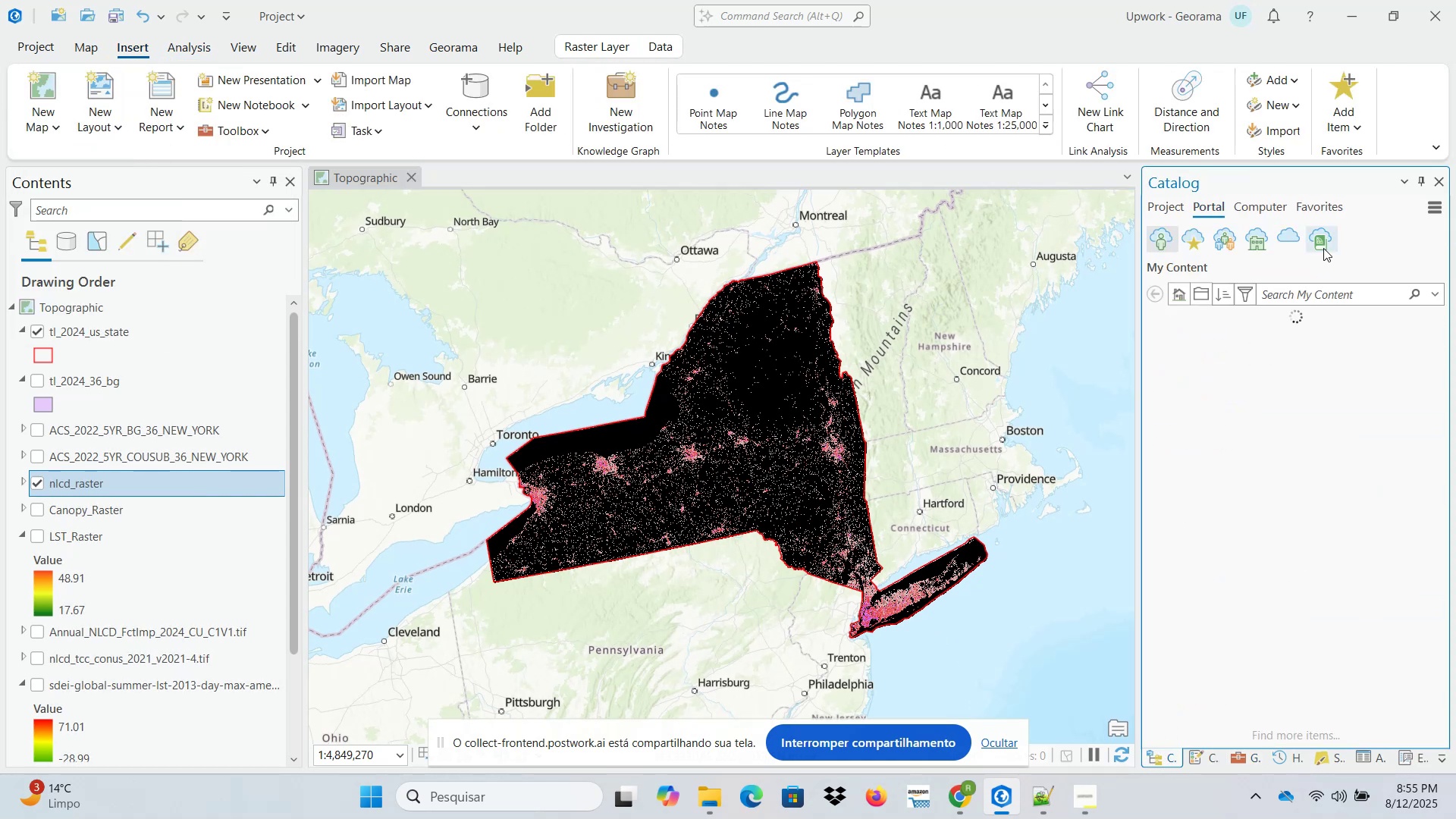 
left_click([1325, 239])
 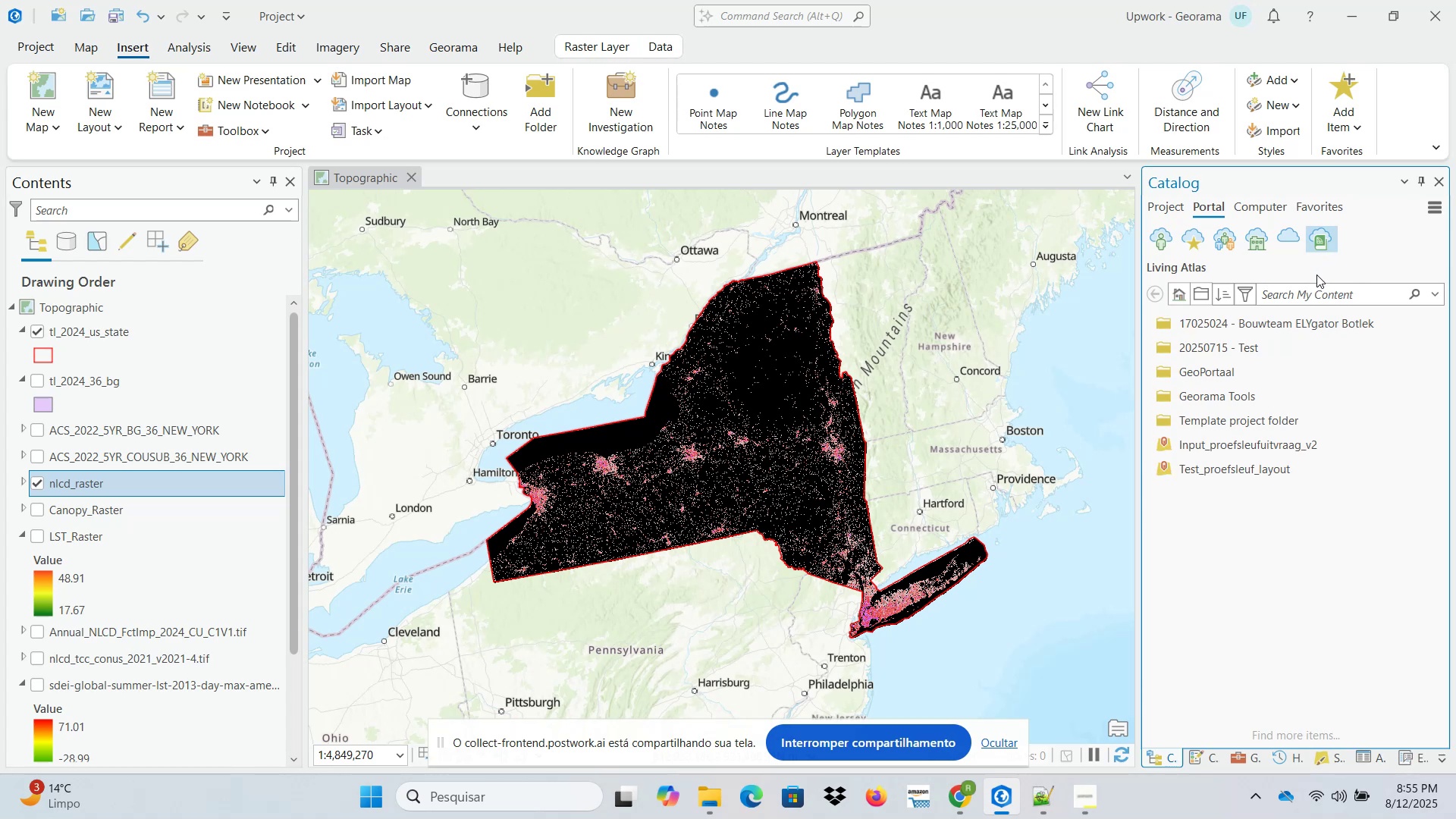 
left_click([1324, 244])
 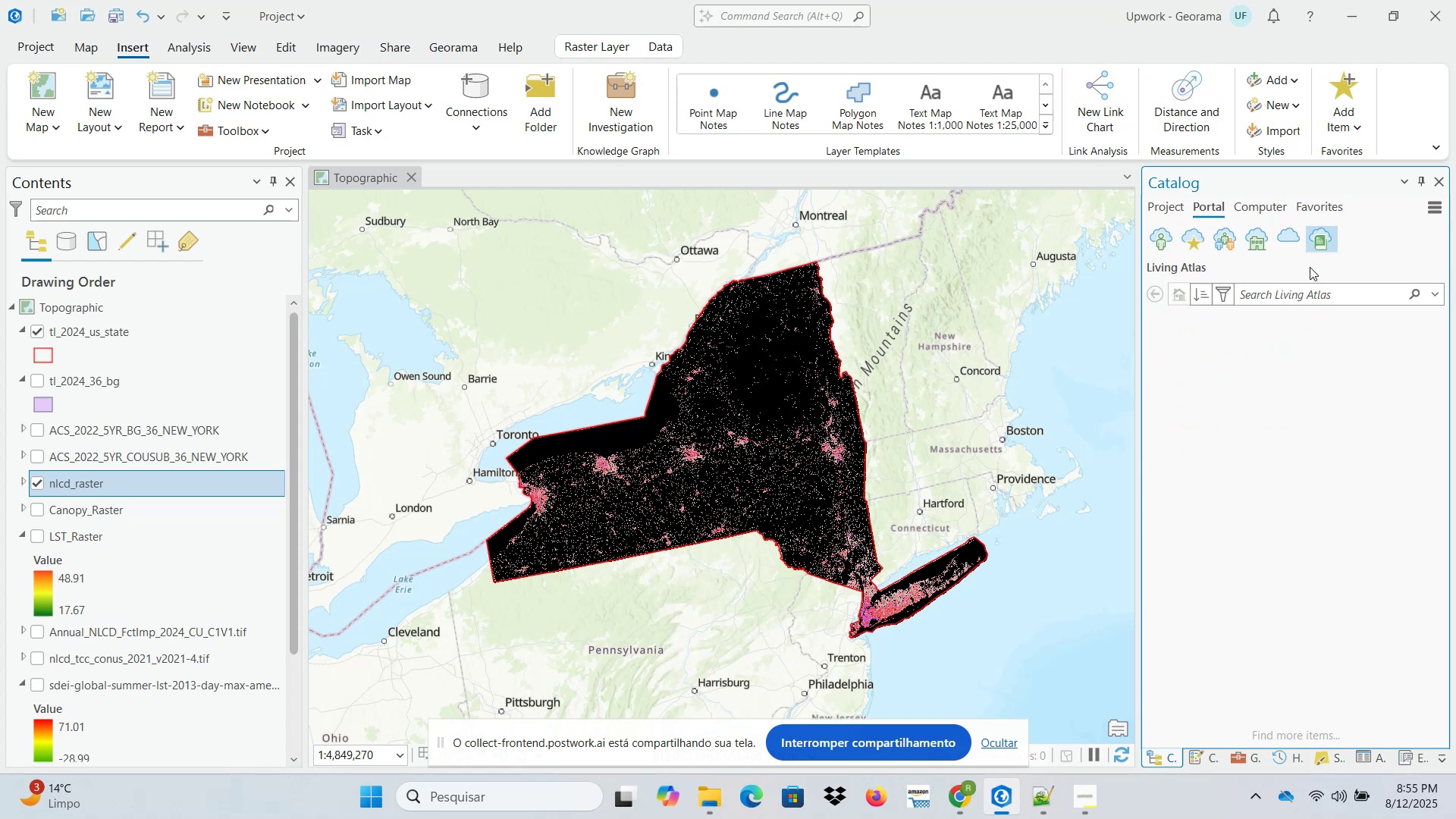 
wait(6.54)
 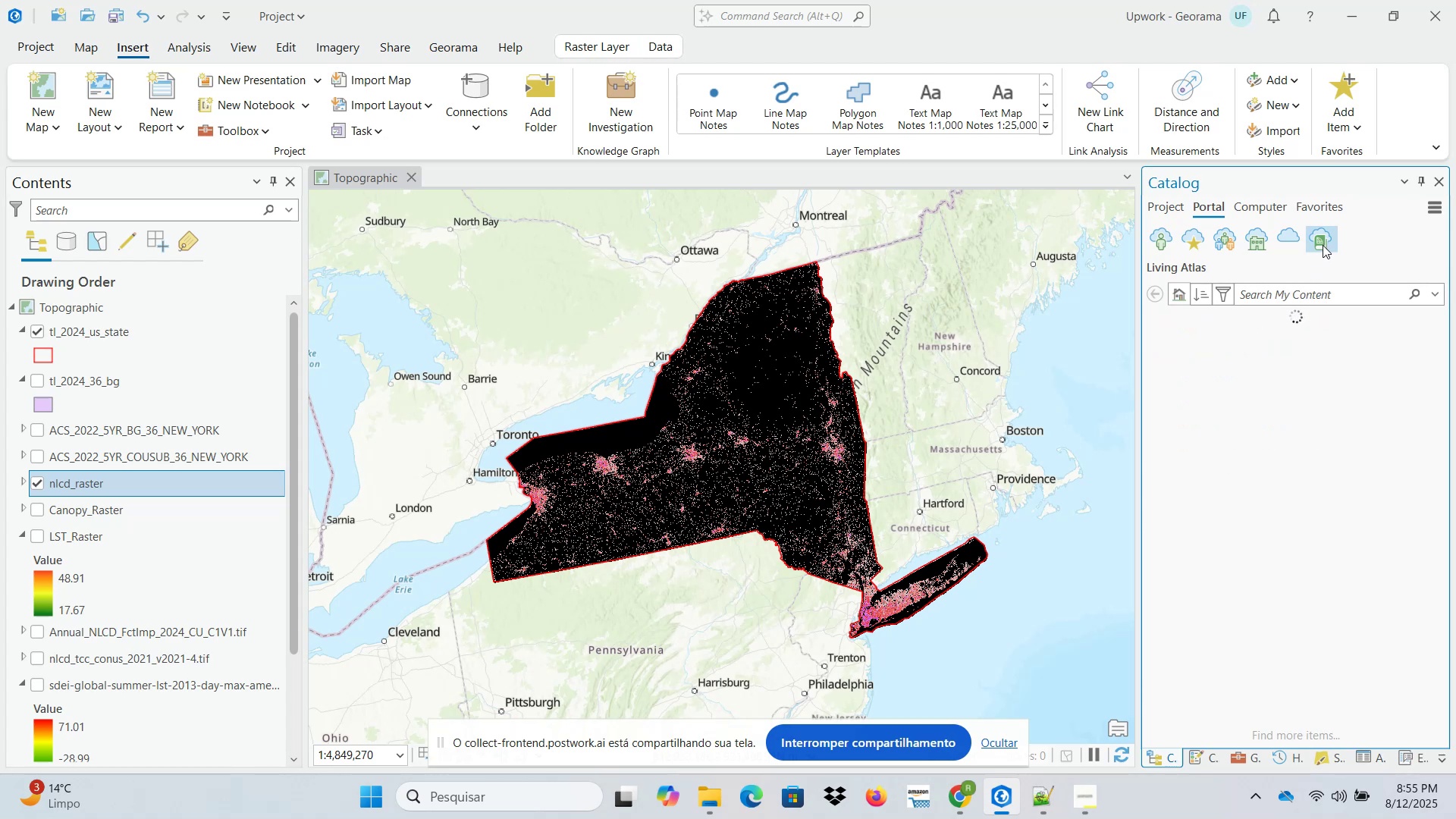 
left_click([1298, 292])
 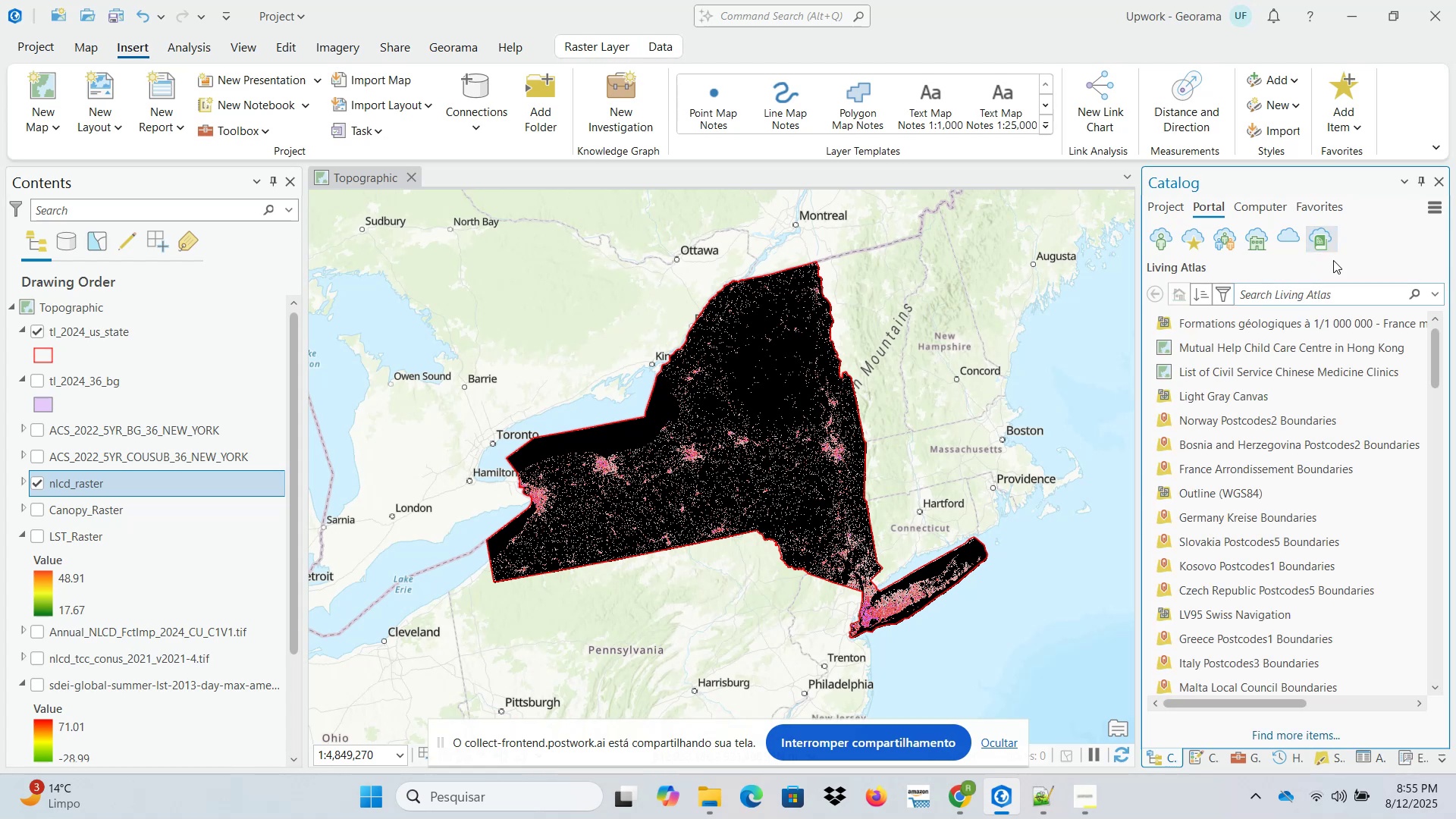 
type(topographic)
 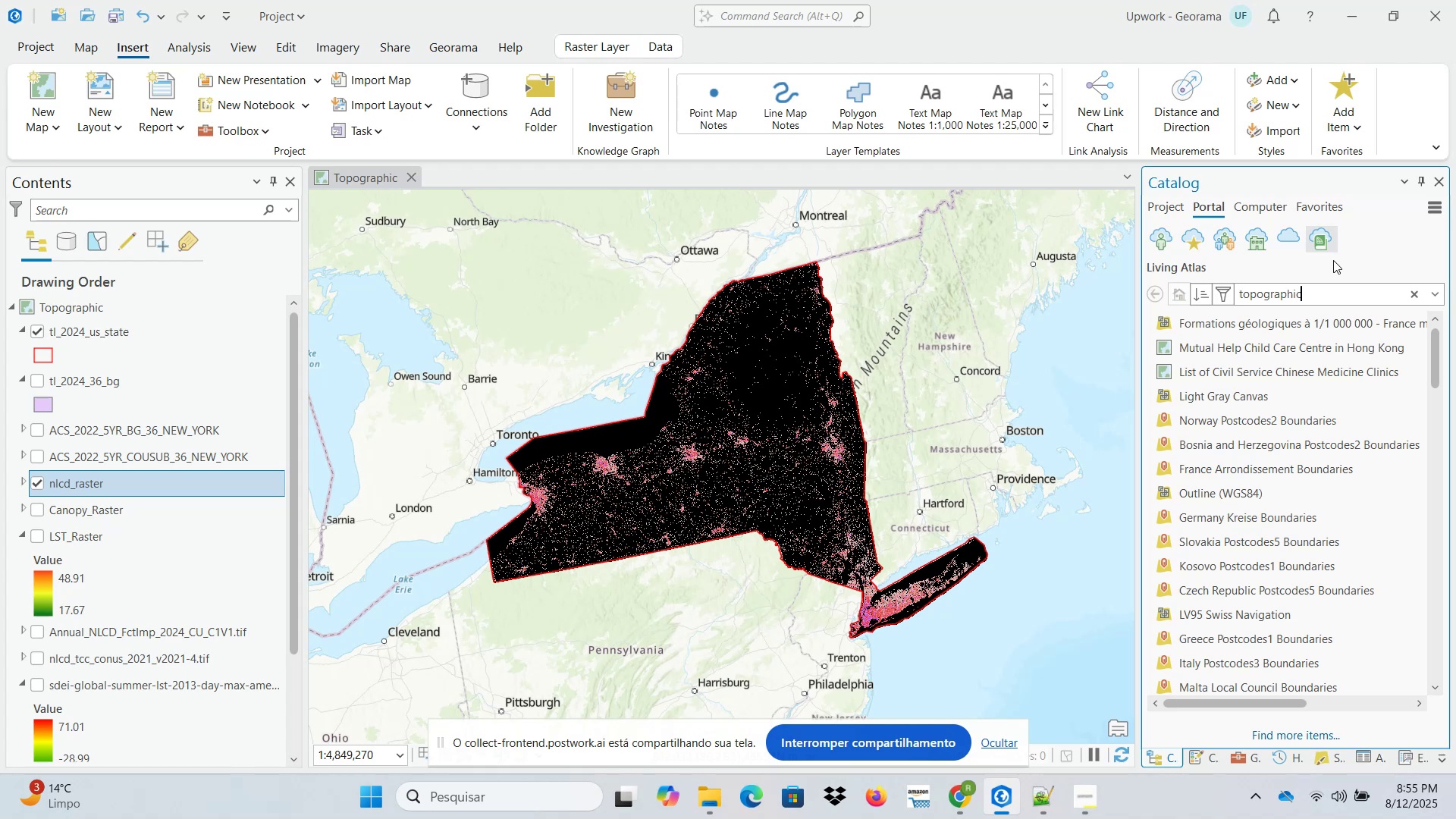 
key(Enter)
 